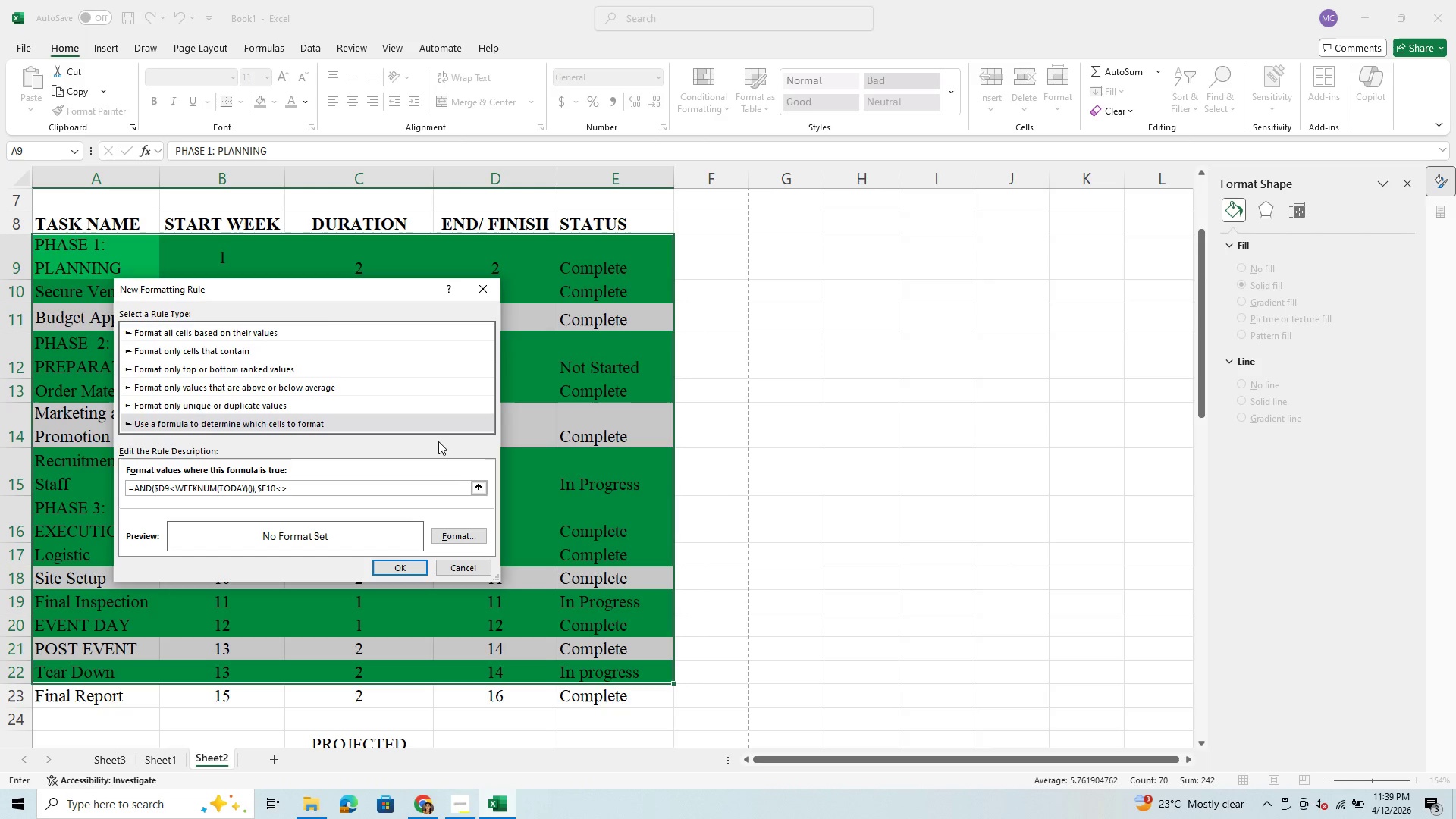 
wait(94.06)
 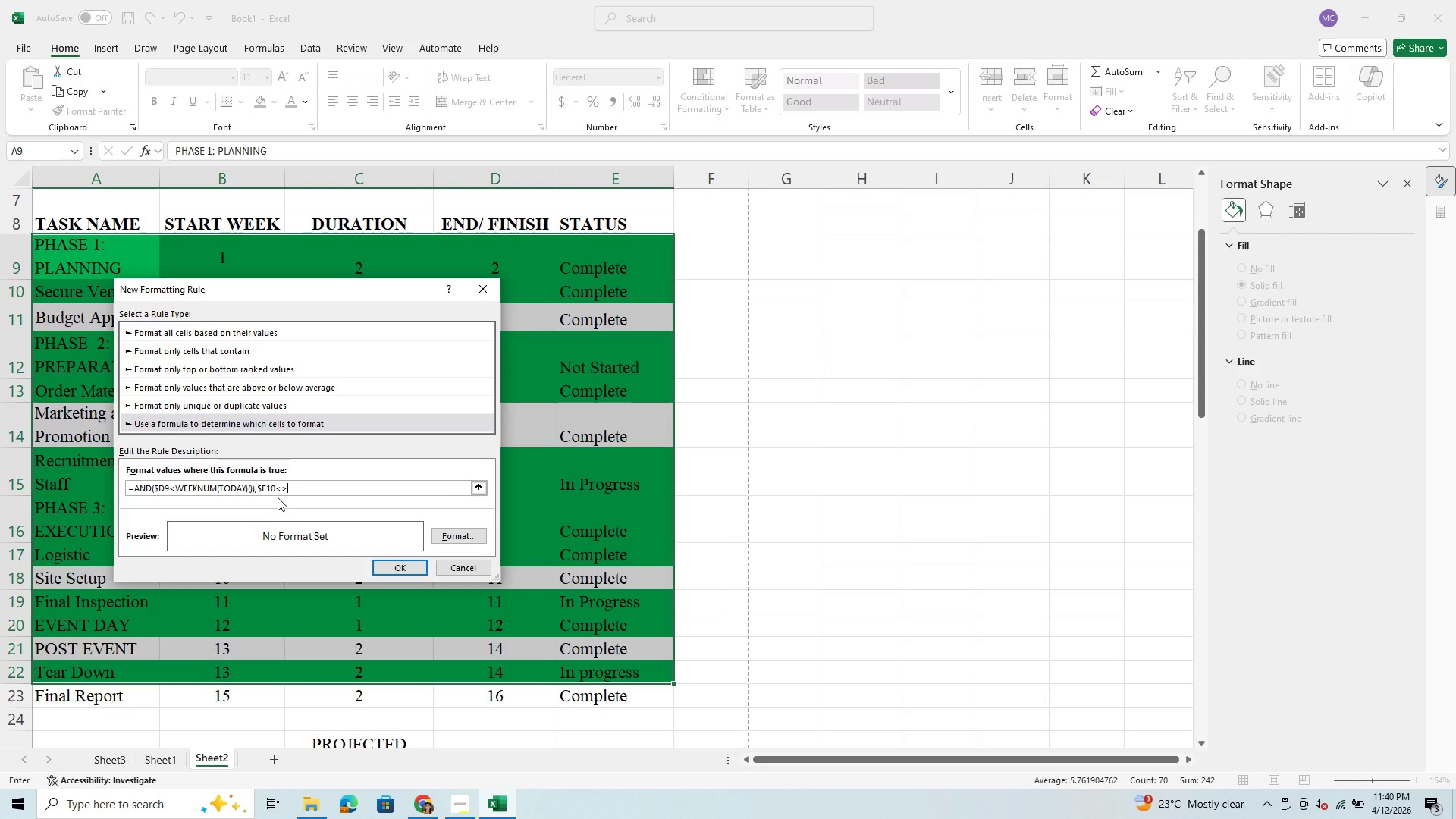 
left_click([276, 492])
 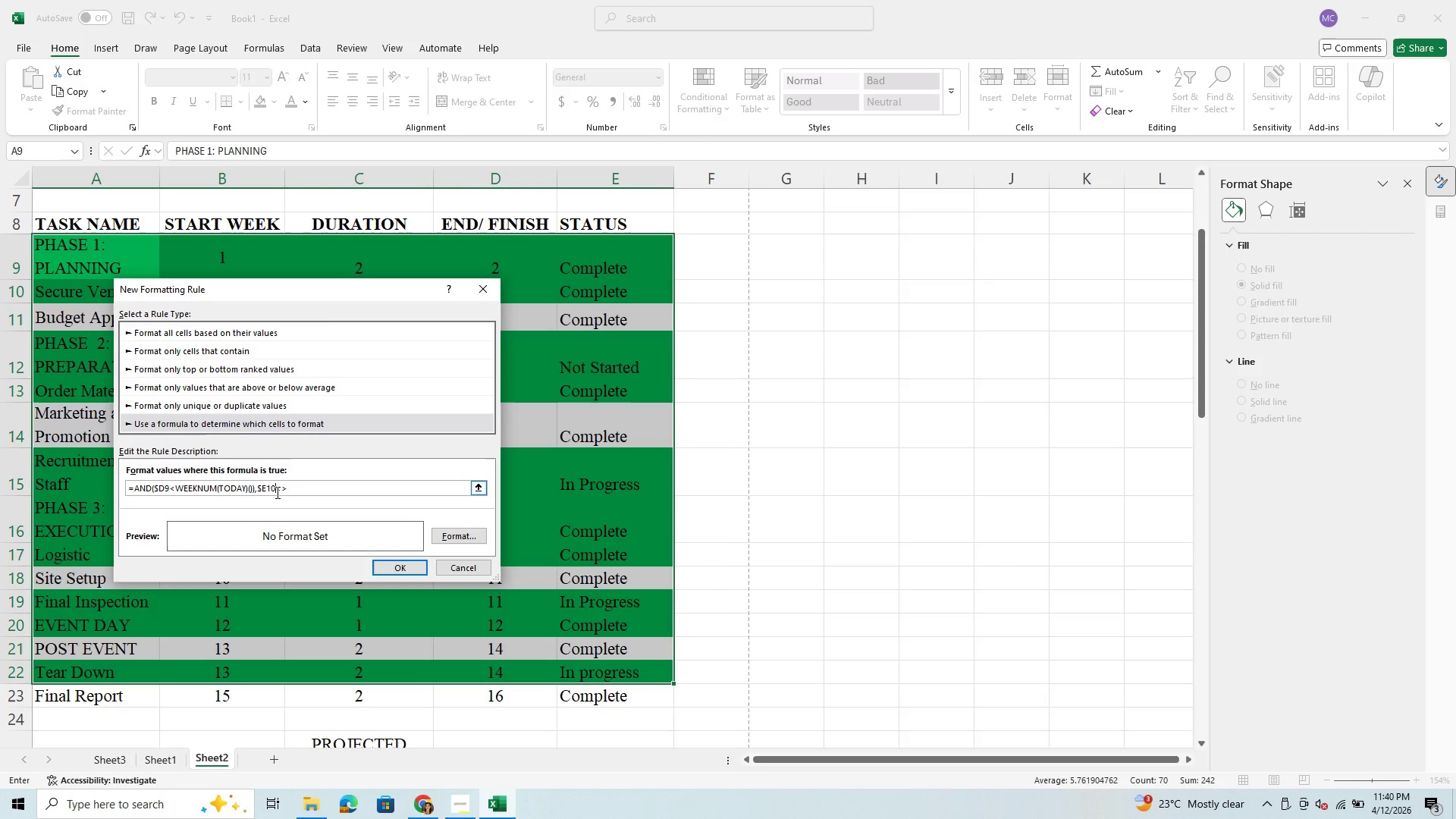 
key(Backspace)
 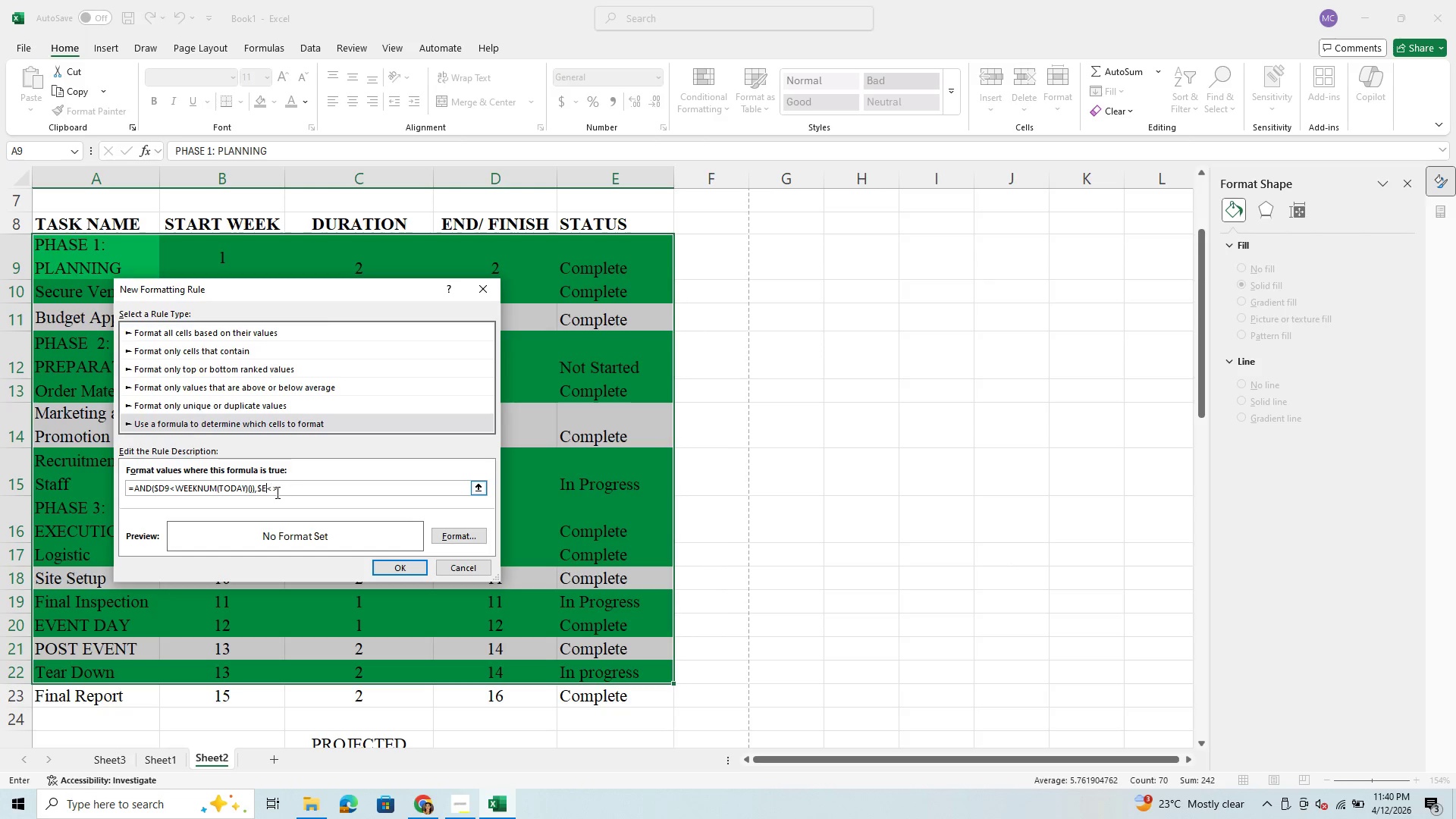 
key(Backspace)
 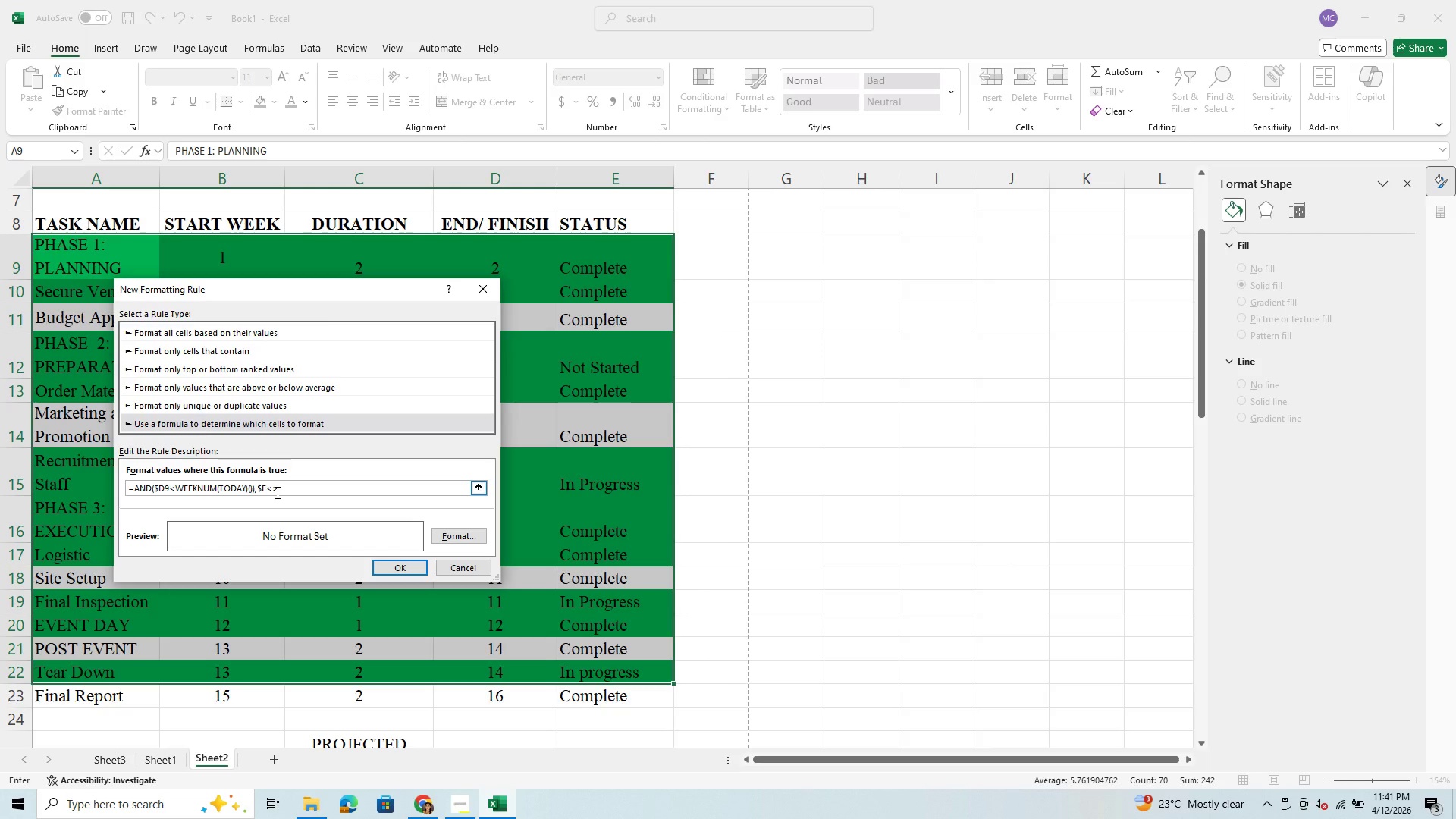 
key(9)
 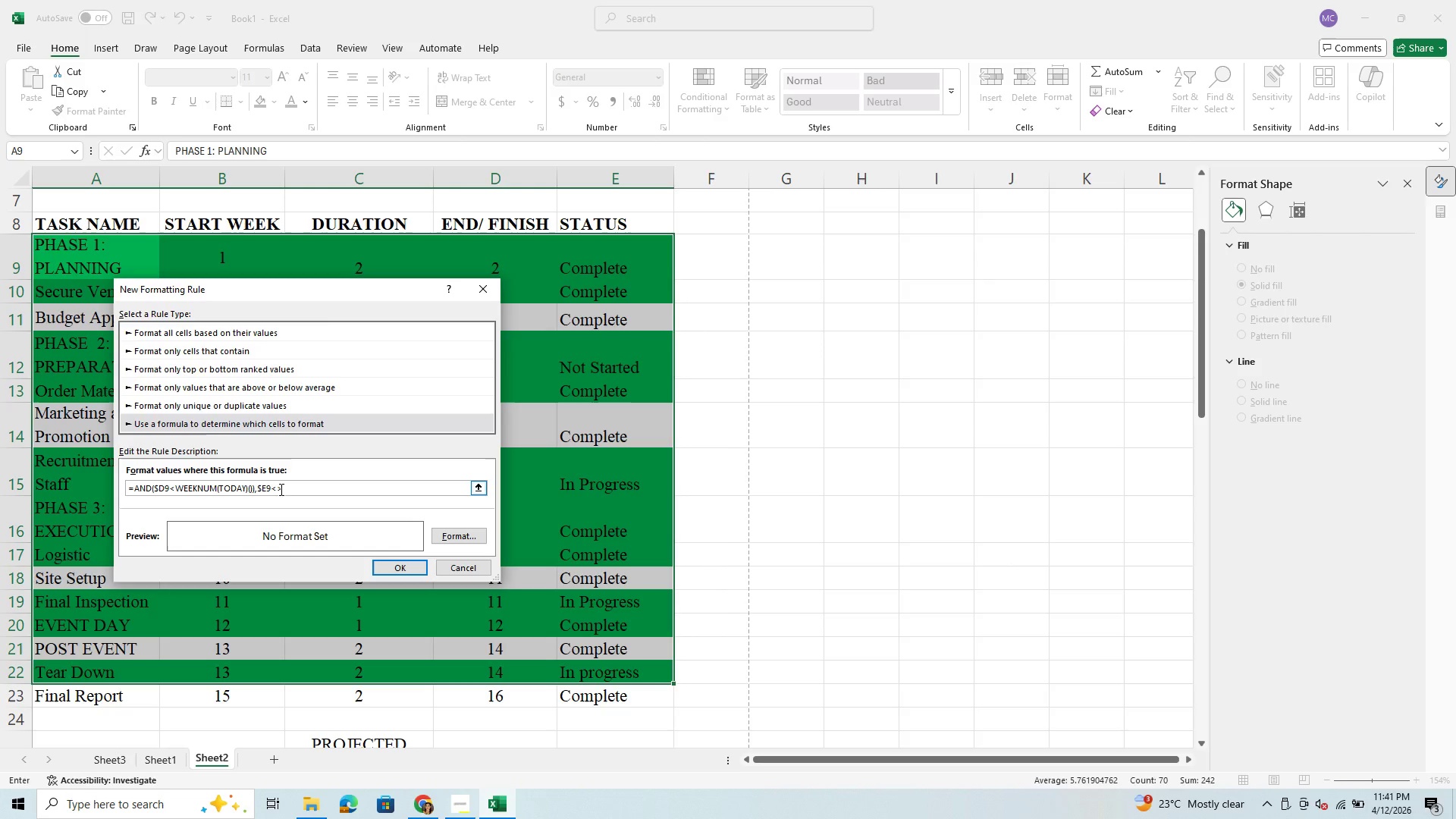 
wait(6.42)
 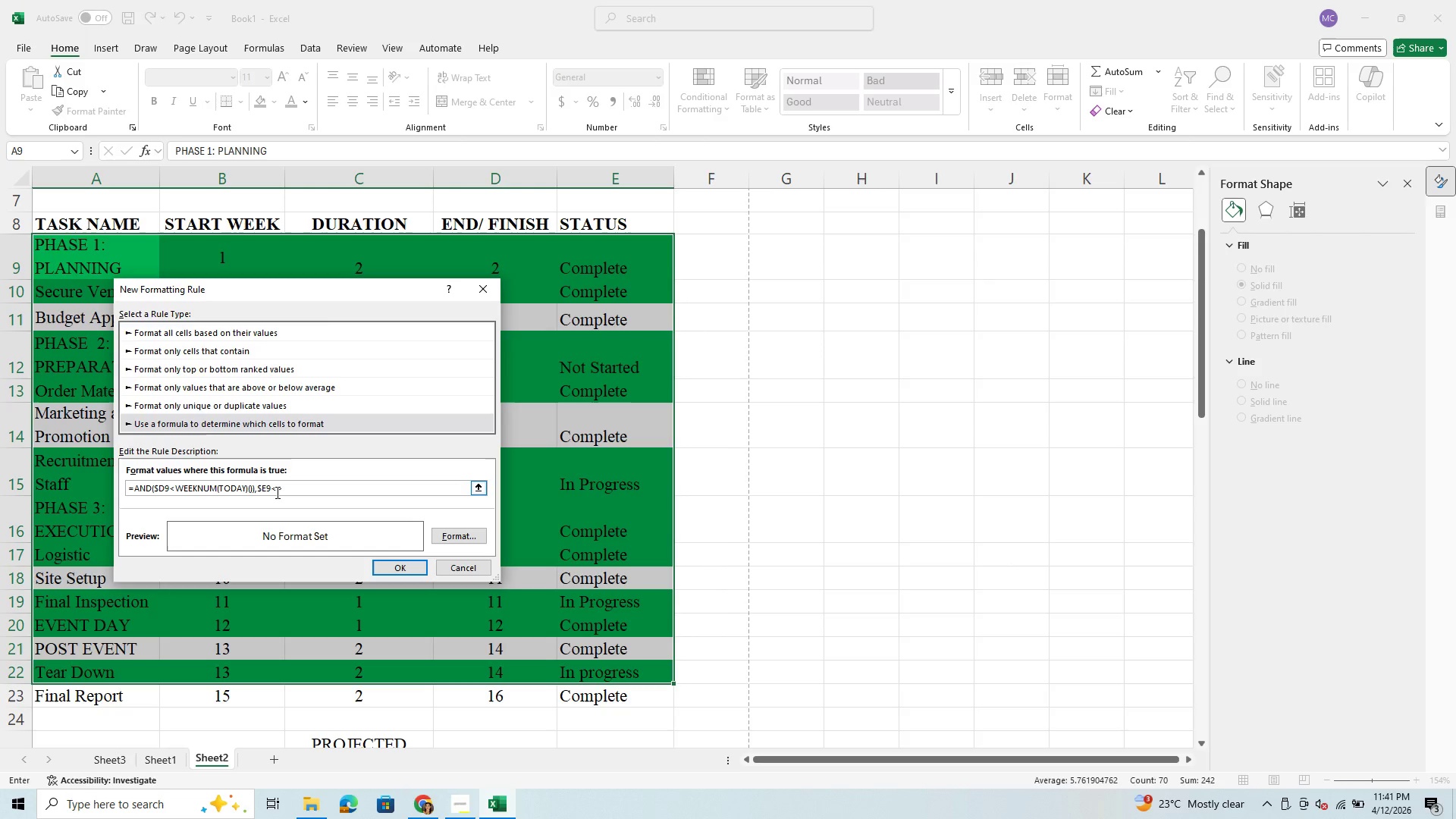 
left_click([287, 491])
 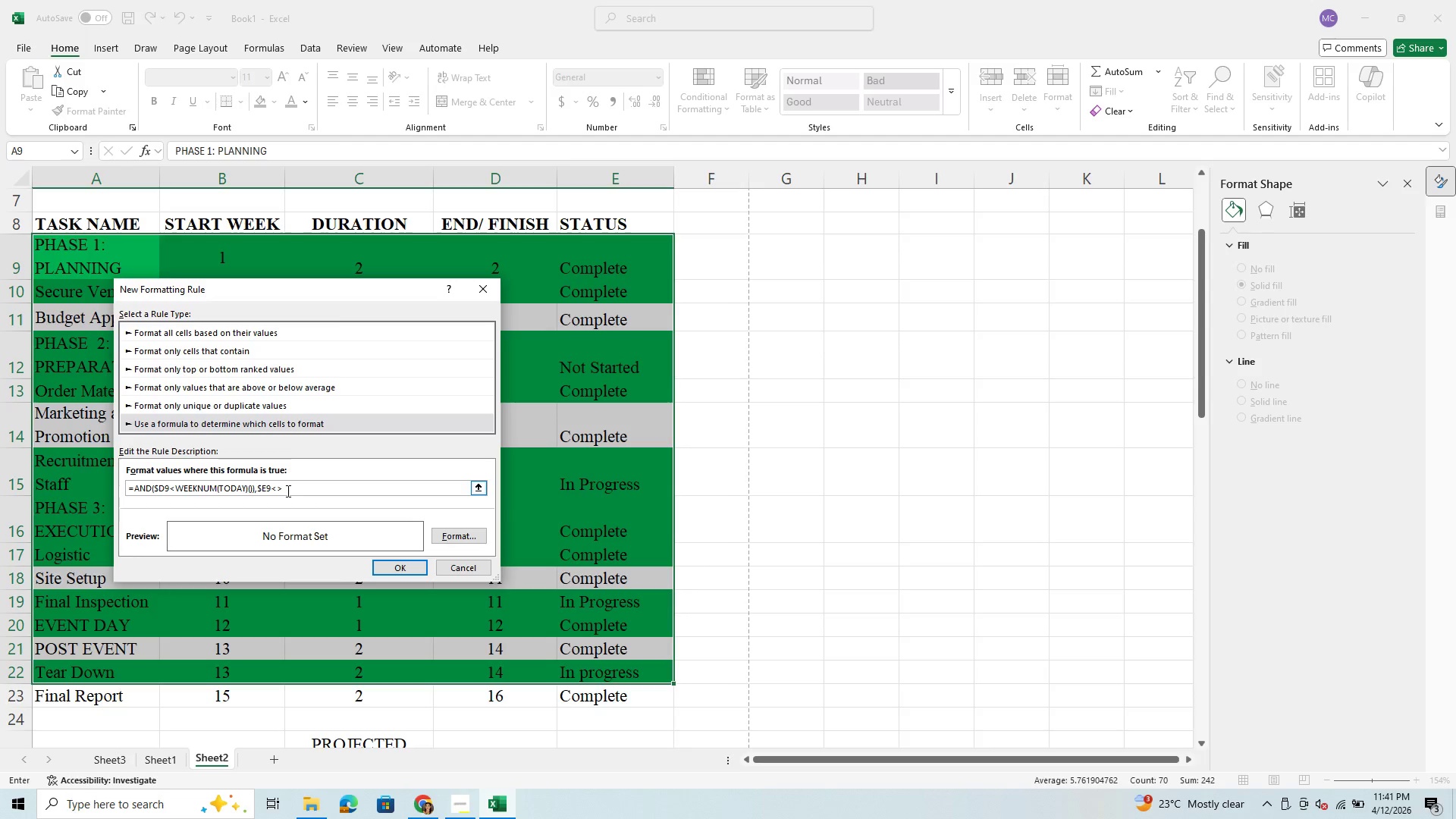 
hold_key(key=ShiftRight, duration=0.84)
 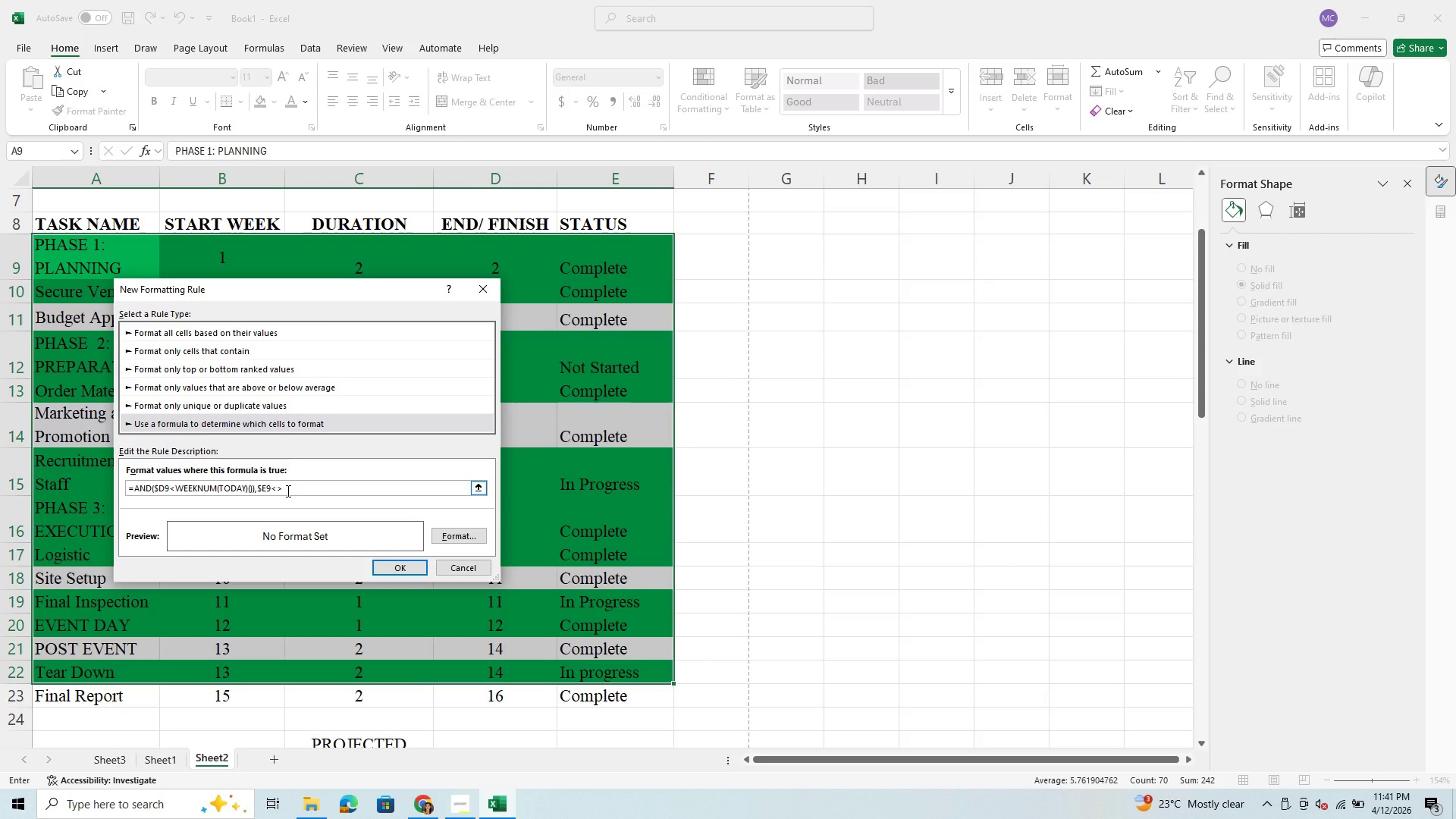 
key(Shift+Quote)
 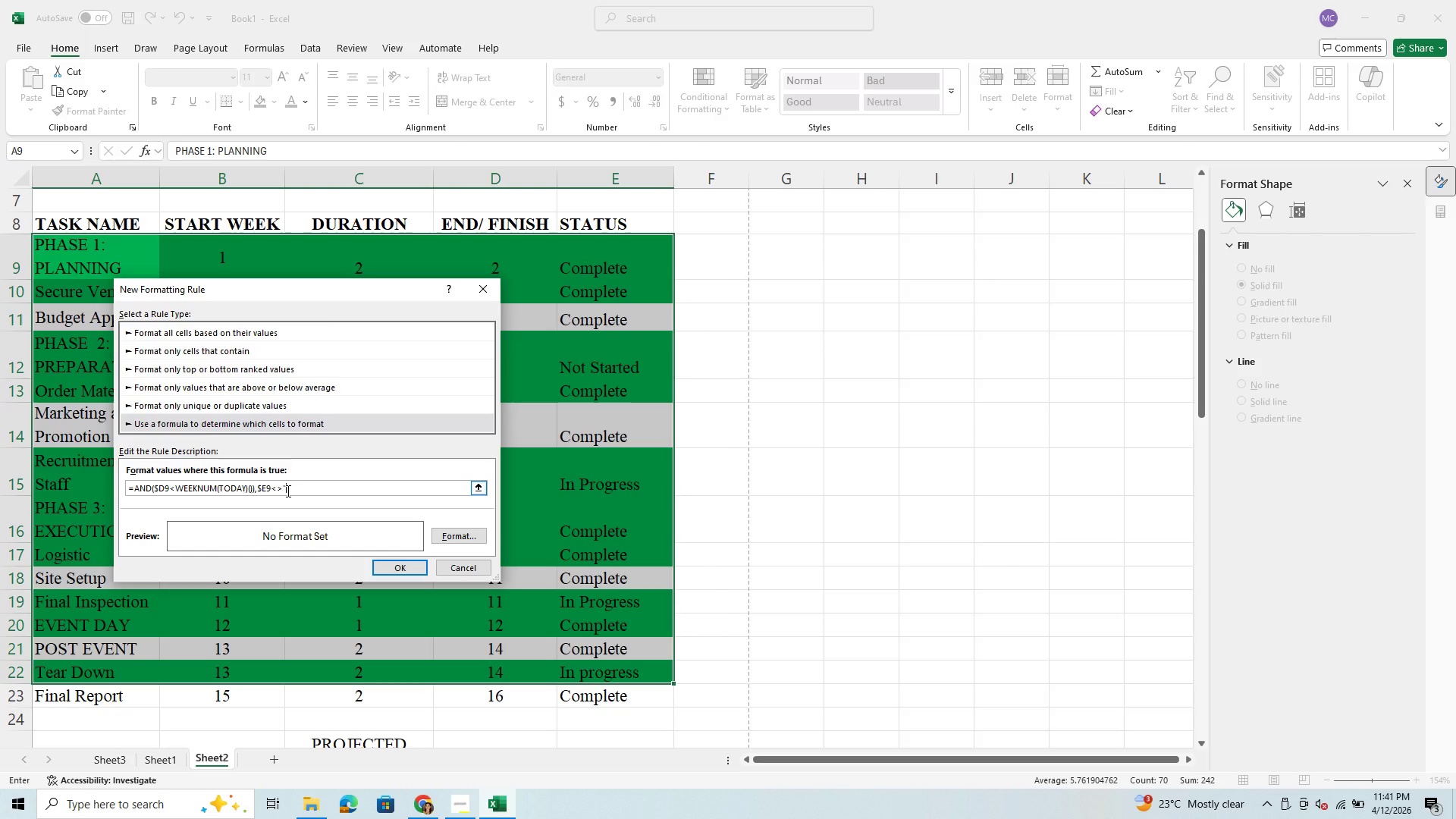 
type(Complete")
 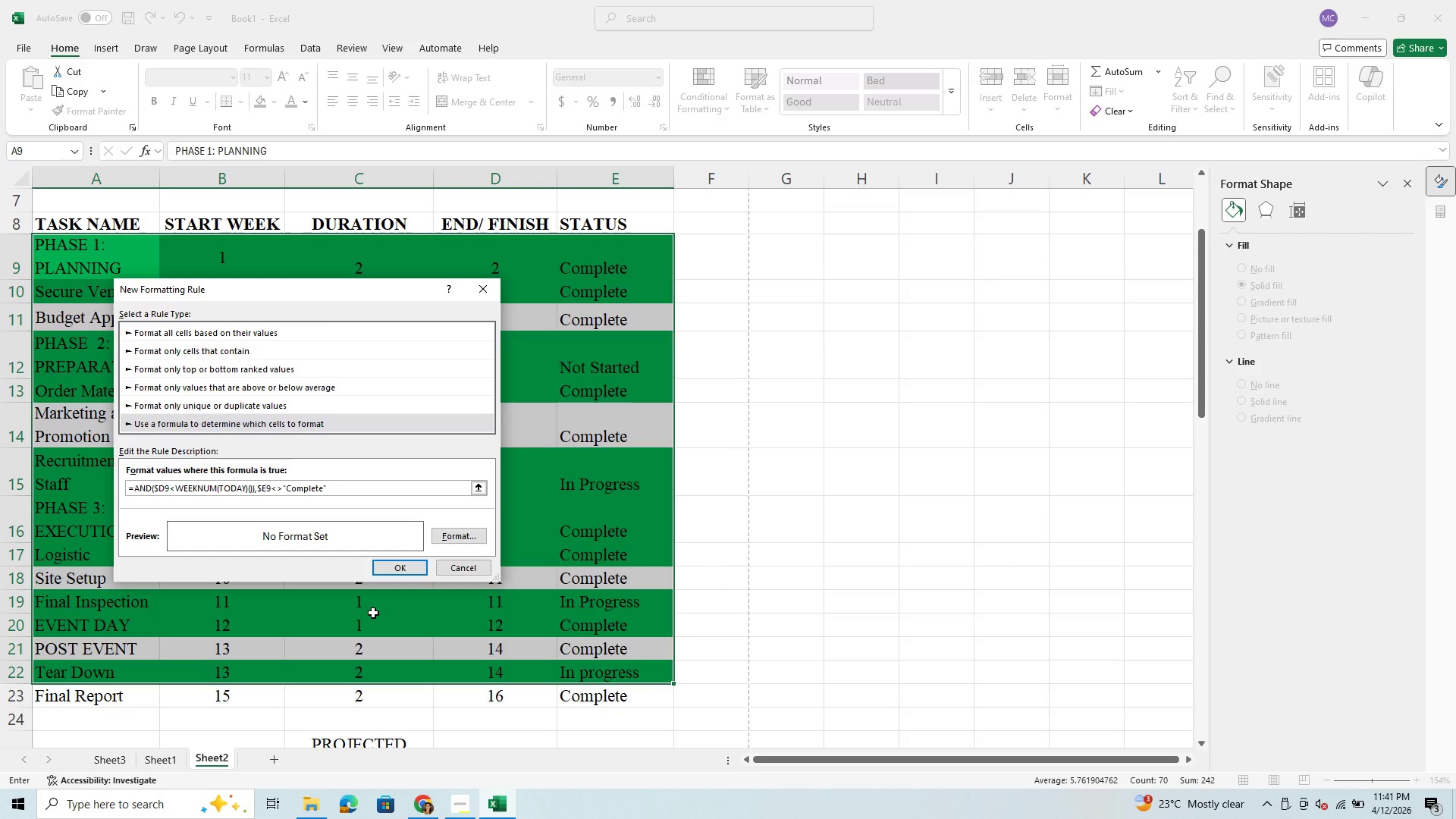 
wait(7.12)
 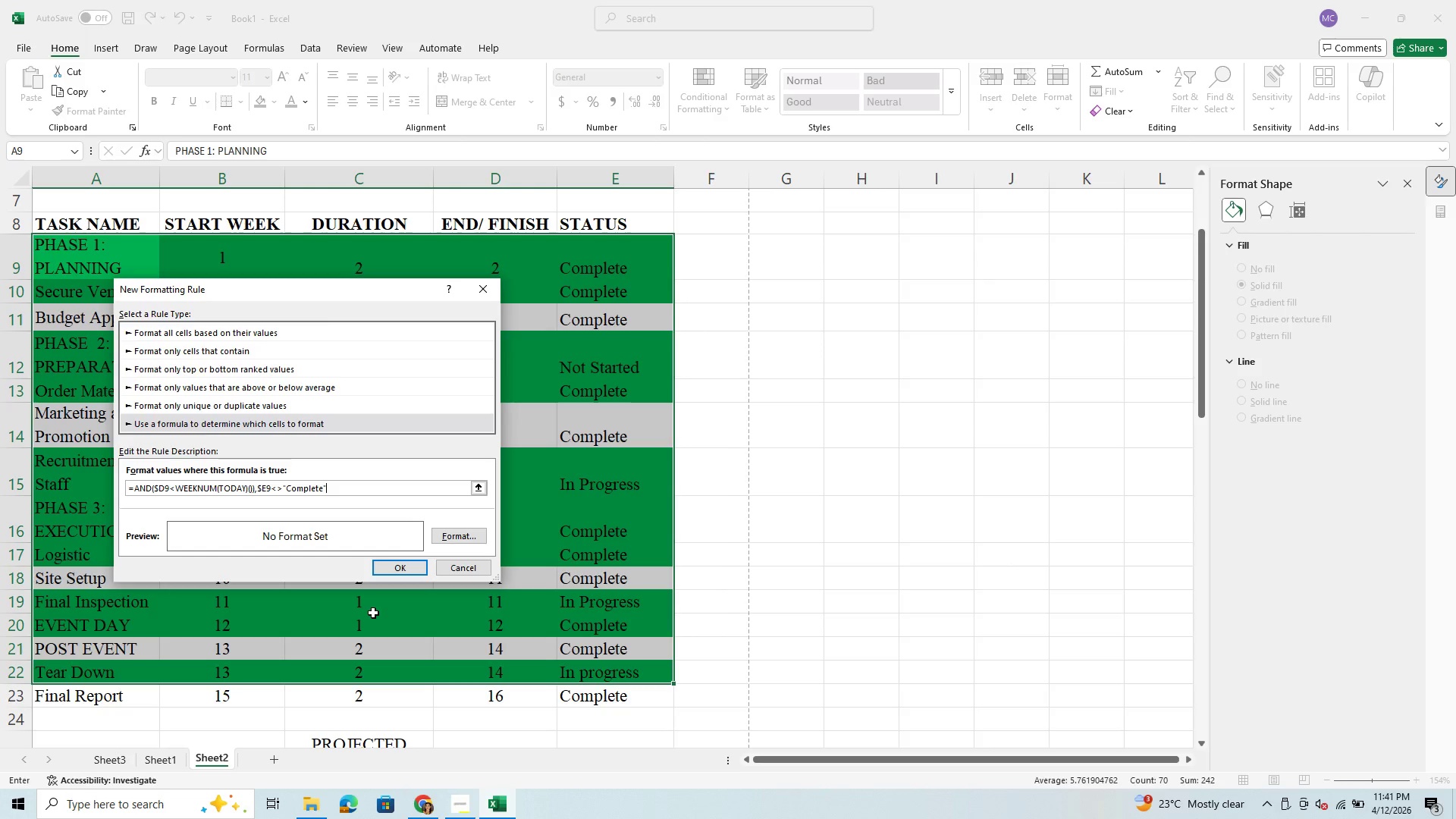 
key(Shift+0)
 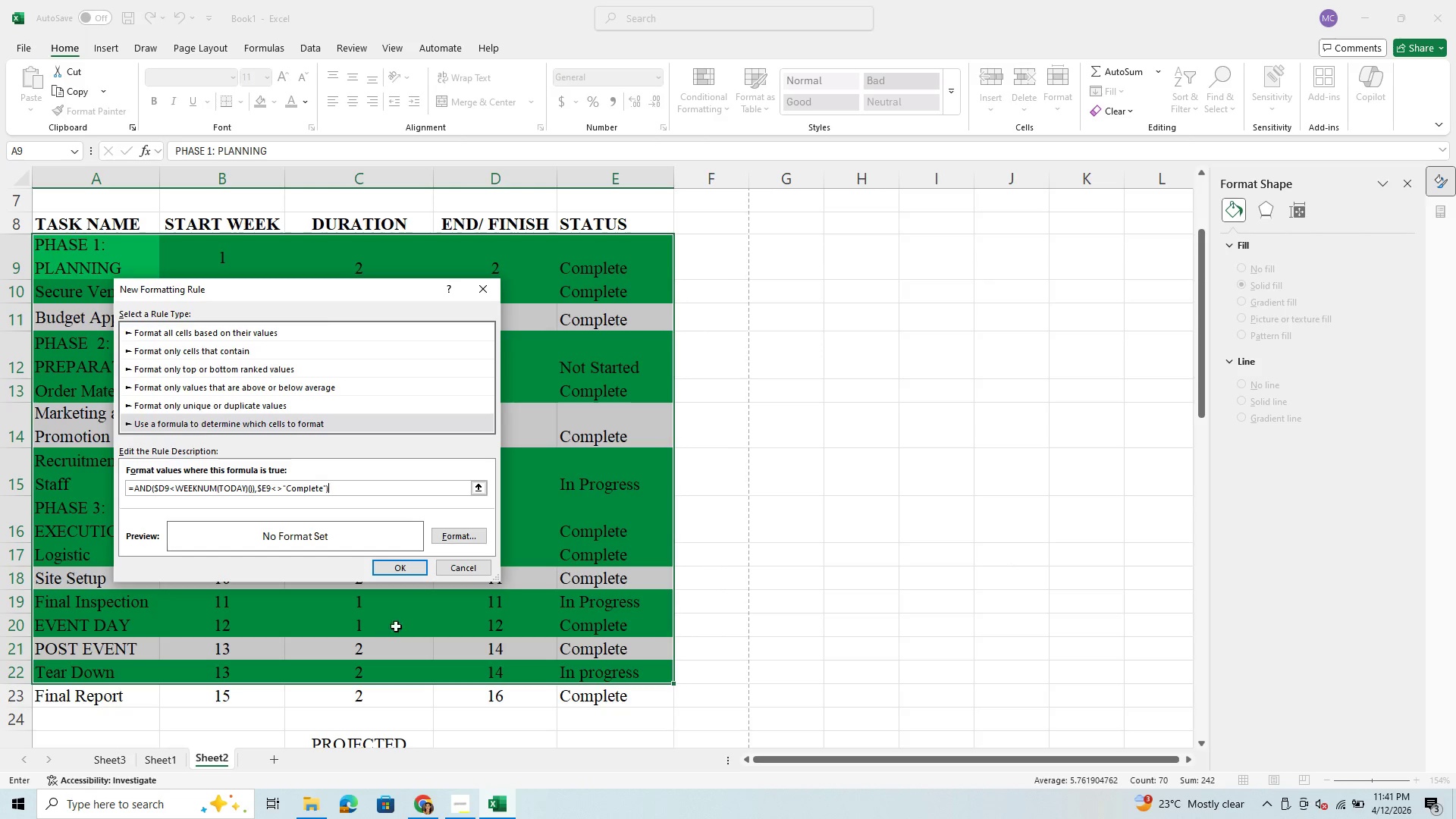 
left_click([393, 572])
 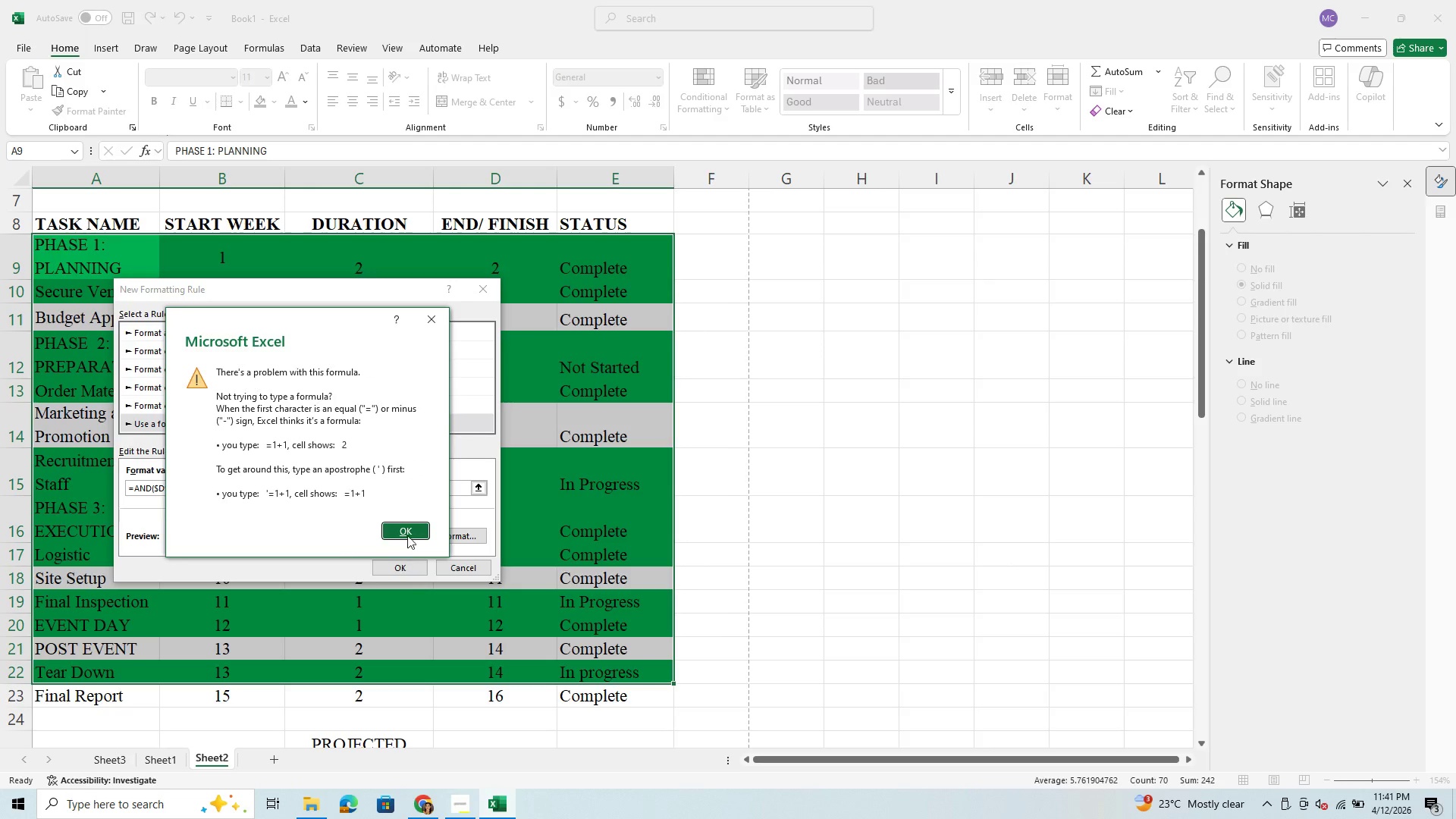 
left_click([411, 529])
 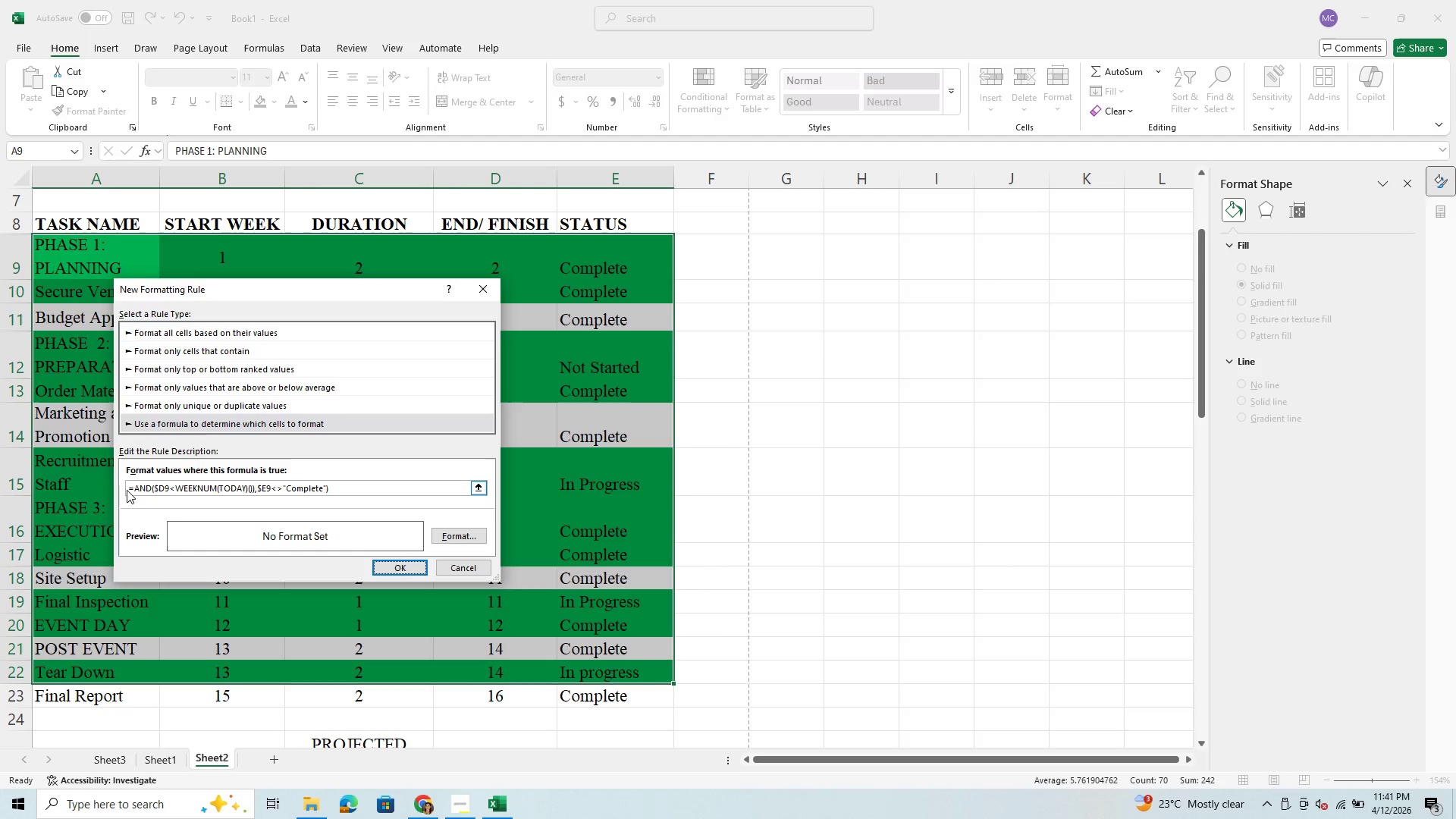 
left_click([128, 487])
 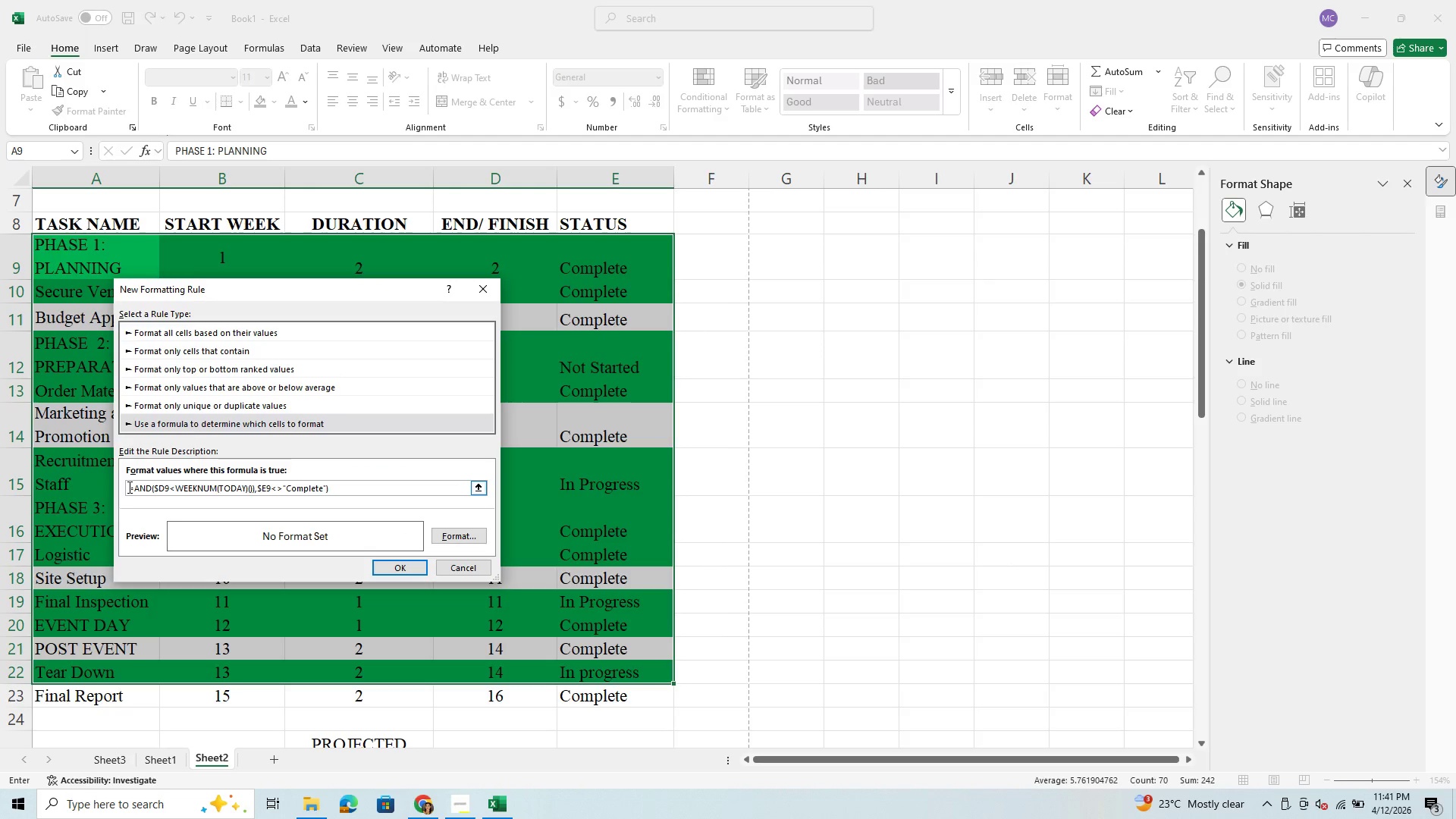 
key(Quote)
 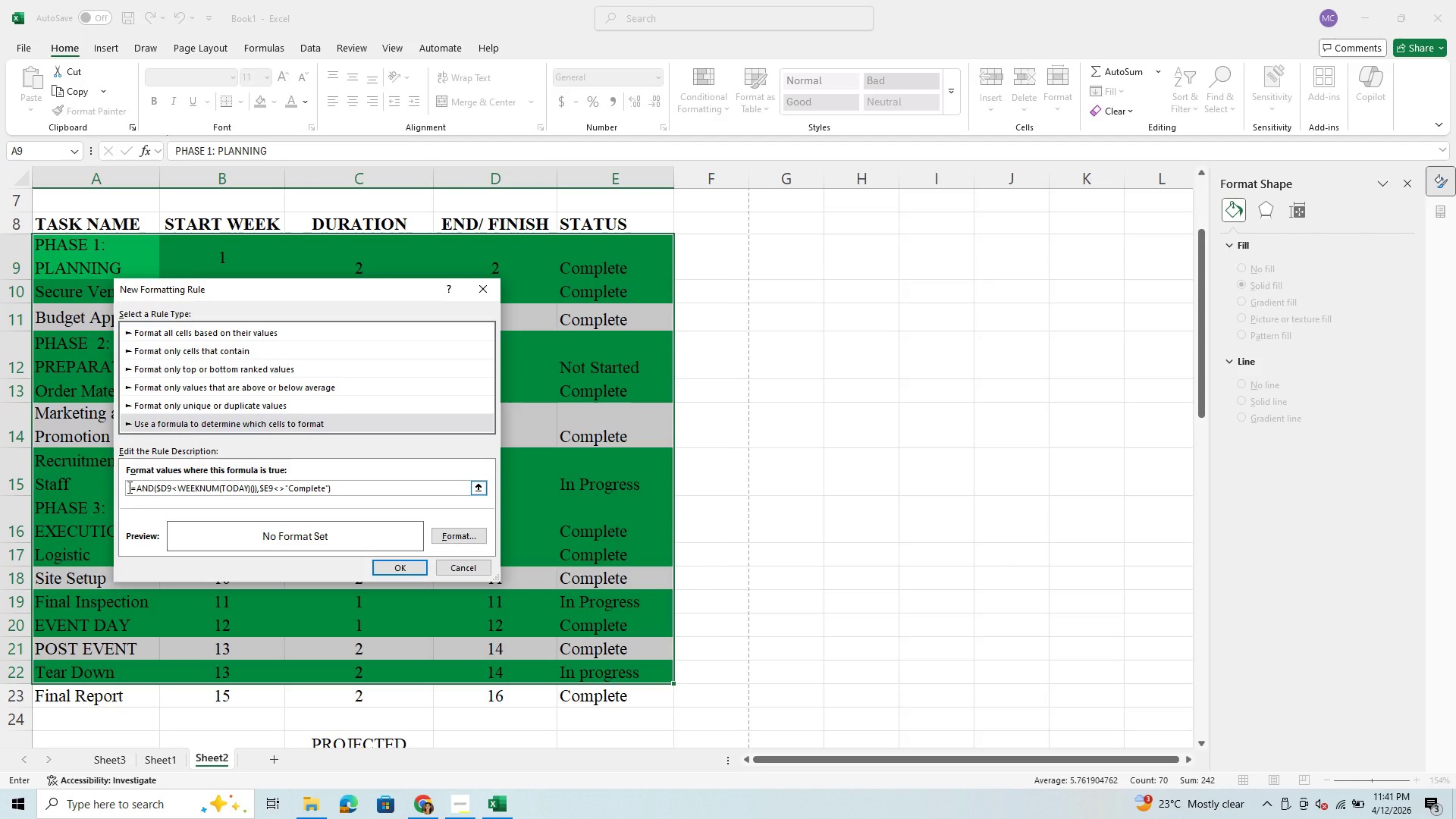 
key(Enter)
 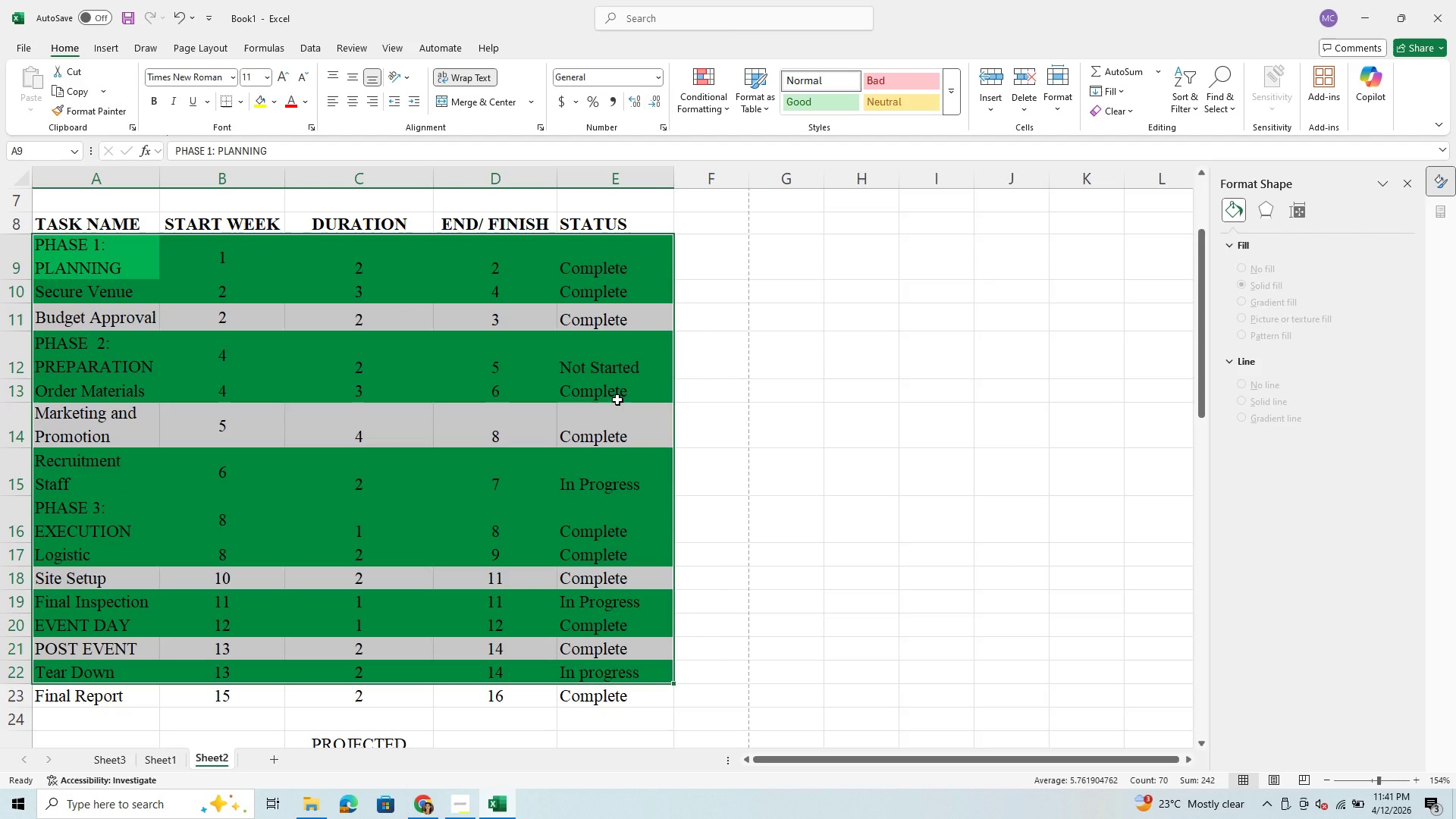 
wait(6.53)
 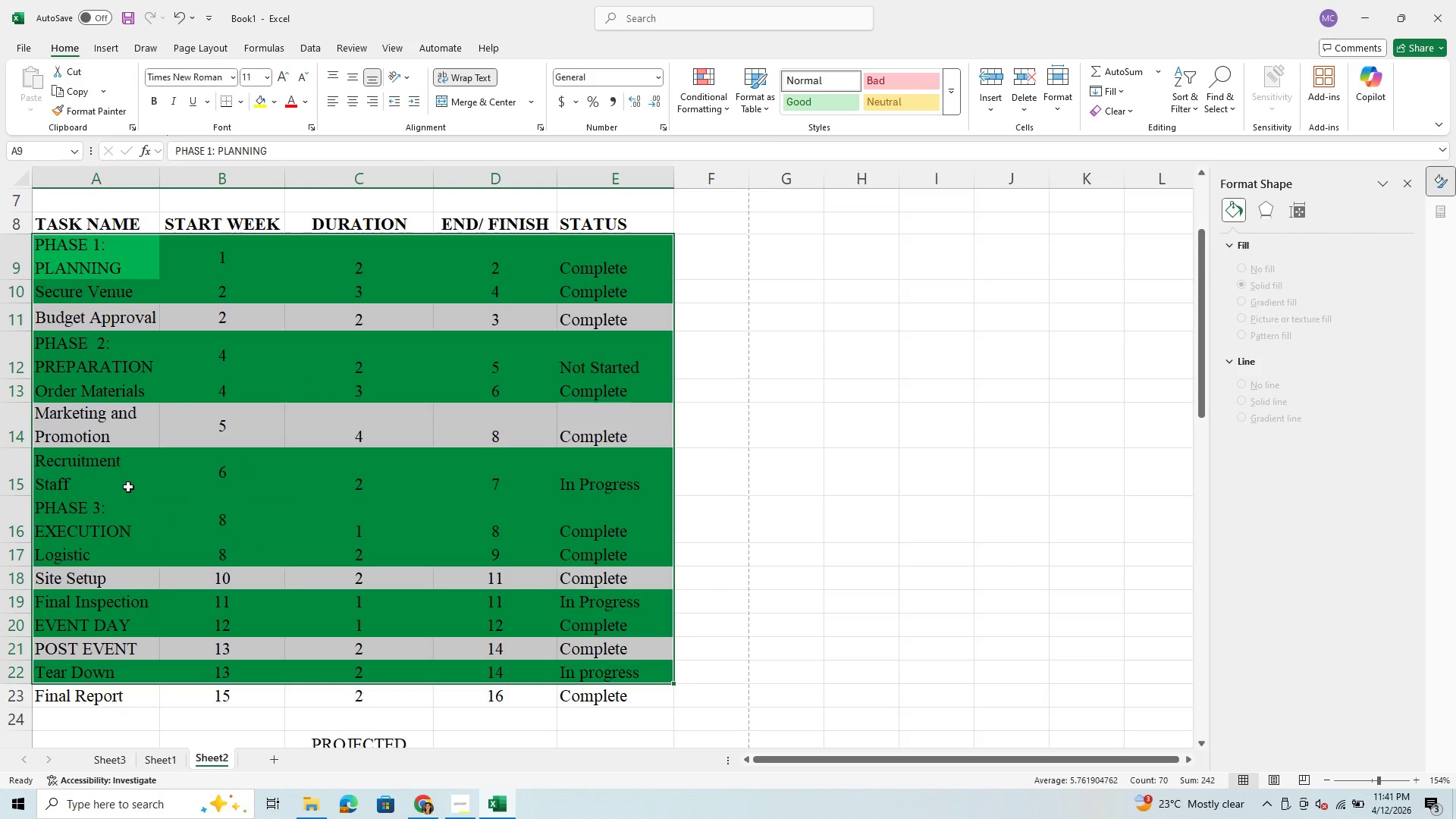 
left_click([262, 510])
 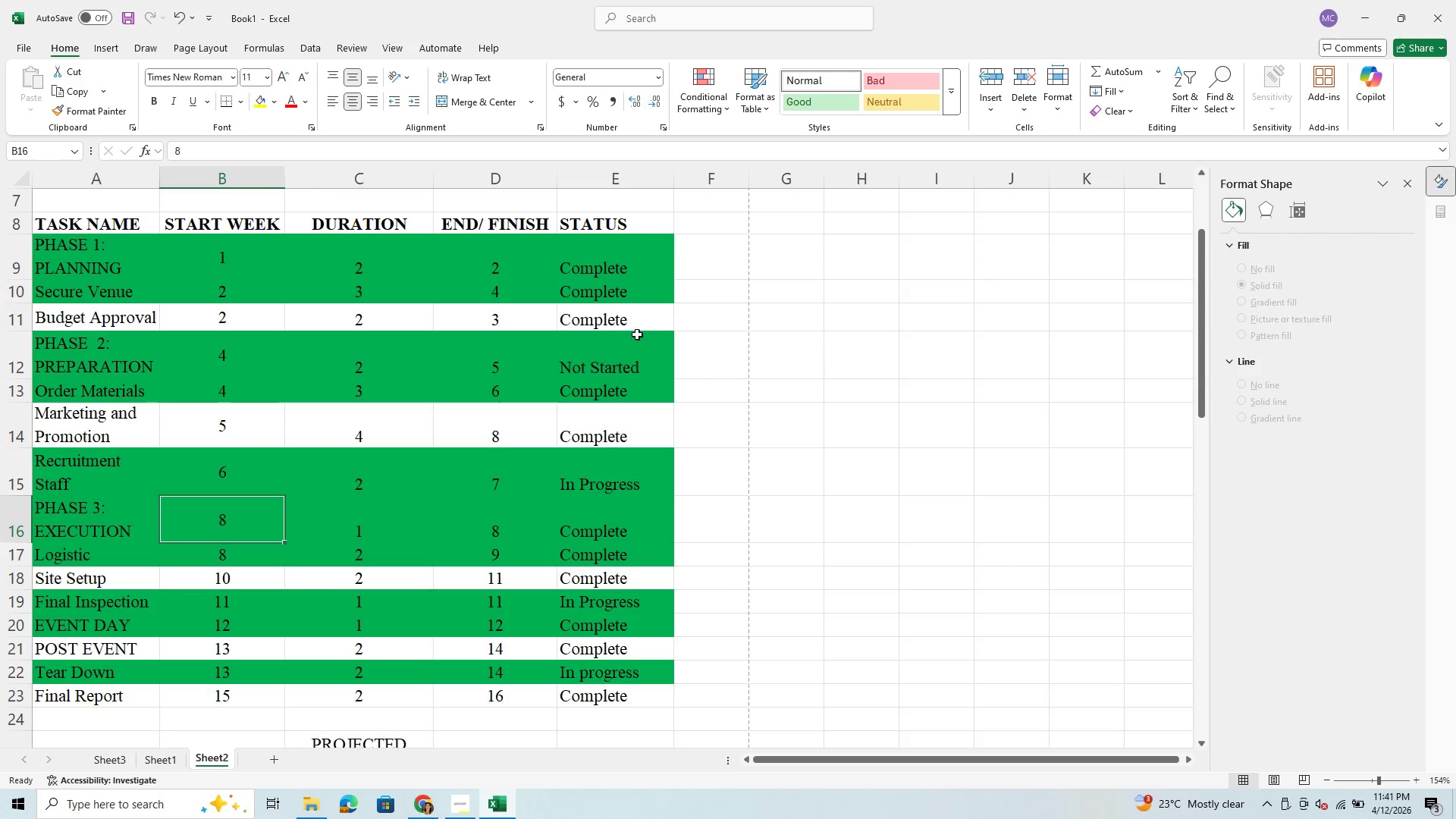 
left_click([628, 292])
 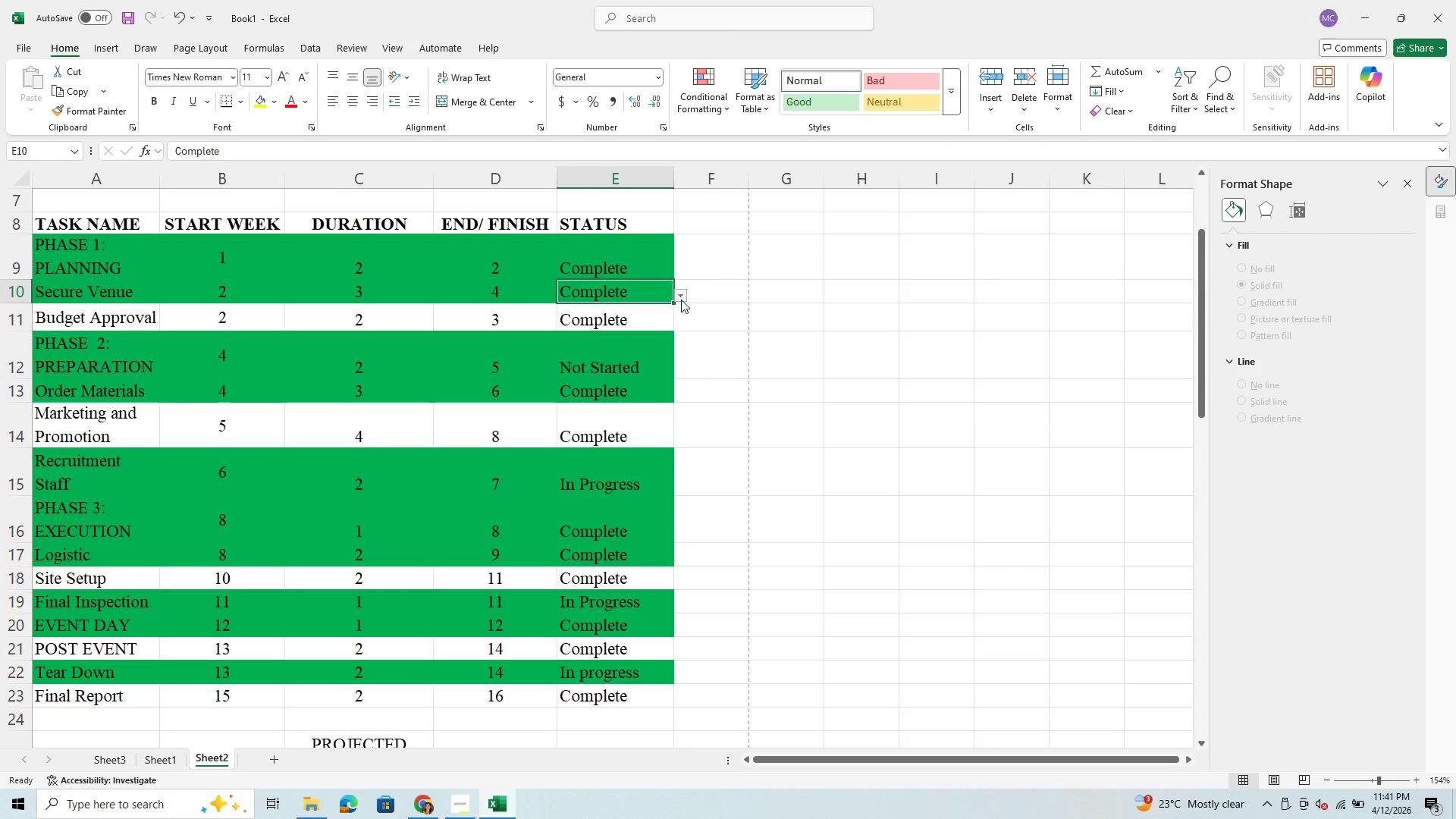 
left_click([683, 300])
 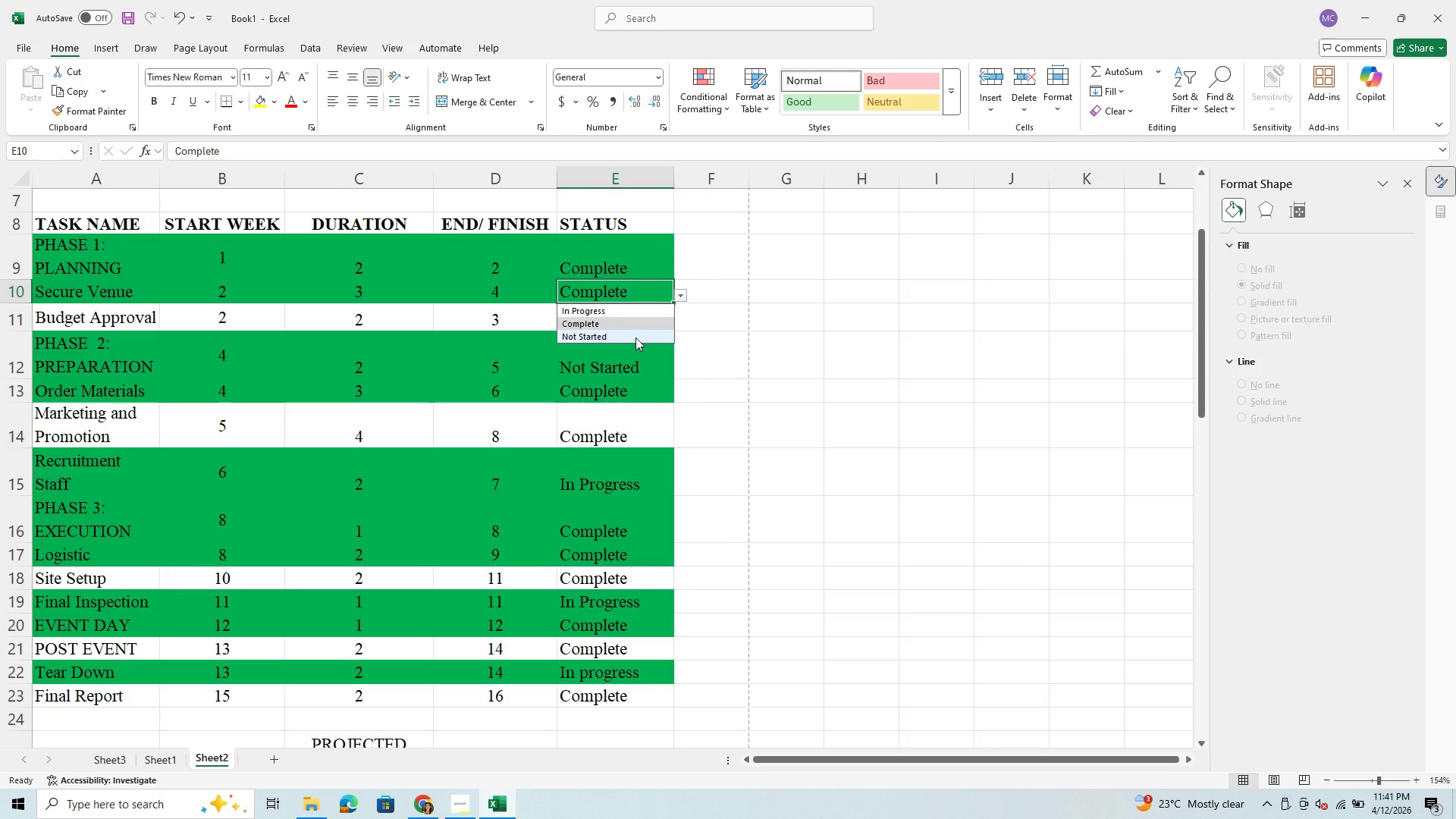 
left_click([635, 337])
 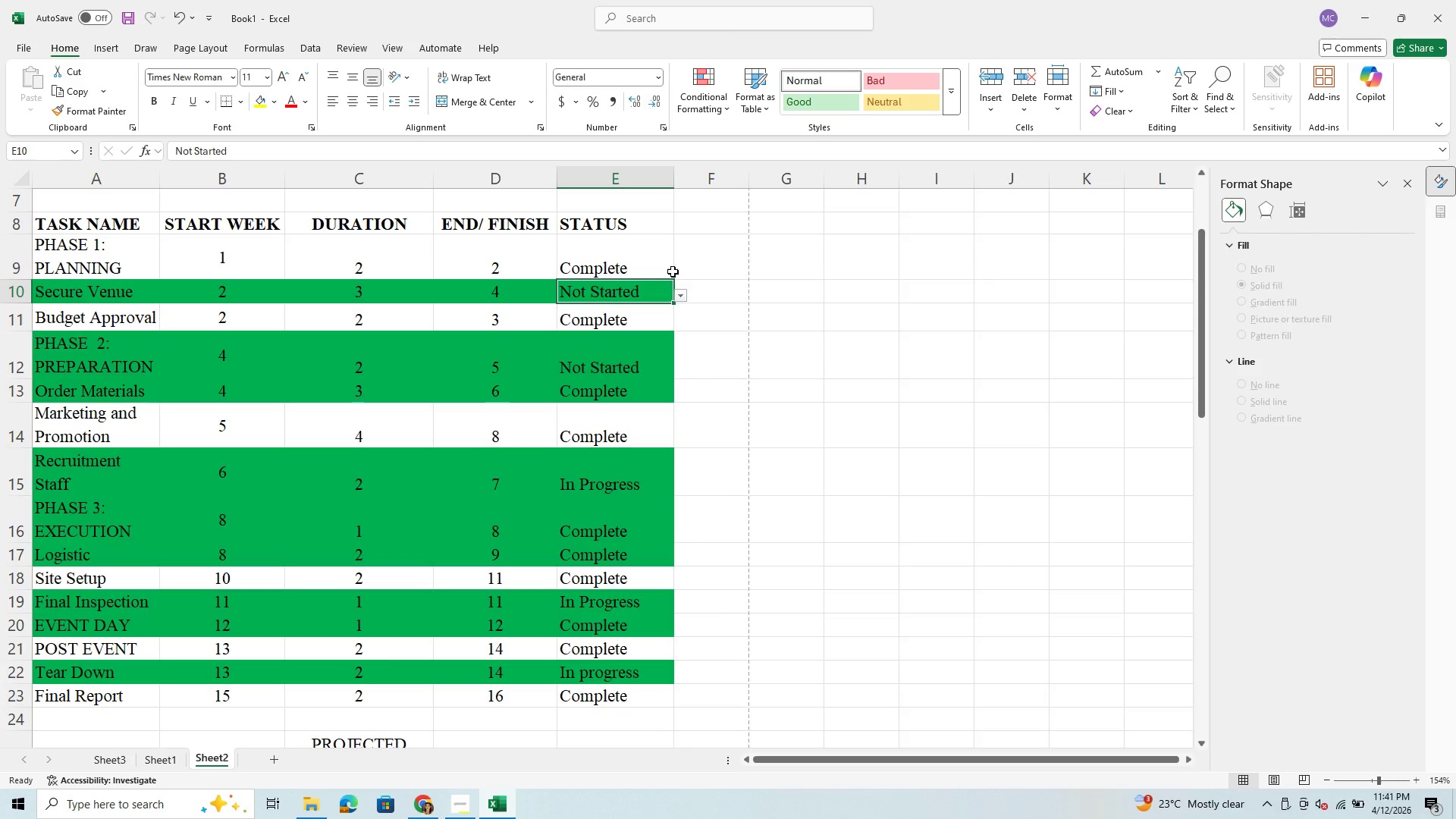 
left_click([659, 265])
 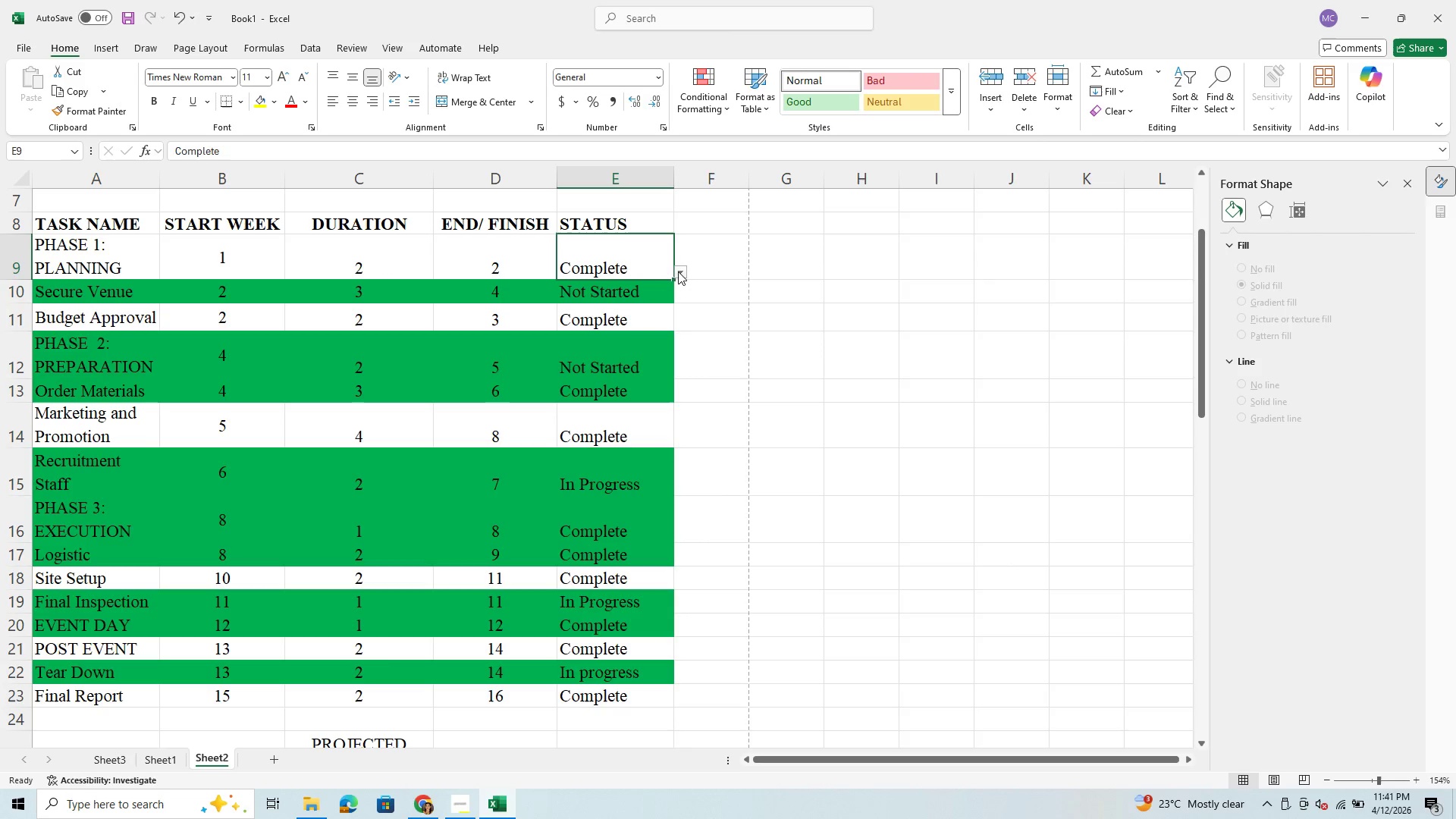 
left_click([681, 272])
 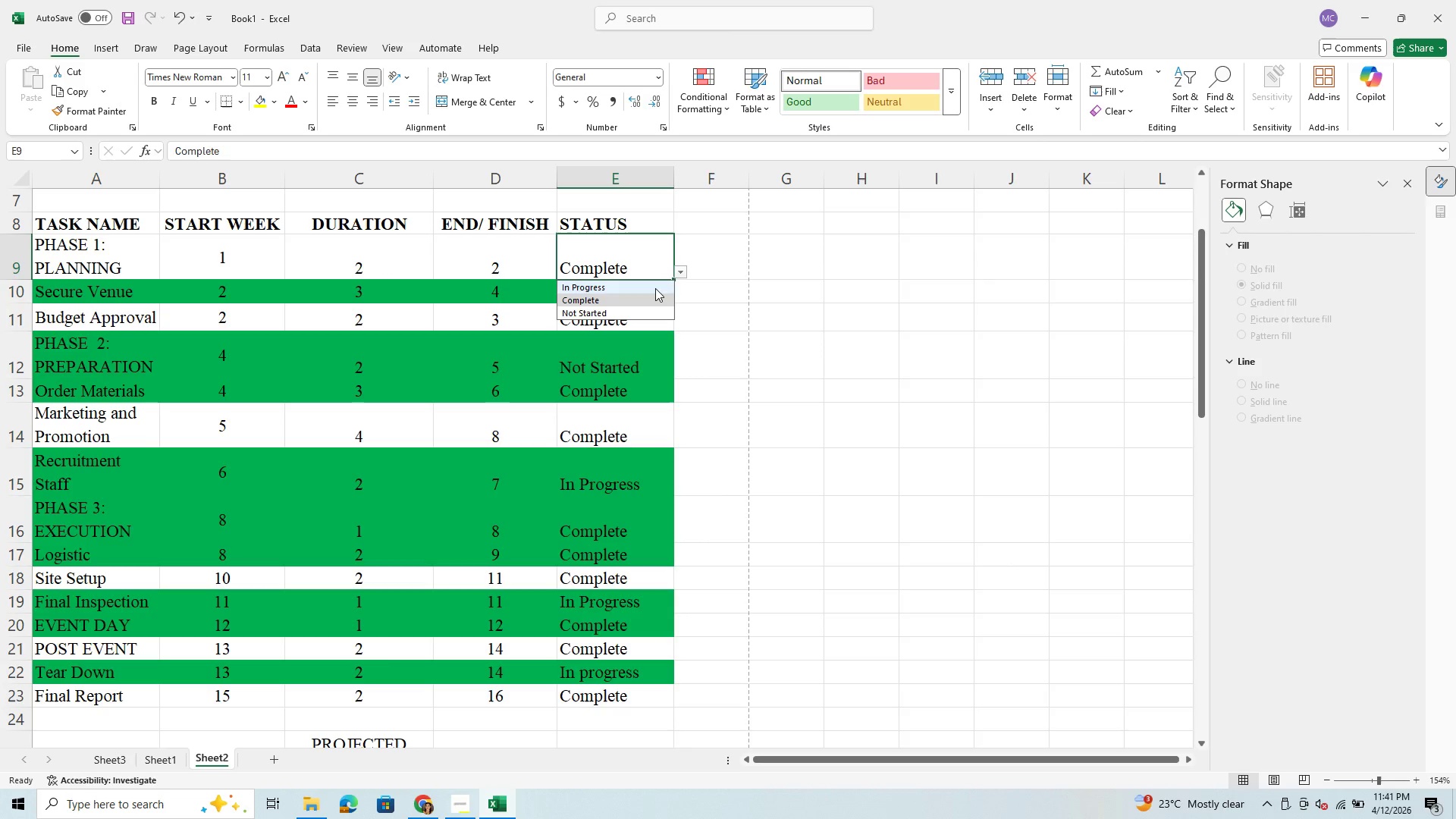 
left_click([655, 288])
 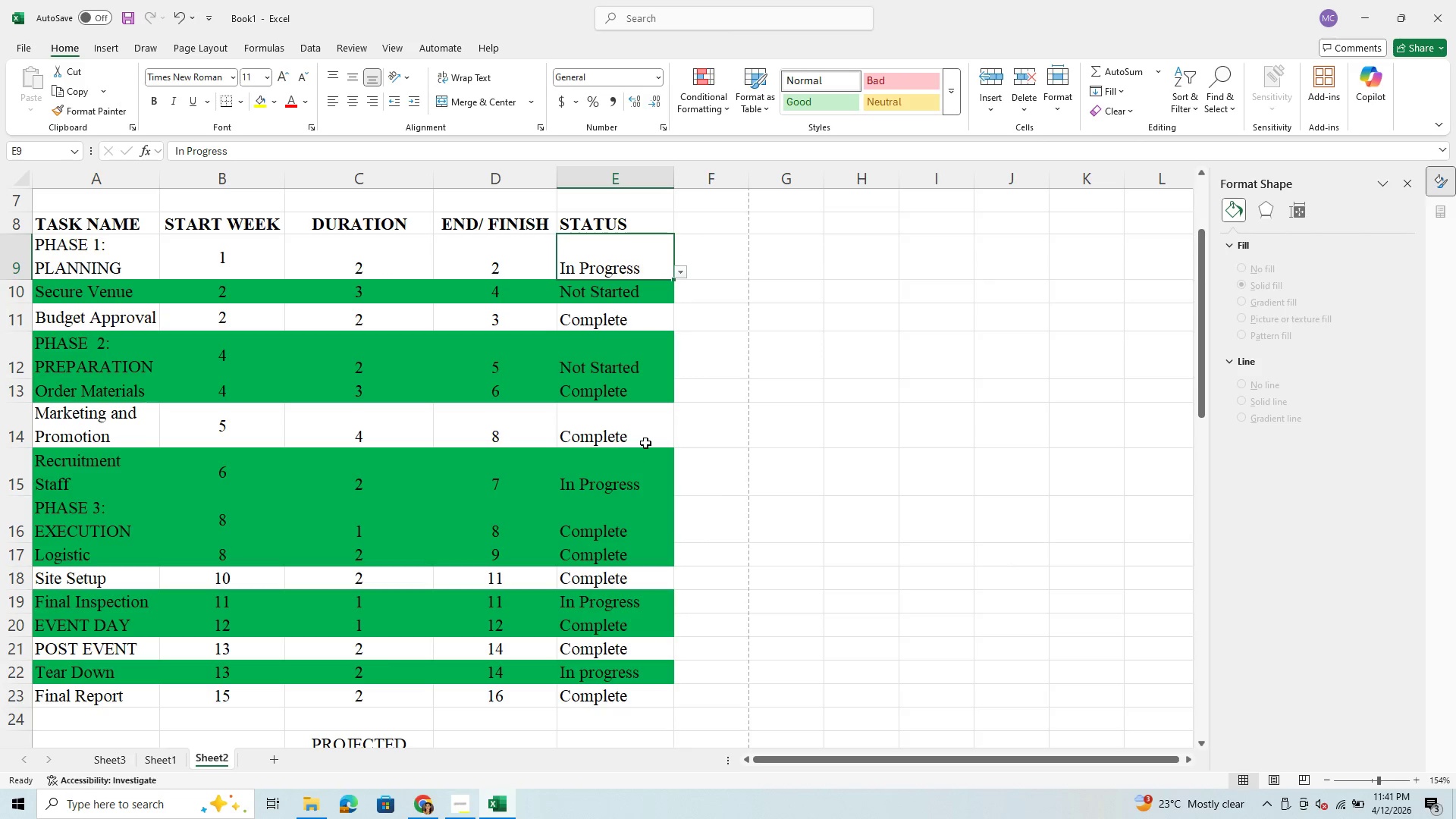 
left_click([648, 440])
 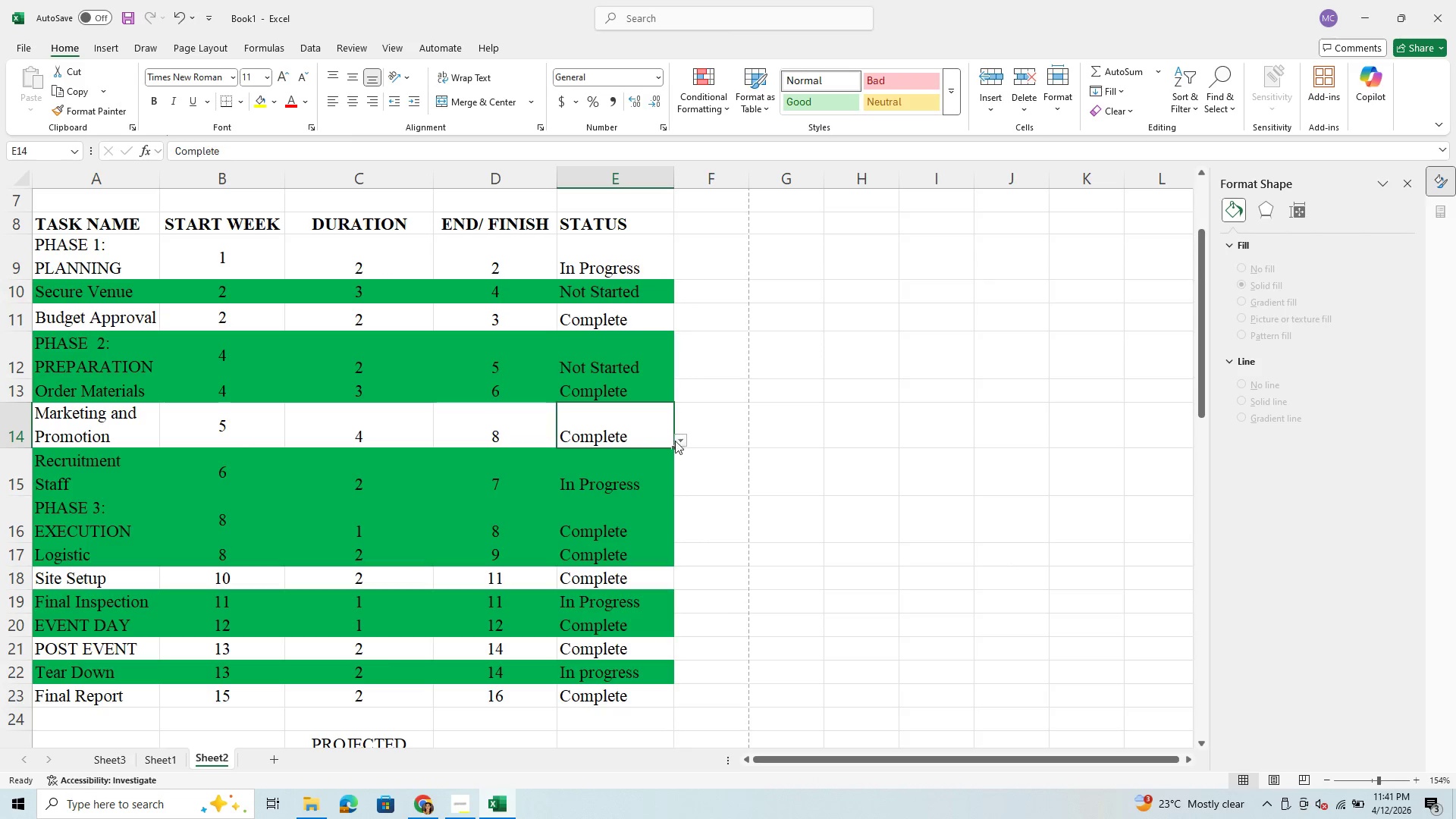 
left_click([682, 440])
 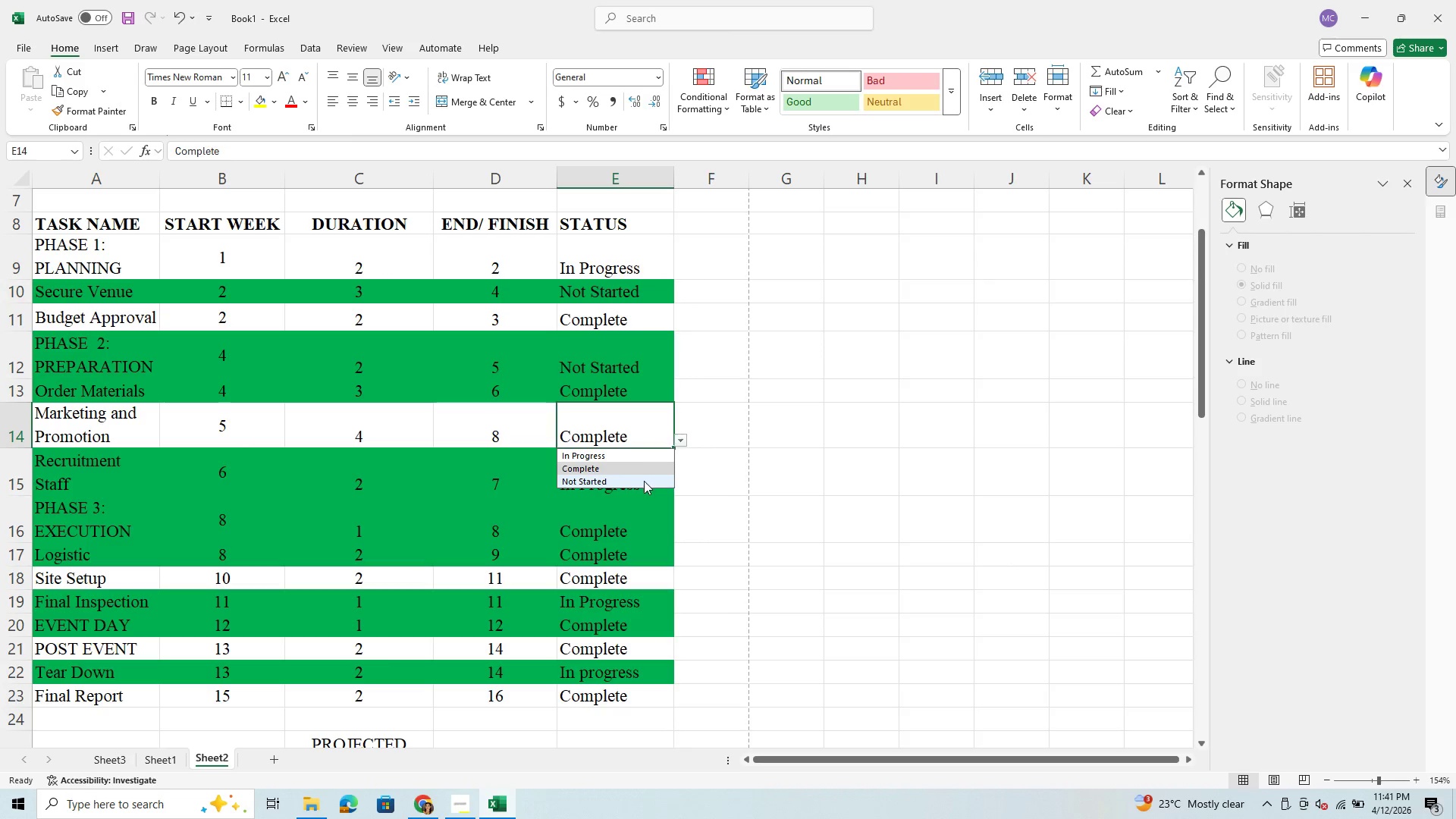 
left_click([644, 482])
 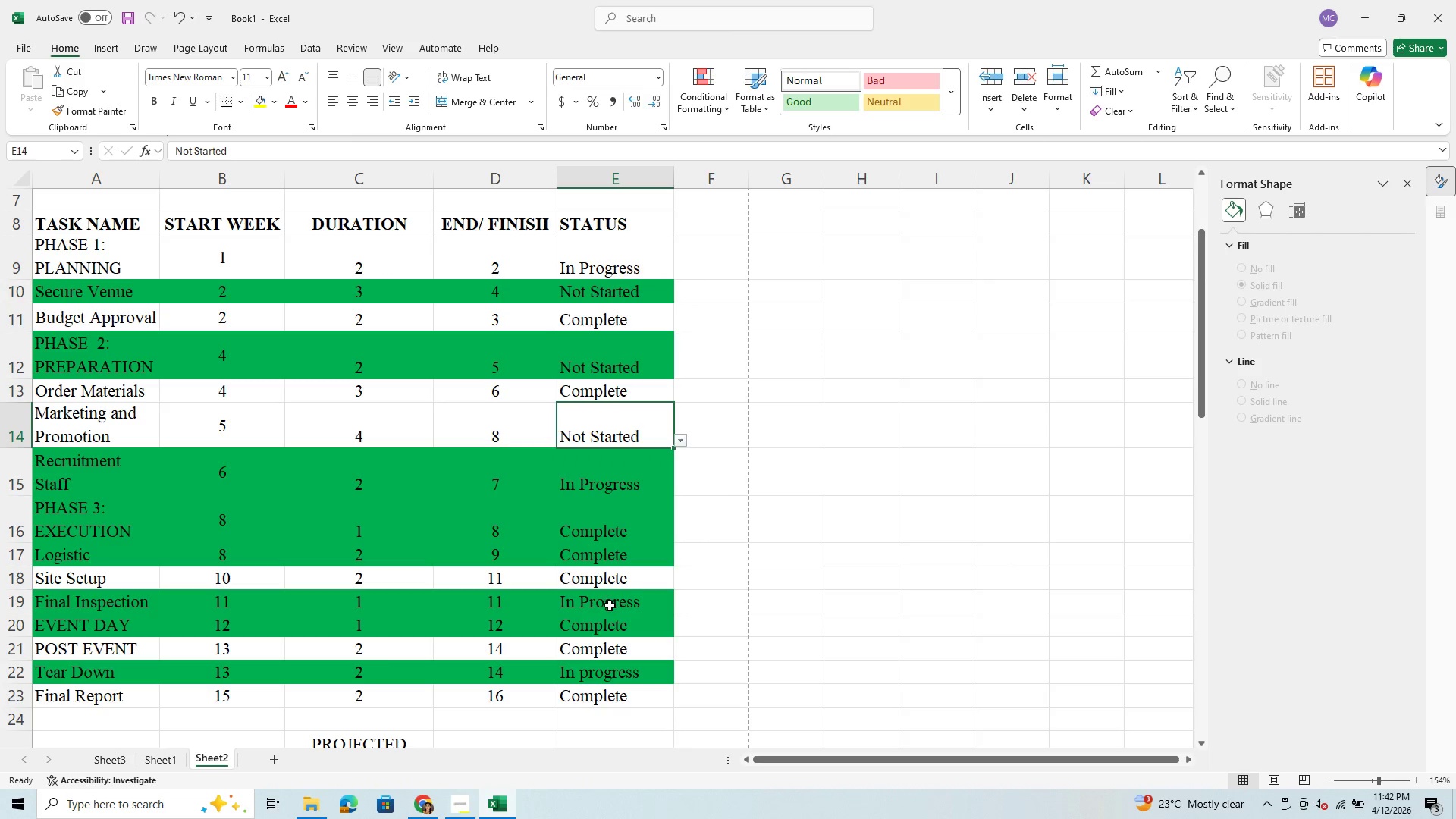 
left_click([627, 582])
 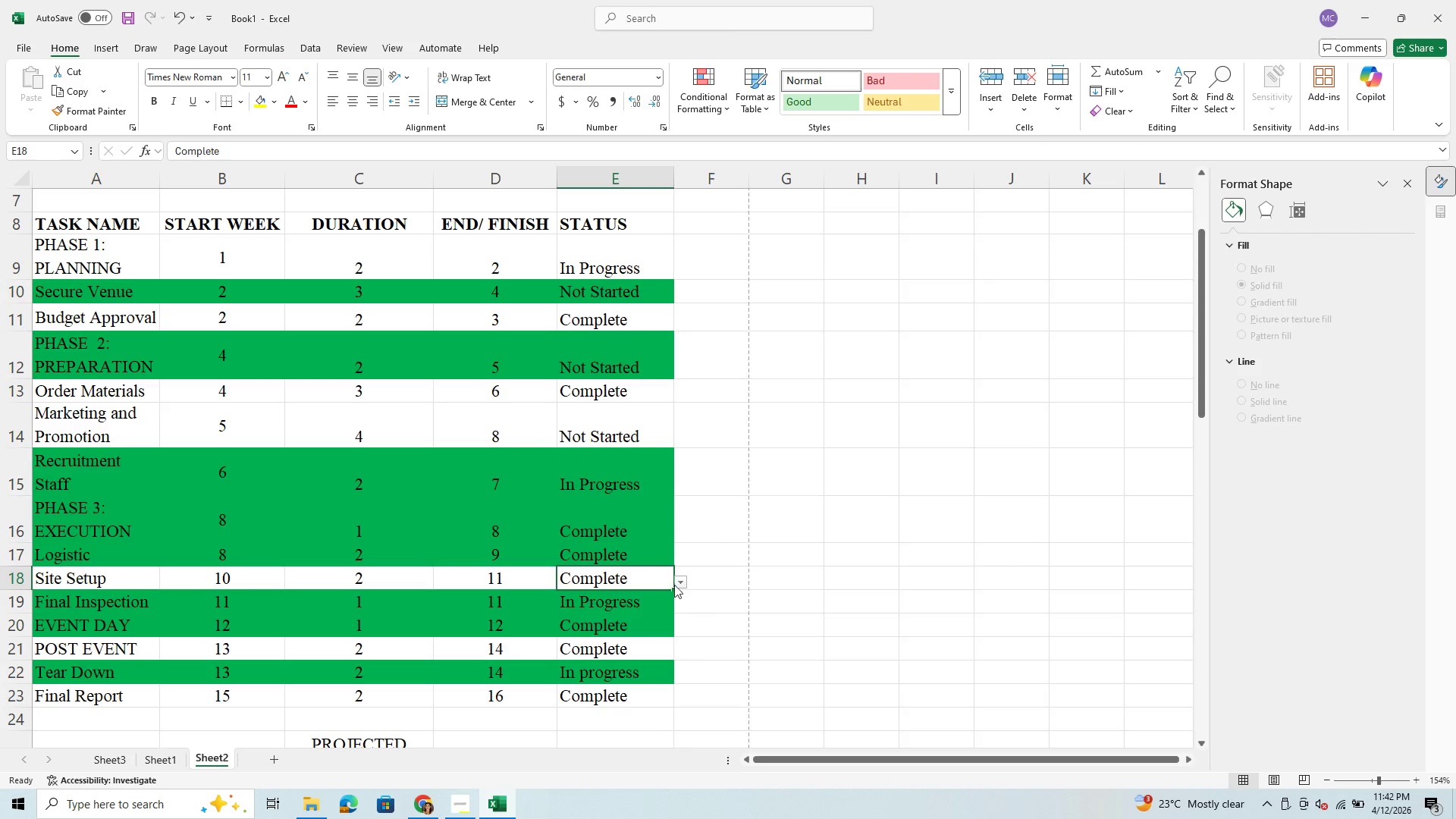 
left_click([684, 583])
 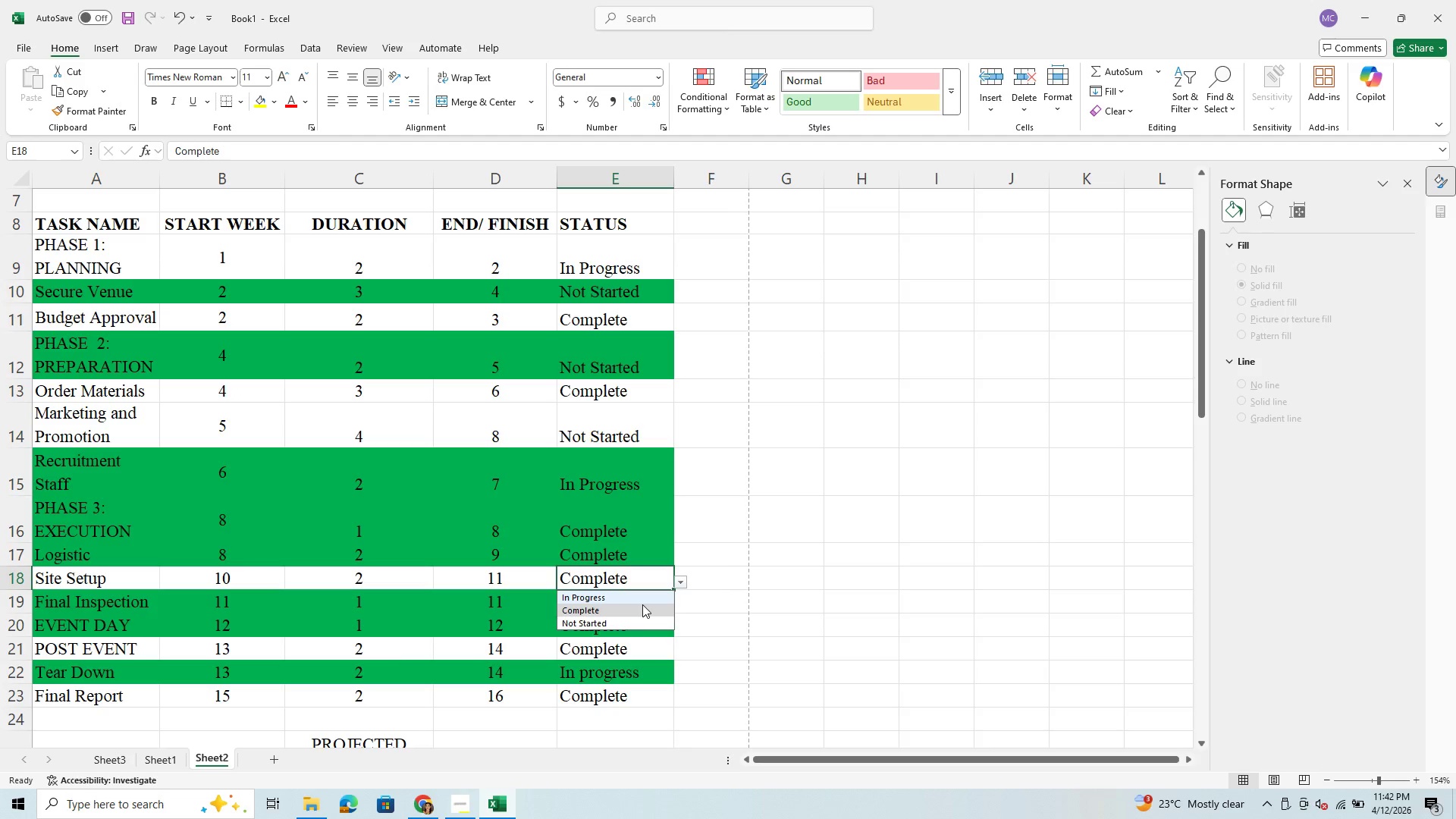 
left_click([636, 623])
 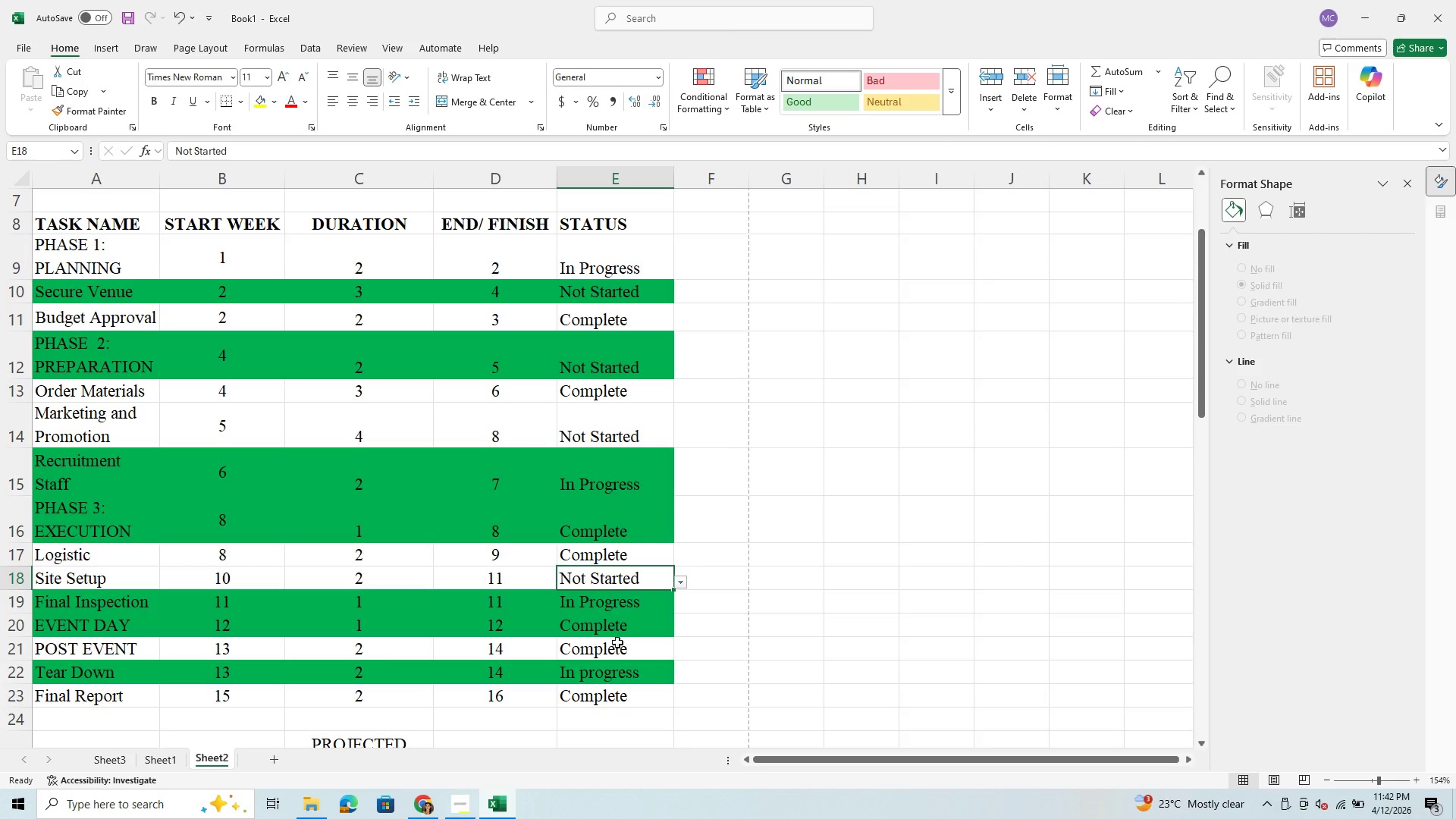 
left_click([614, 650])
 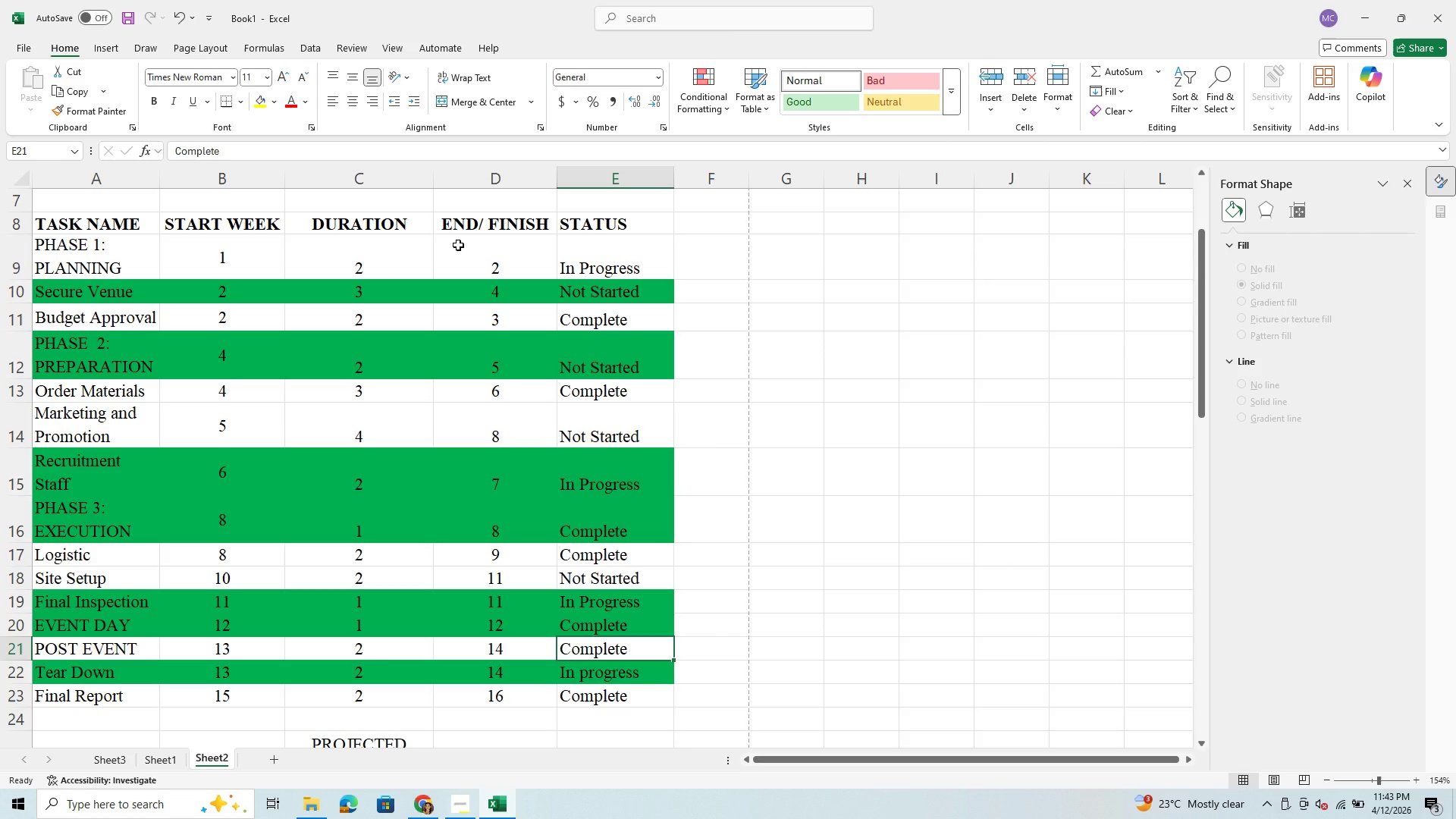 
wait(111.55)
 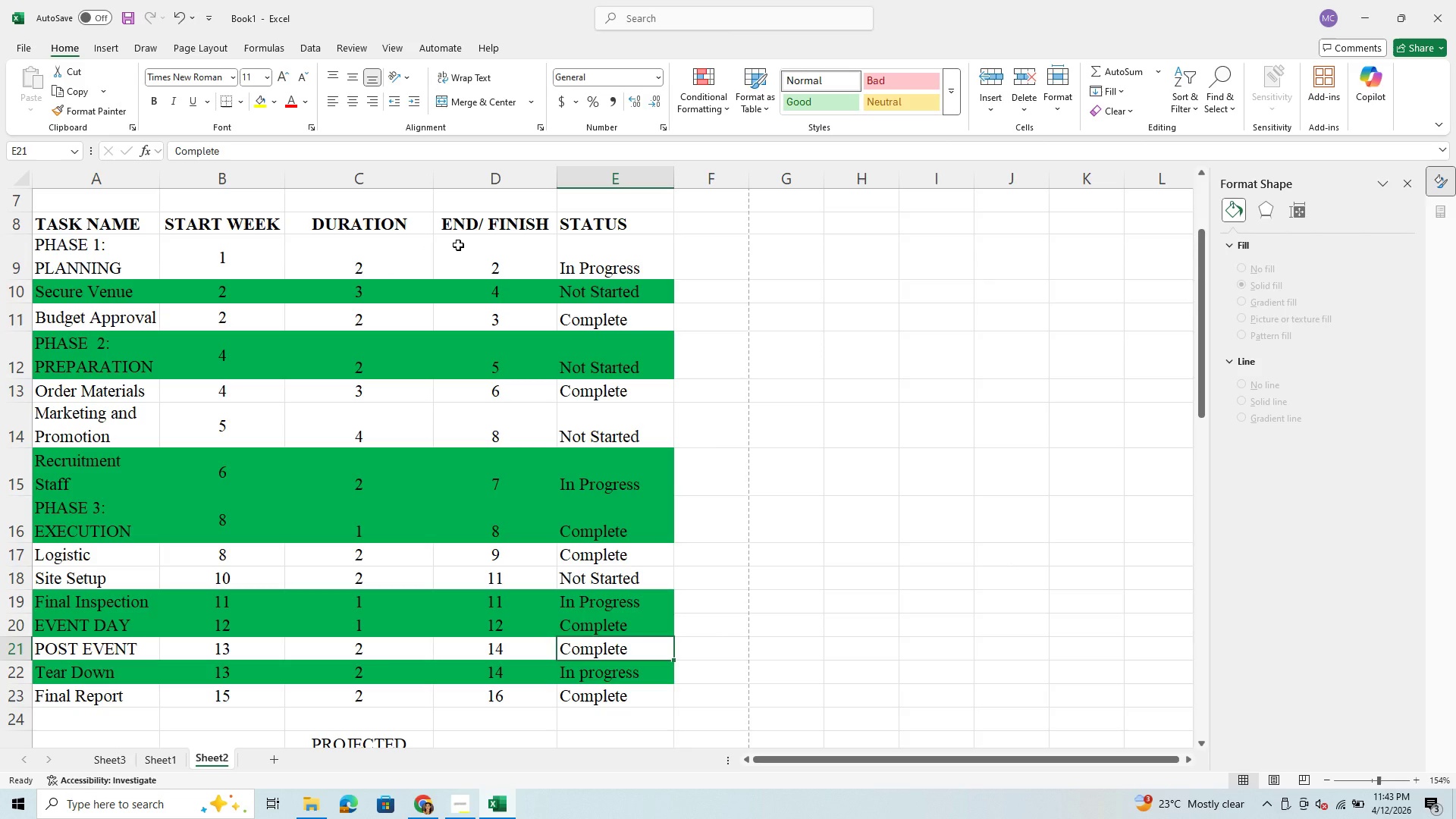 
left_click([90, 483])
 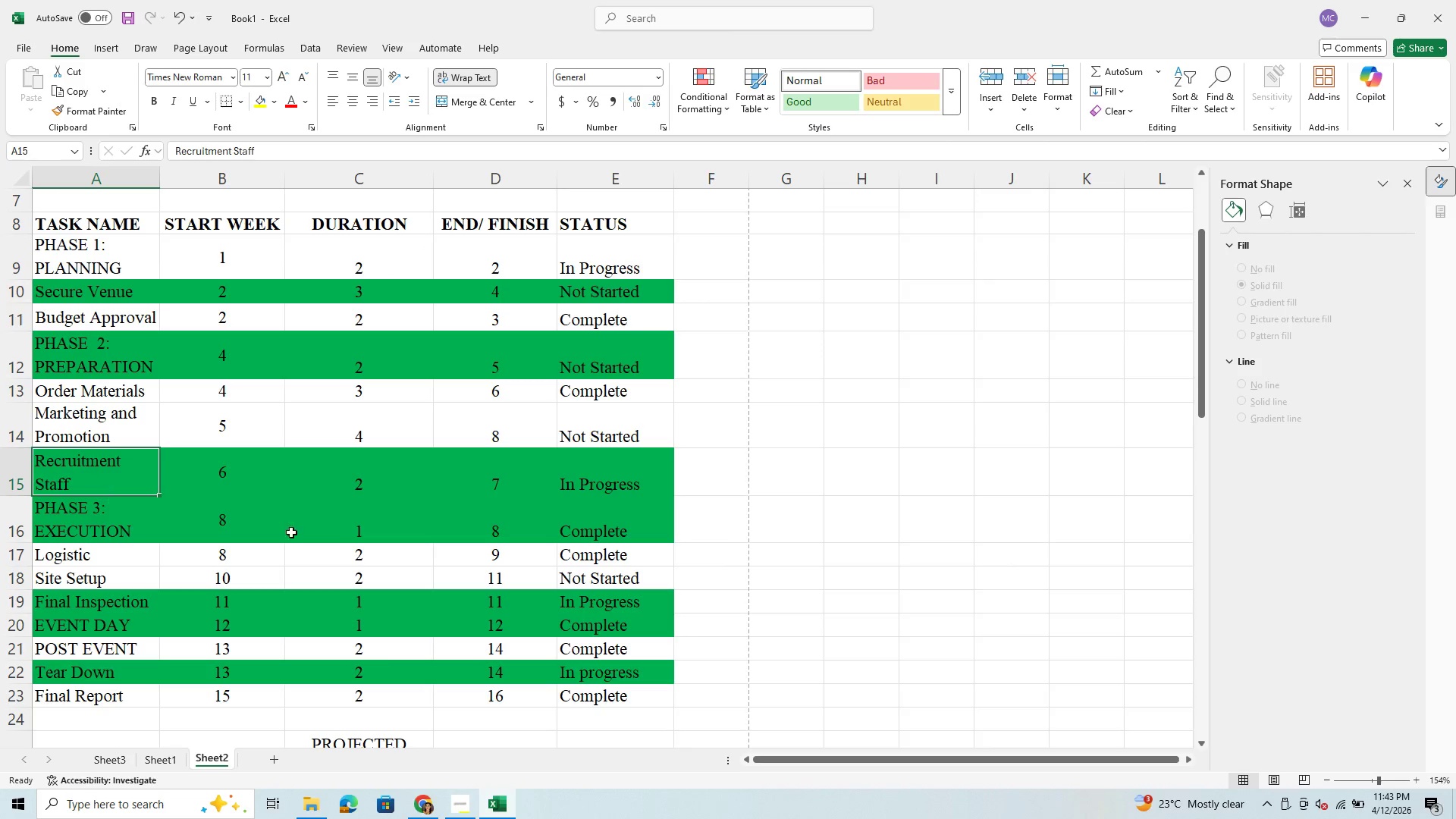 
left_click([339, 538])
 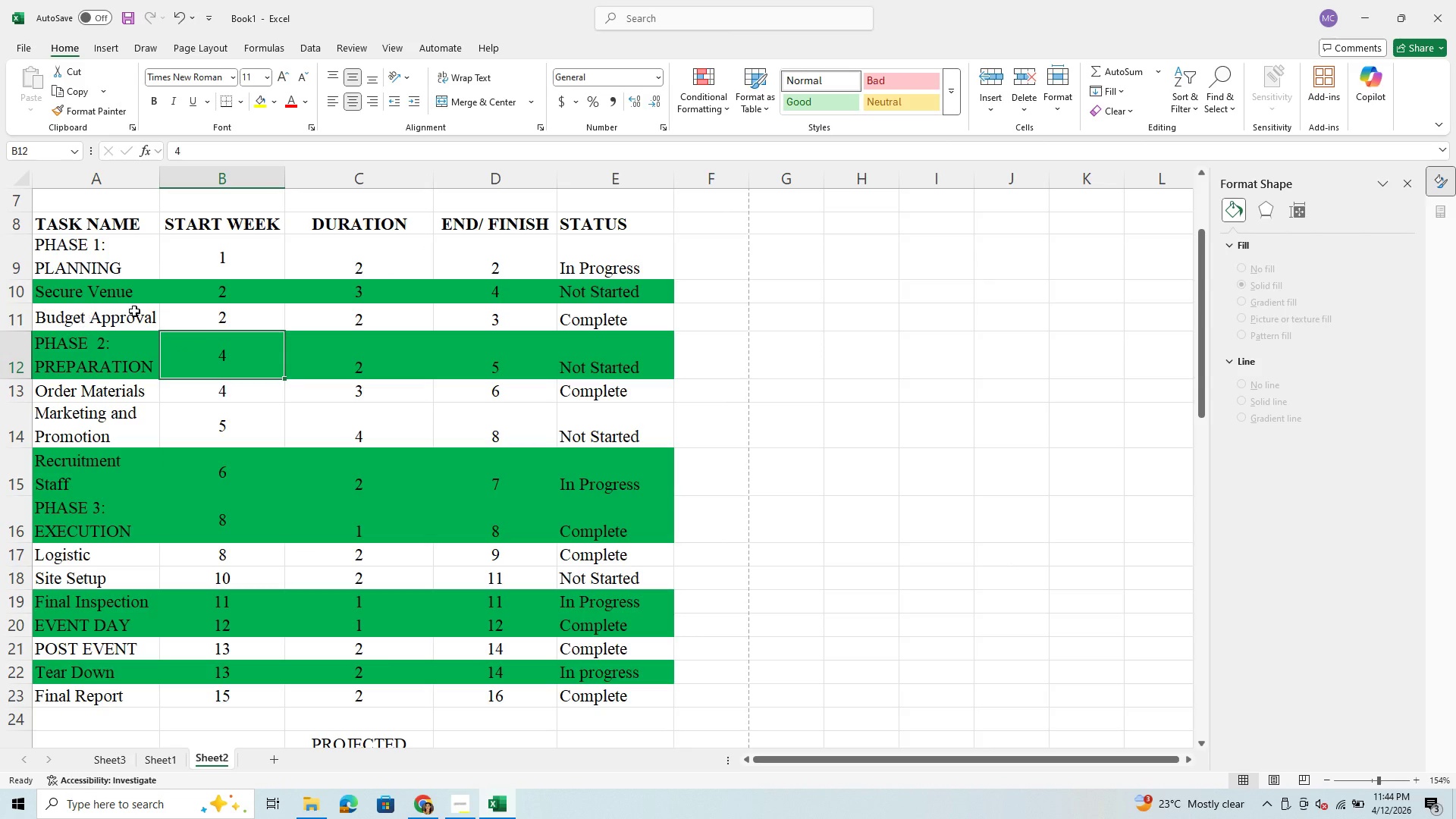 
left_click([613, 328])
 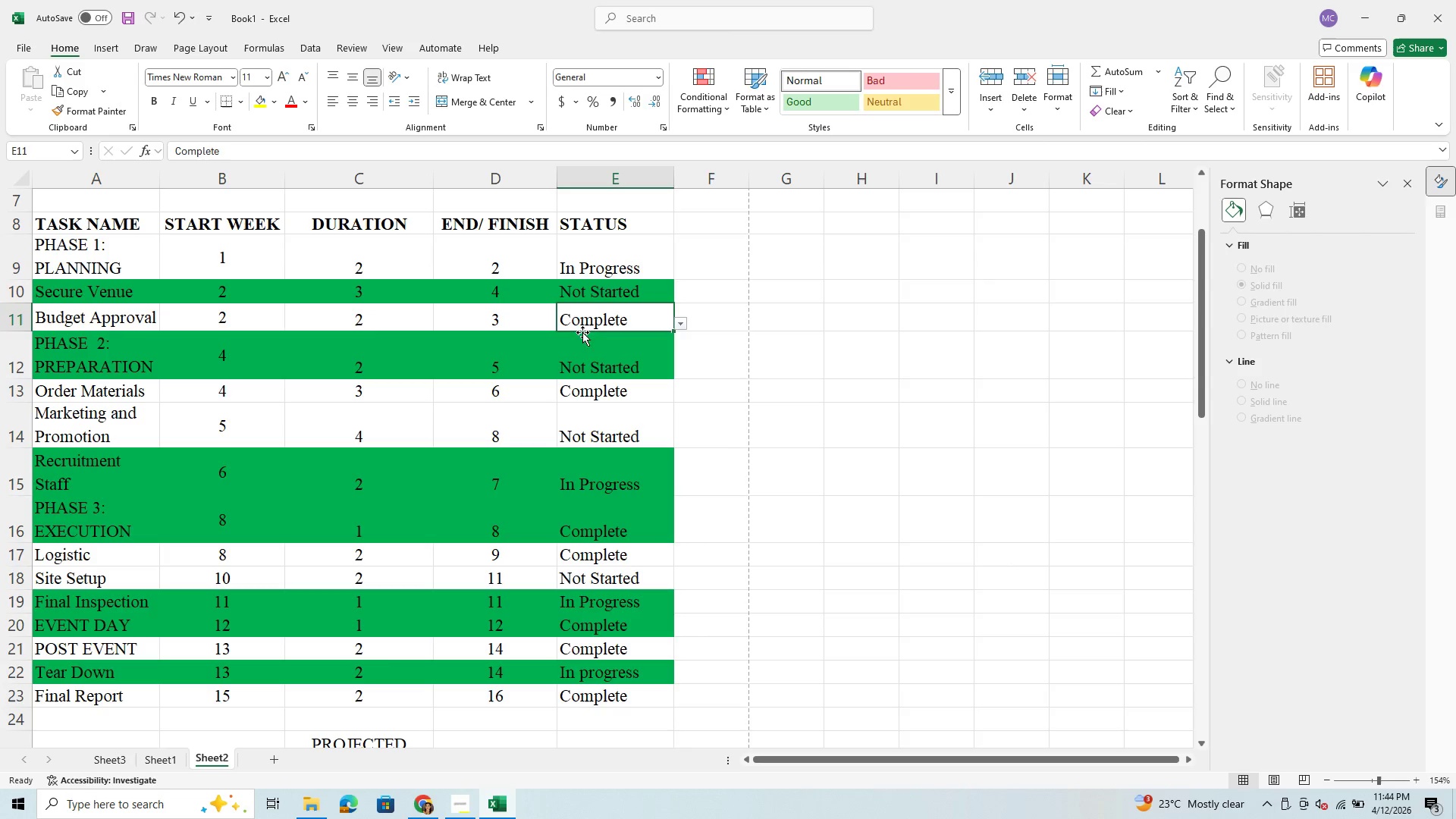 
wait(6.92)
 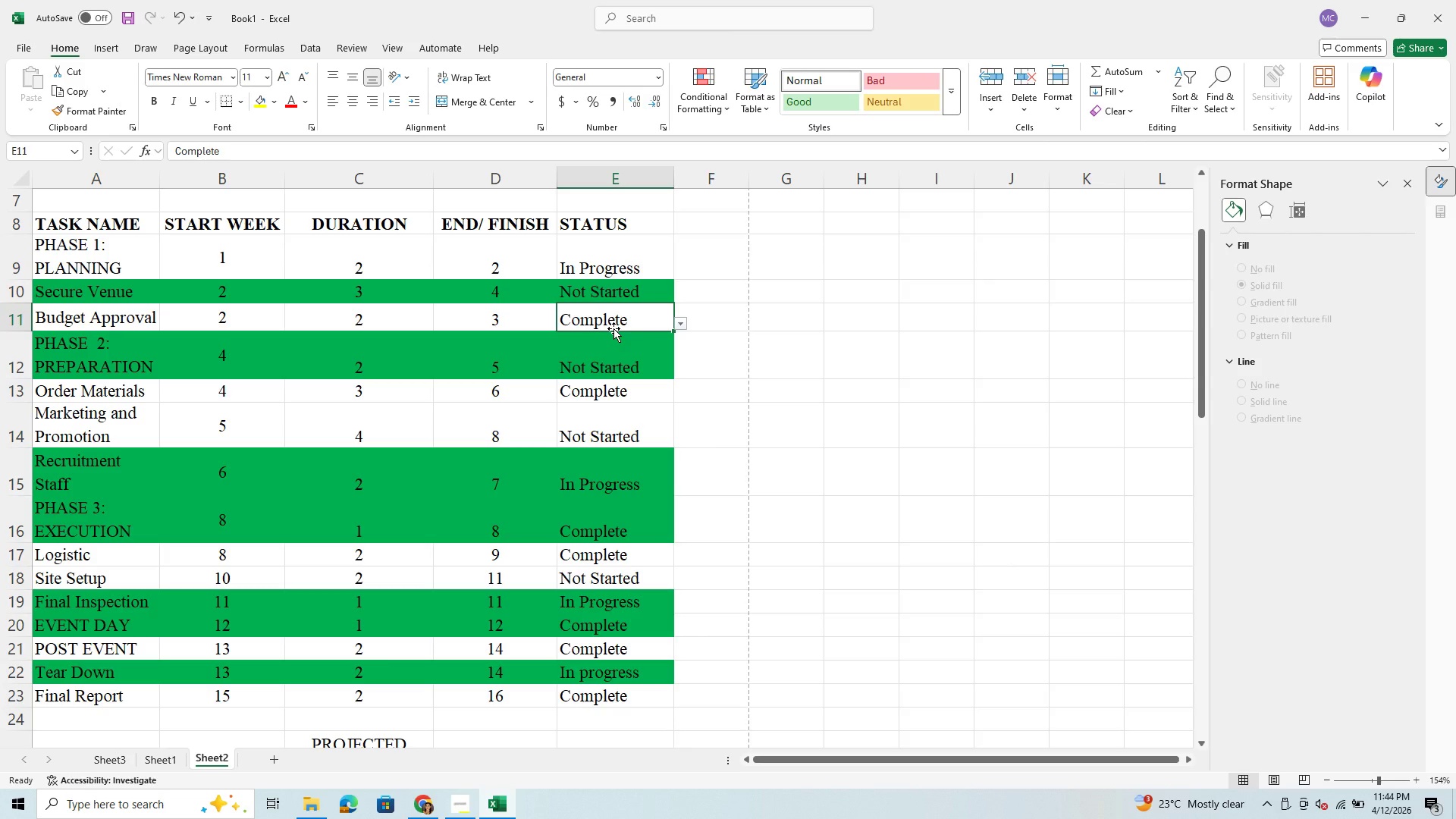 
left_click([586, 263])
 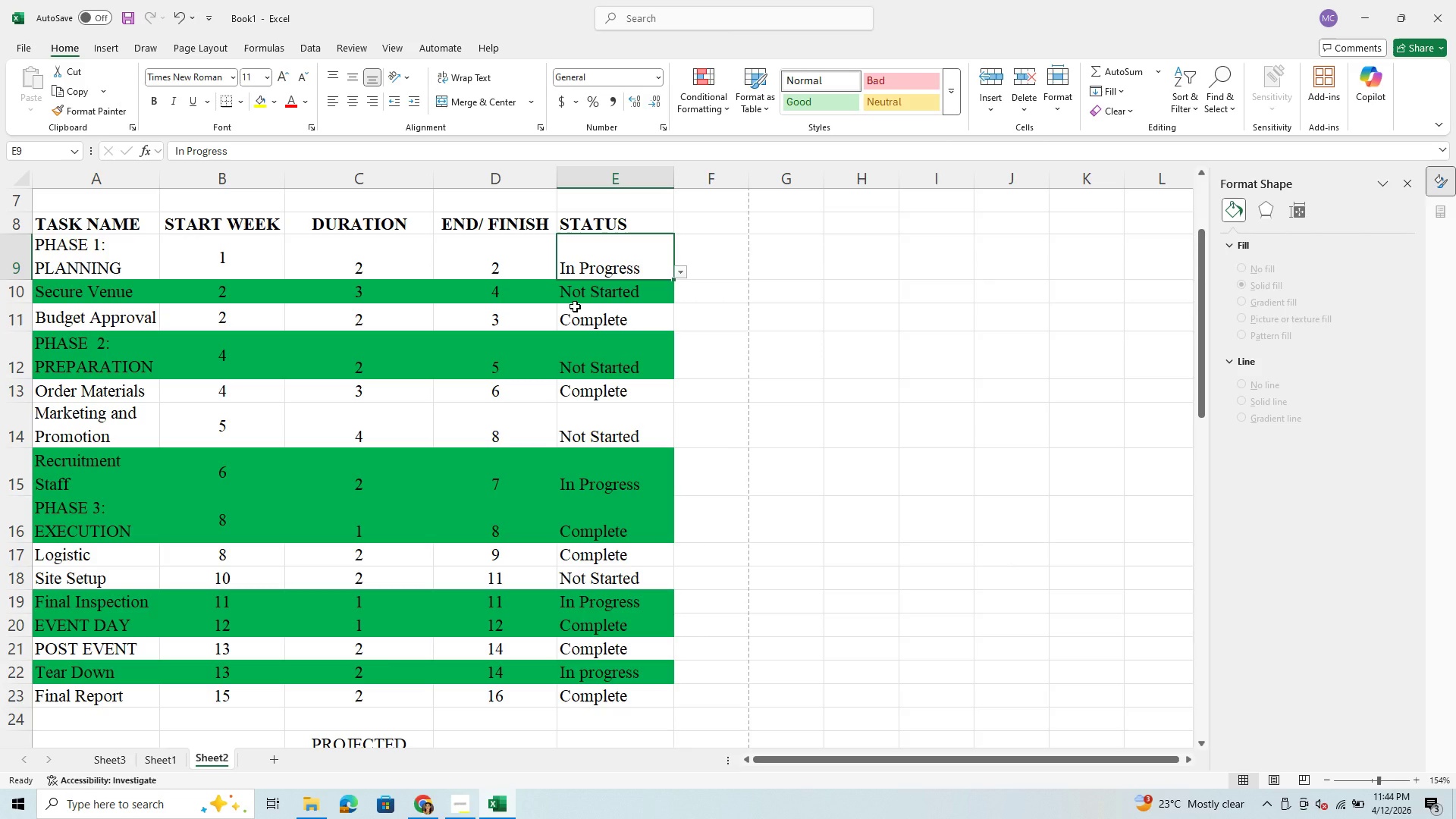 
wait(22.66)
 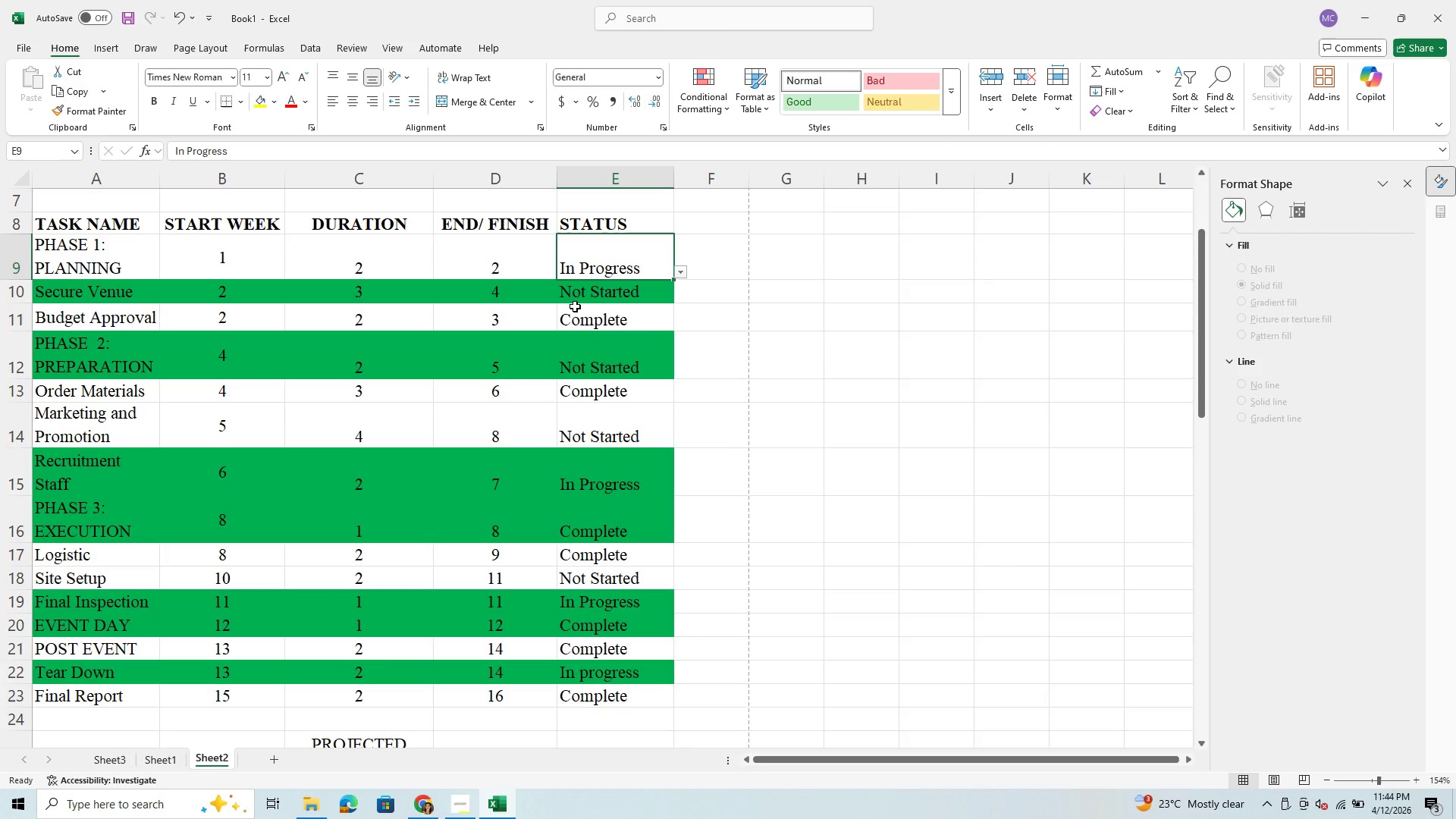 
scroll: coordinate [228, 453], scroll_direction: down, amount: 3.0
 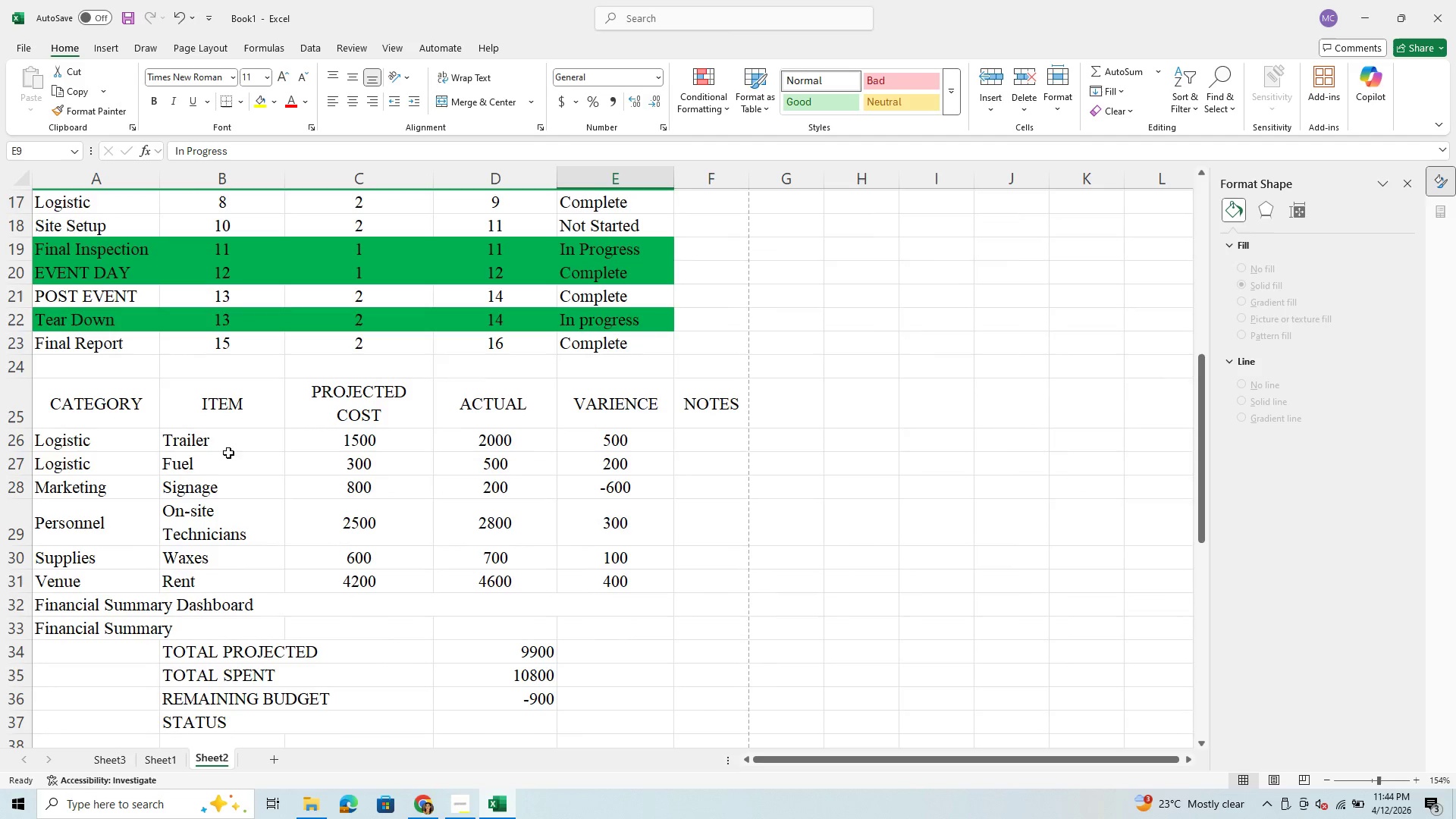 
scroll: coordinate [228, 453], scroll_direction: up, amount: 3.0
 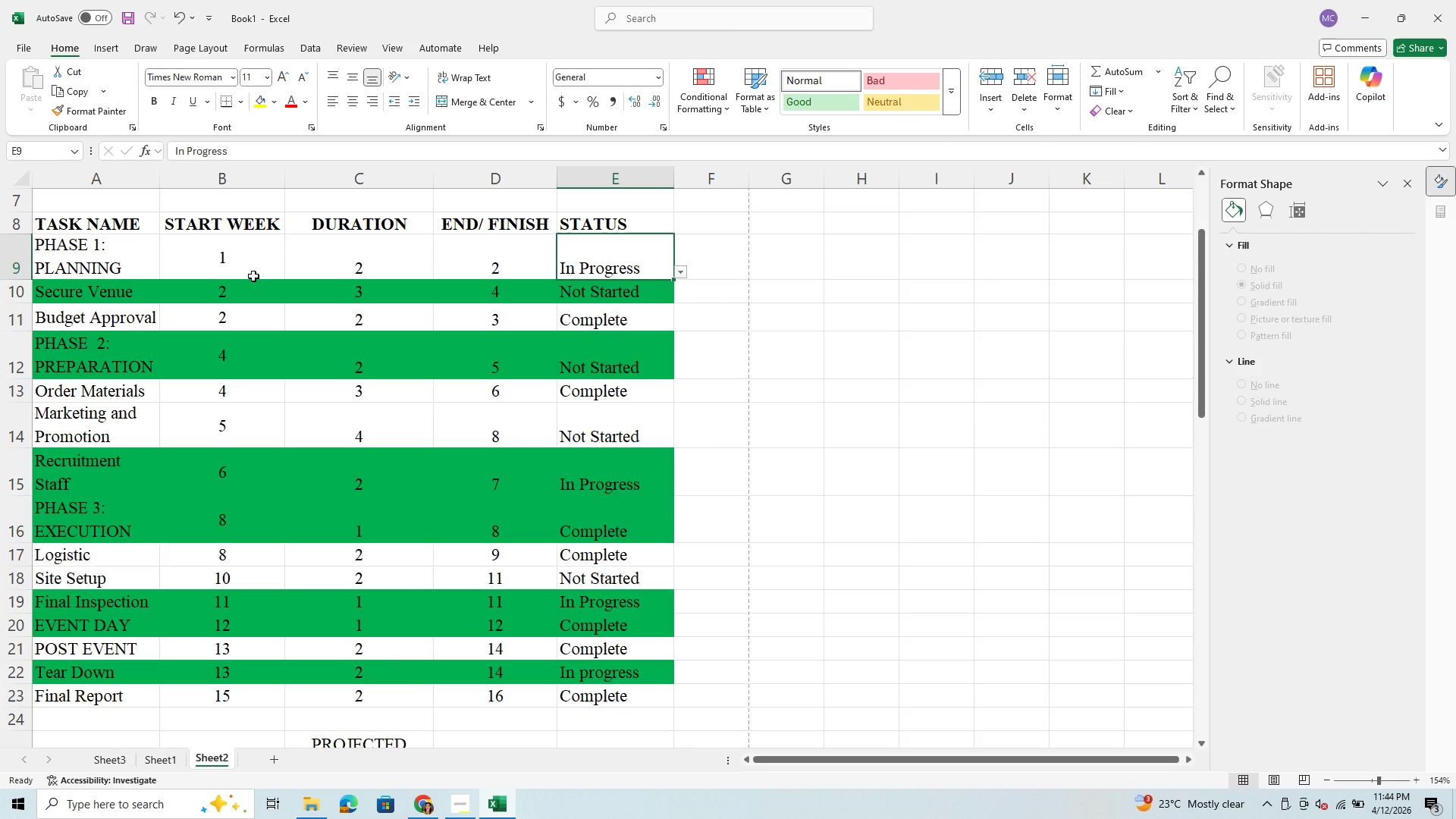 
wait(21.59)
 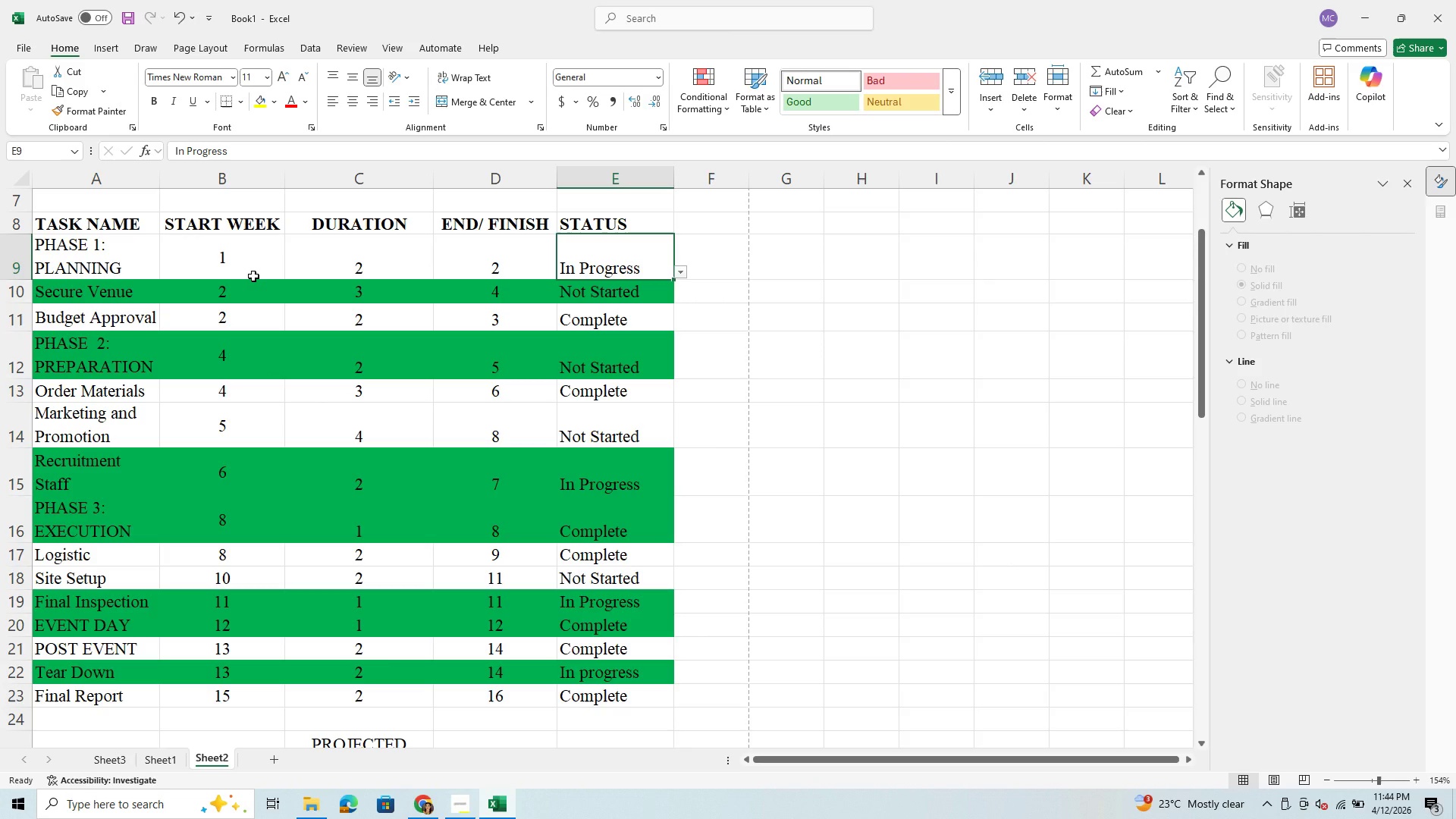 
left_click_drag(start_coordinate=[89, 268], to_coordinate=[598, 701])
 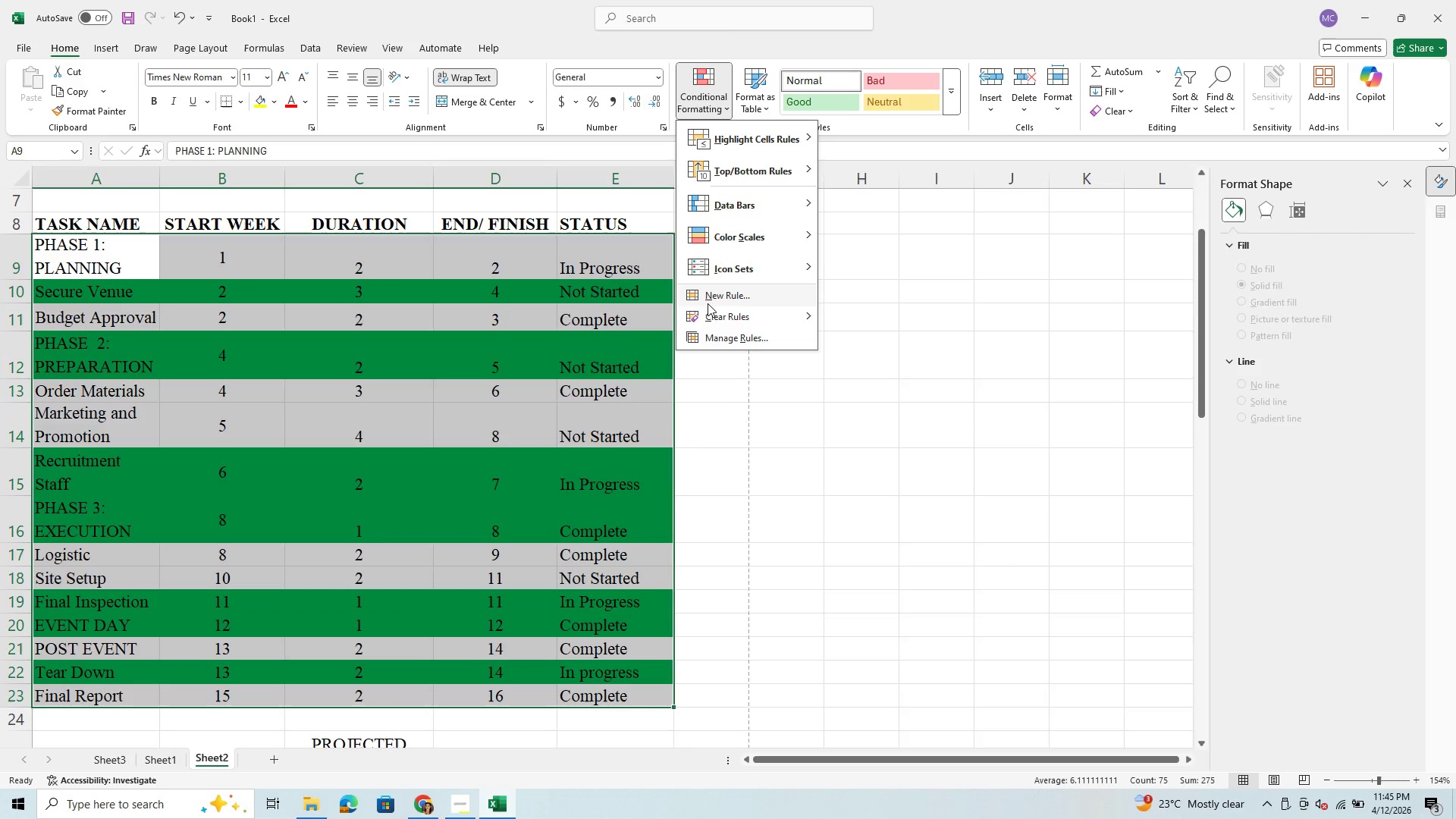 
left_click([727, 318])
 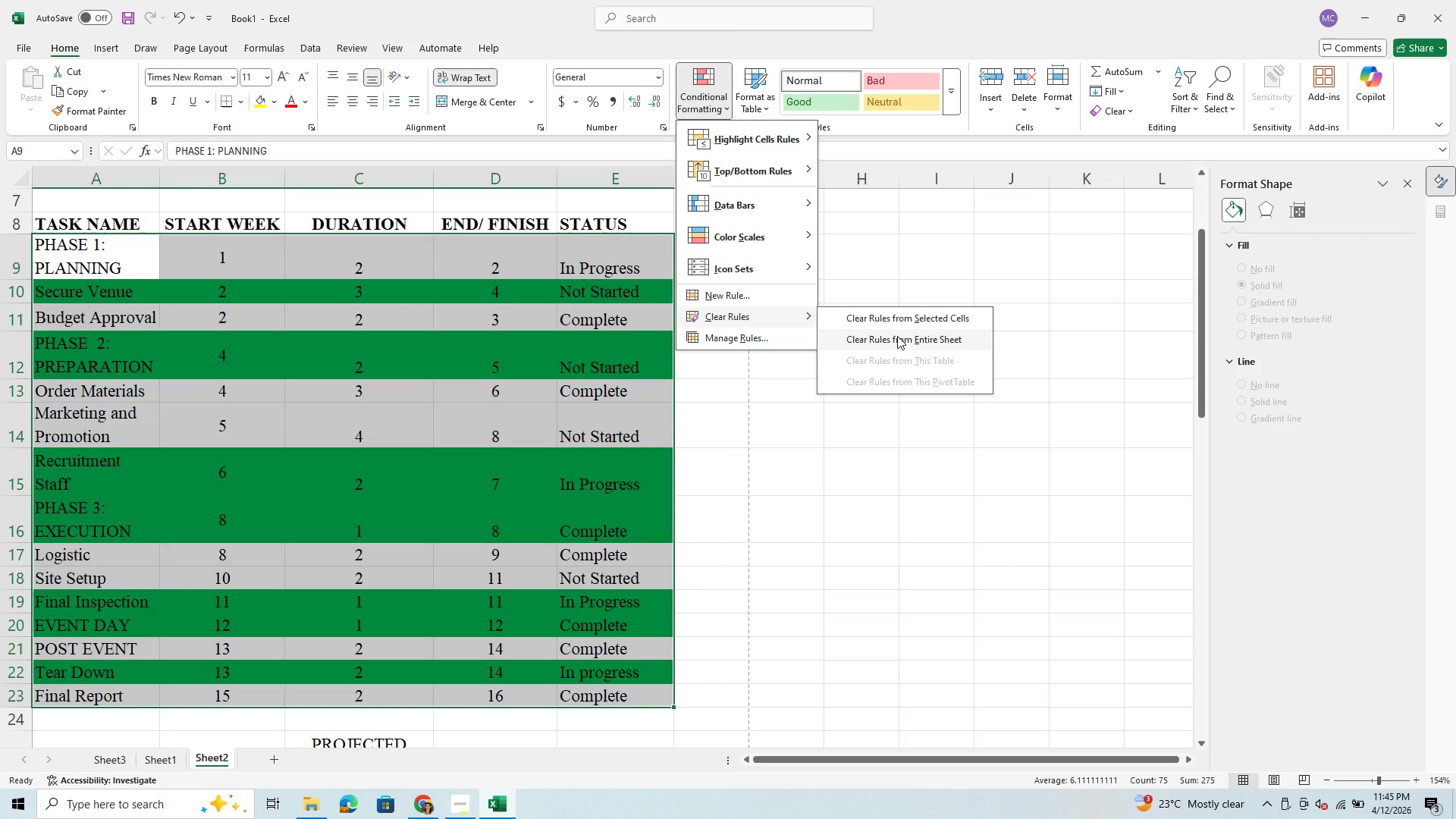 
left_click([897, 336])
 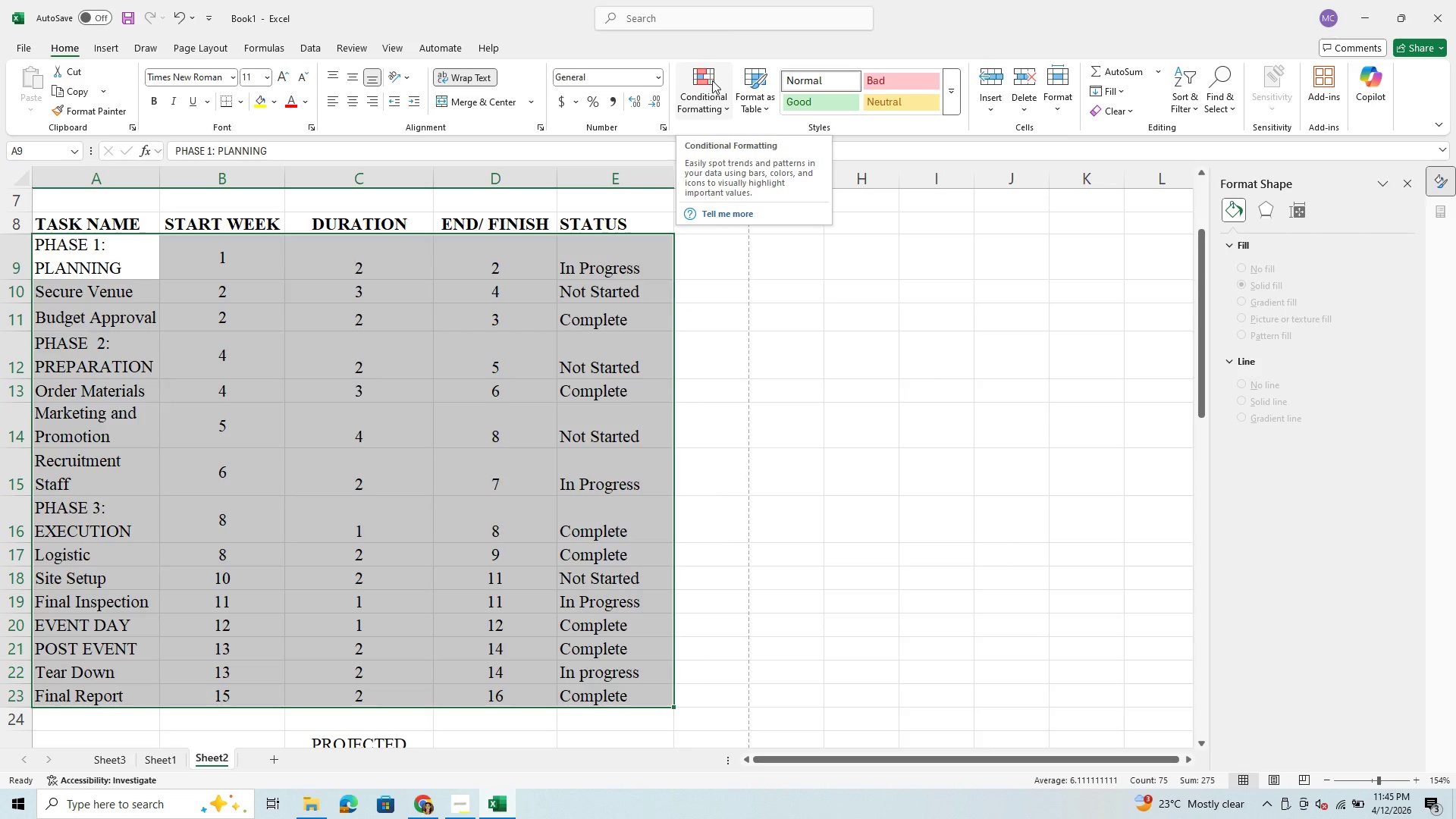 
wait(5.62)
 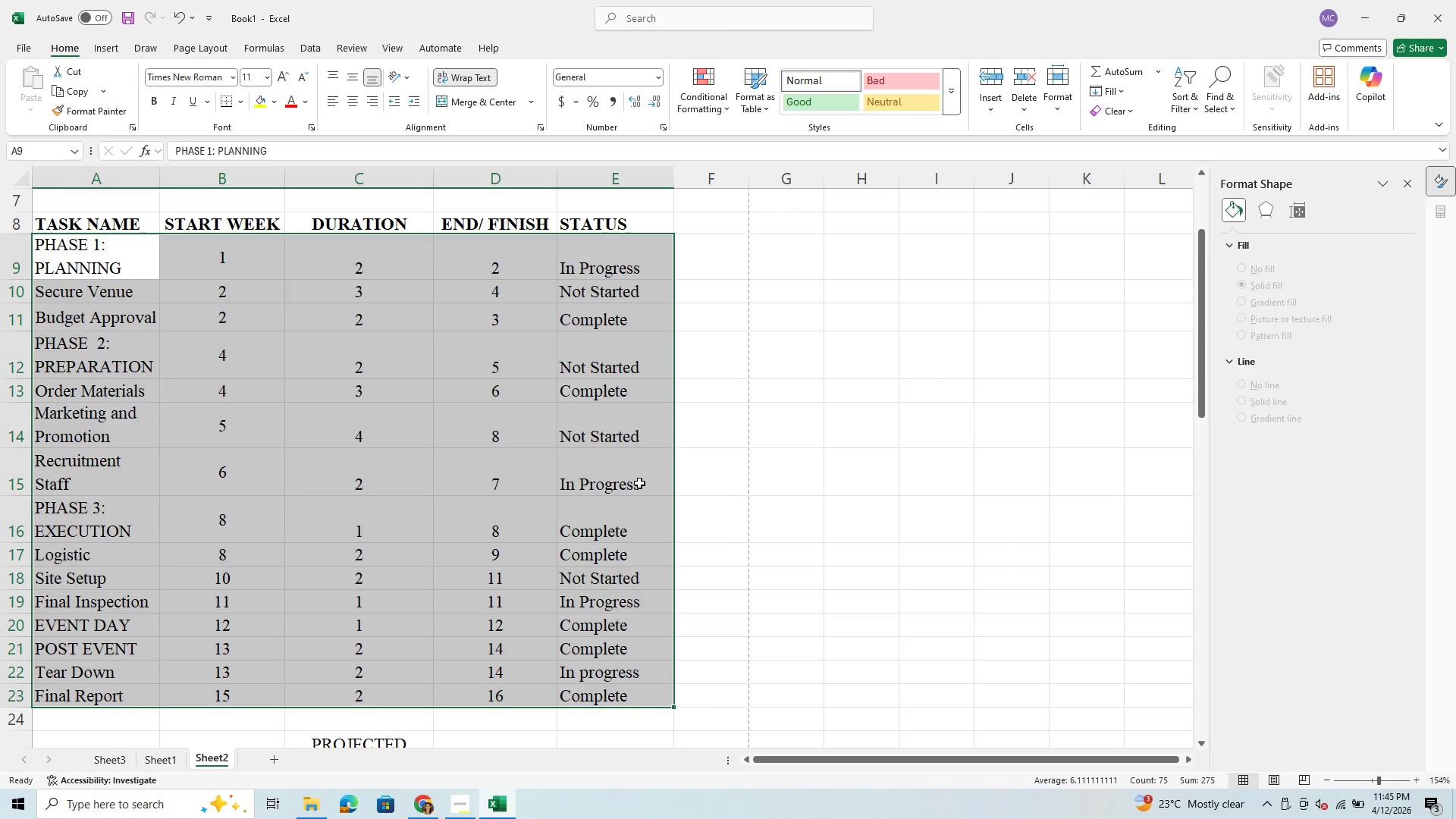 
left_click([712, 80])
 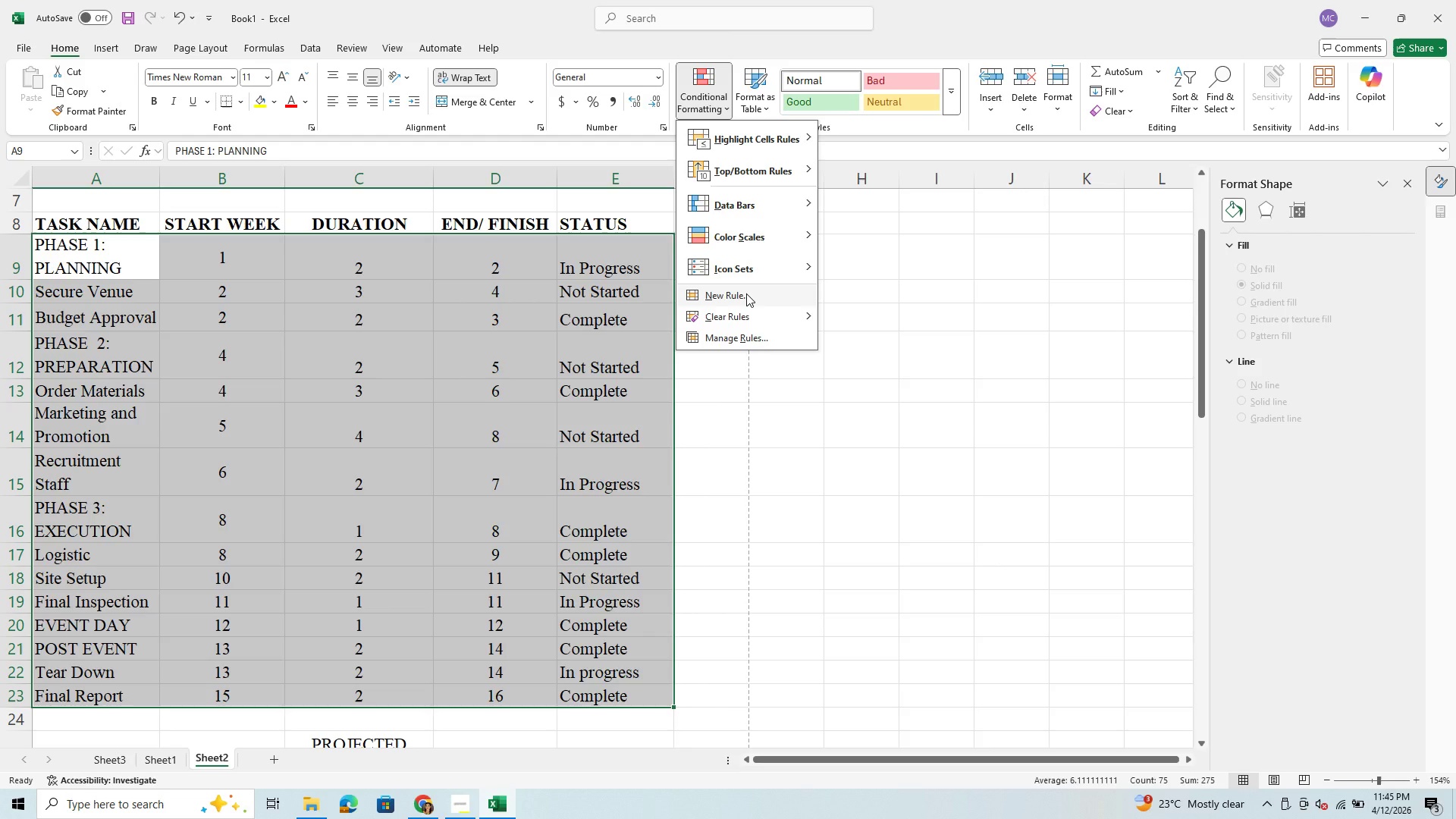 
wait(5.69)
 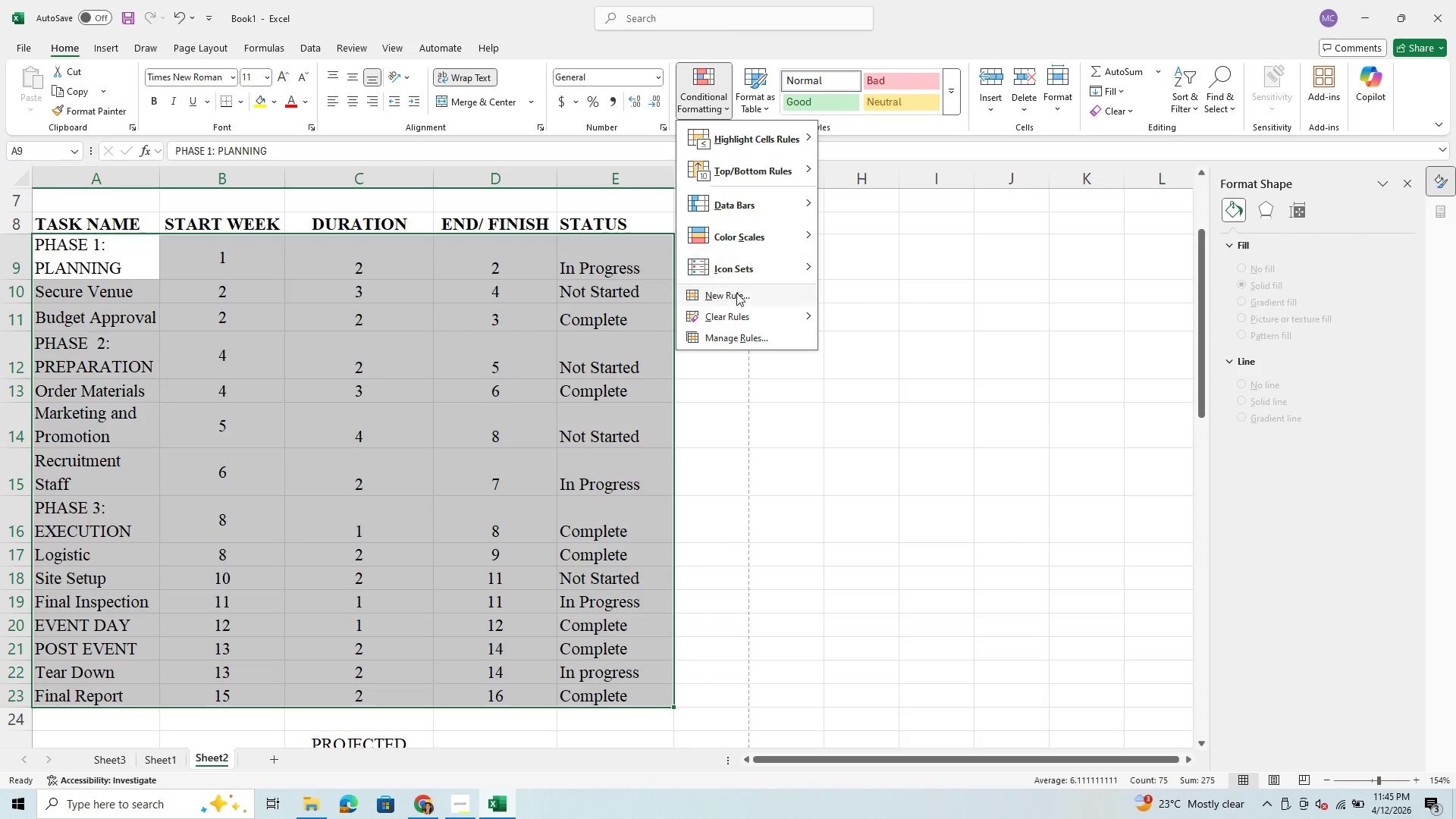 
left_click([746, 293])
 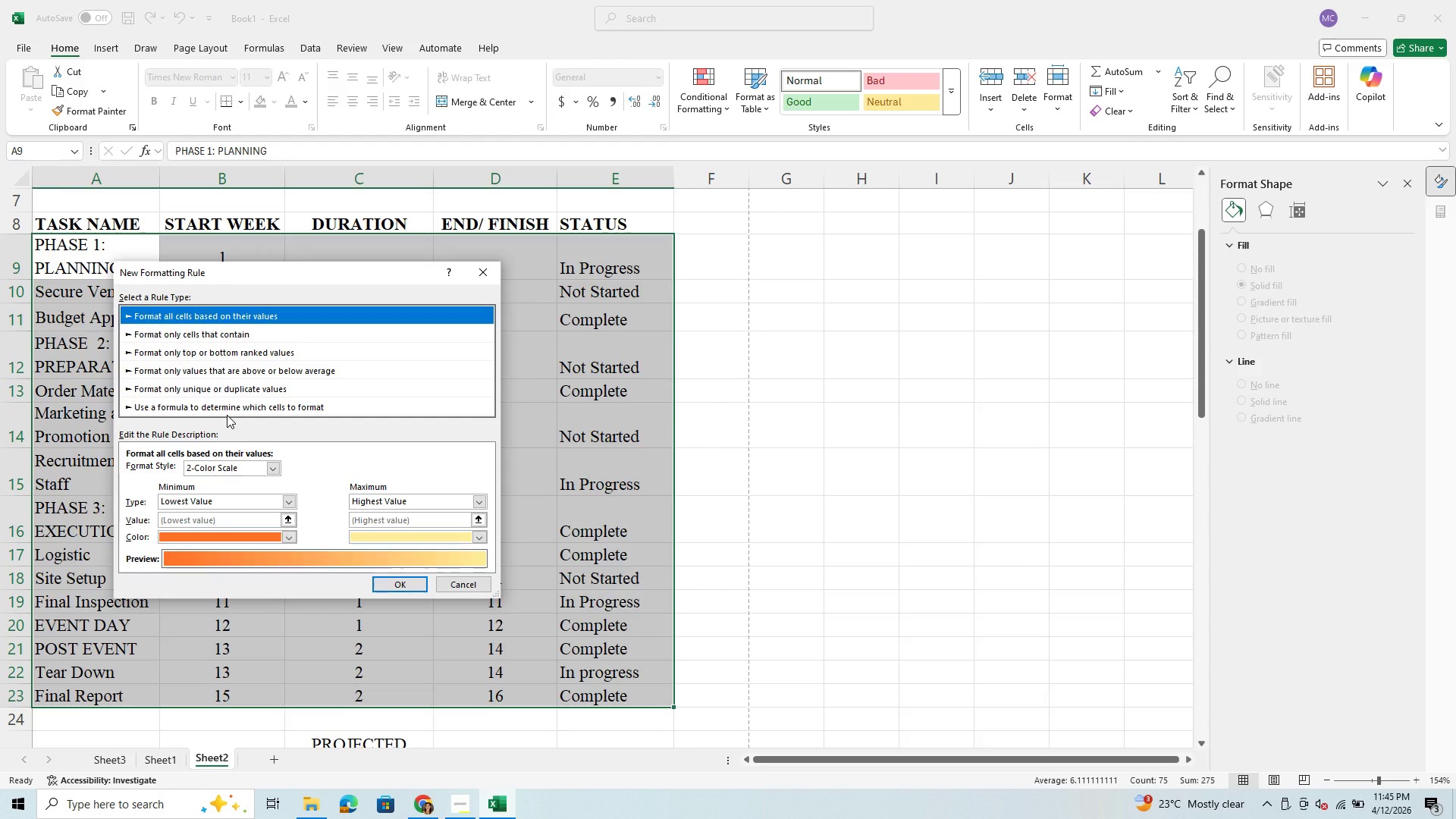 
left_click([240, 409])
 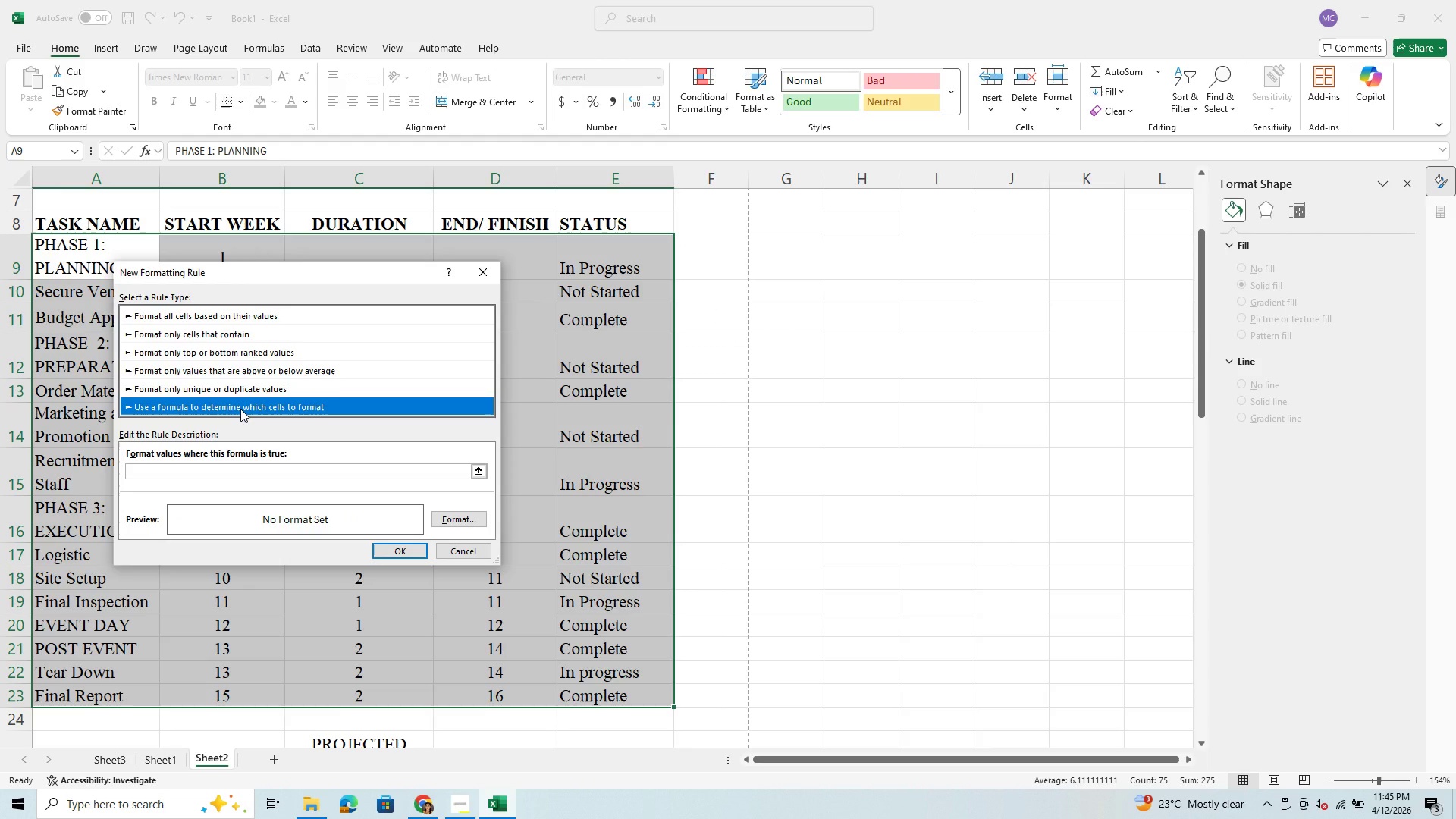 
wait(14.59)
 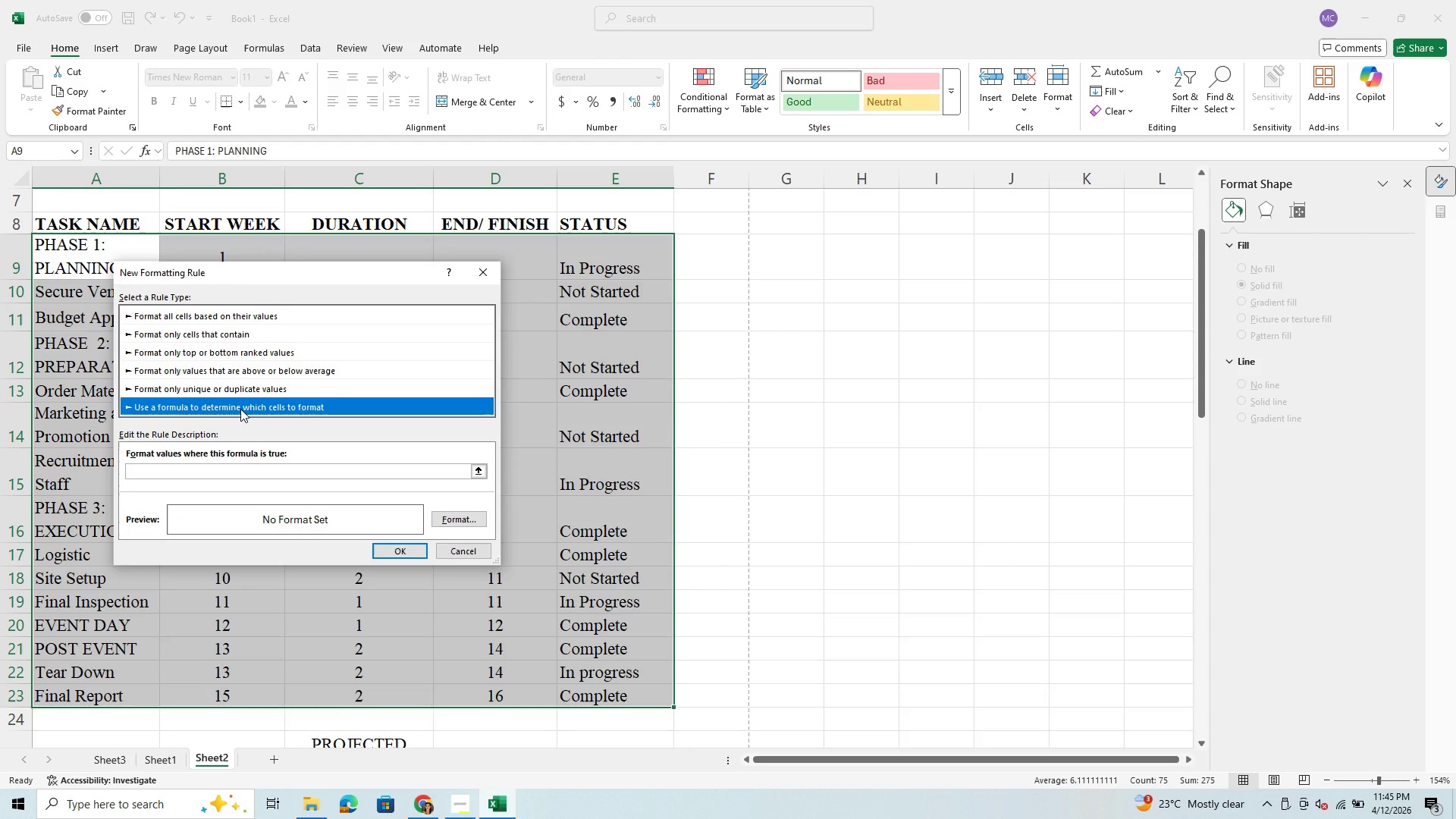 
left_click([459, 802])
 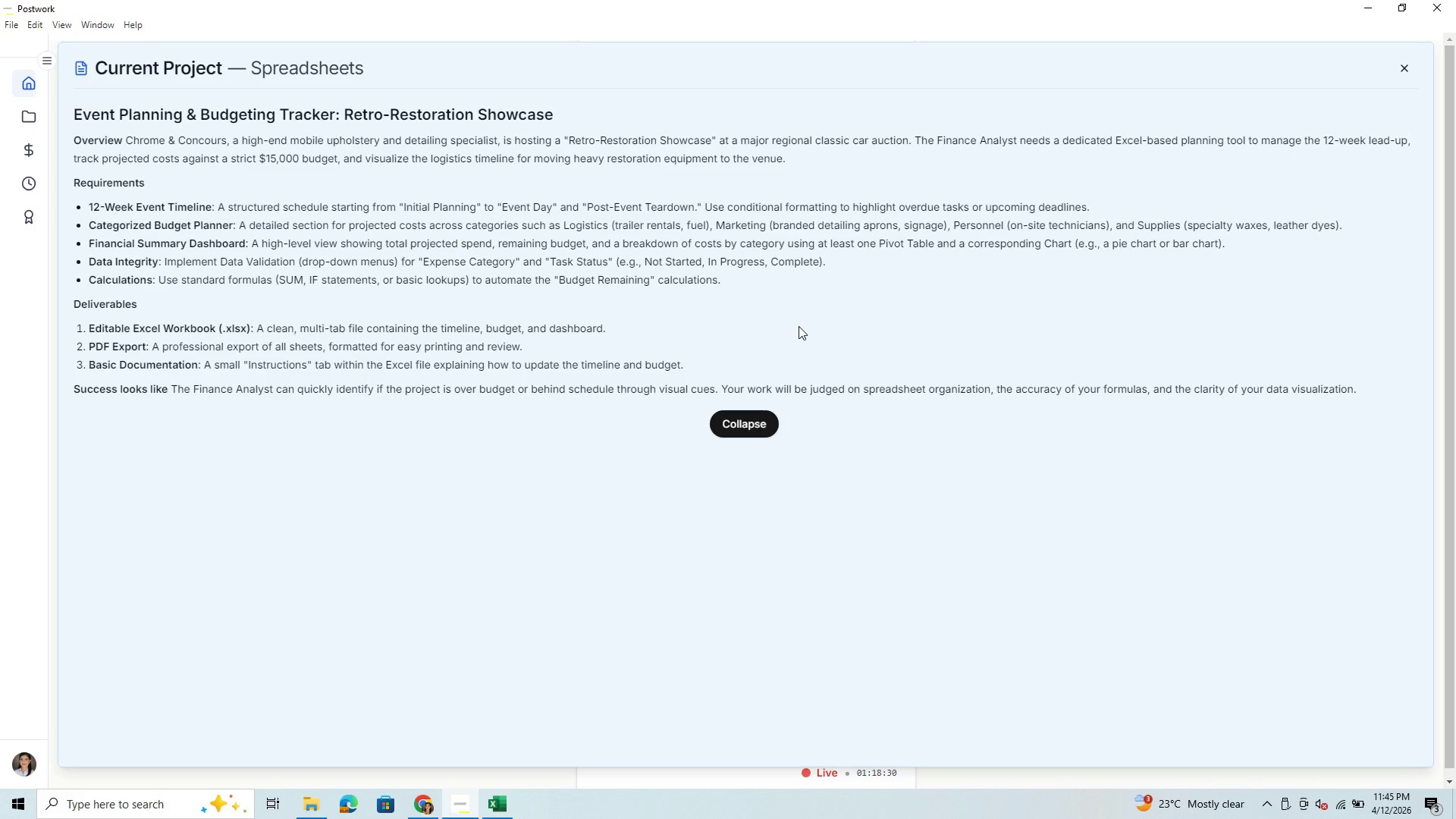 
wait(17.72)
 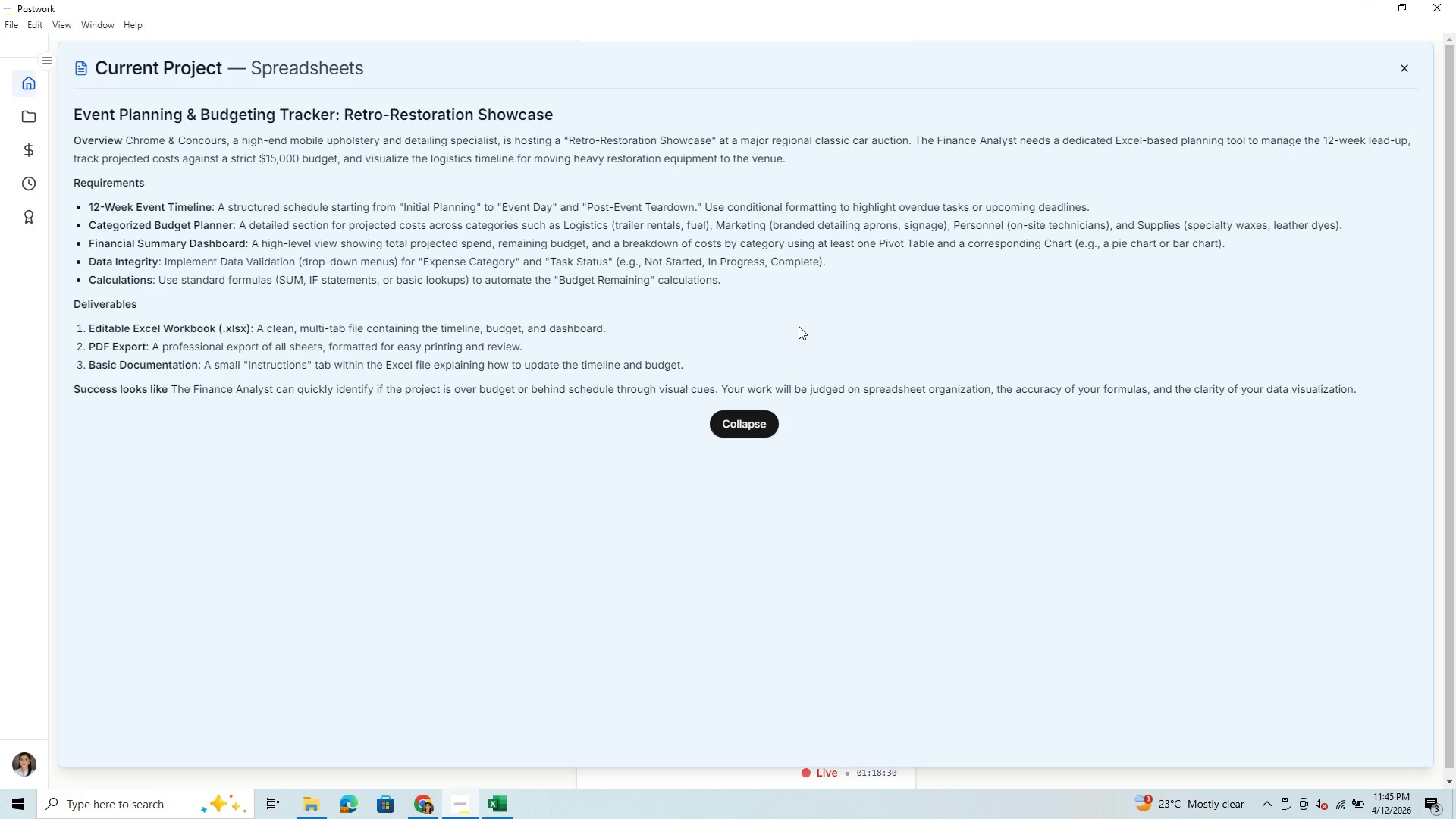 
left_click([498, 808])
 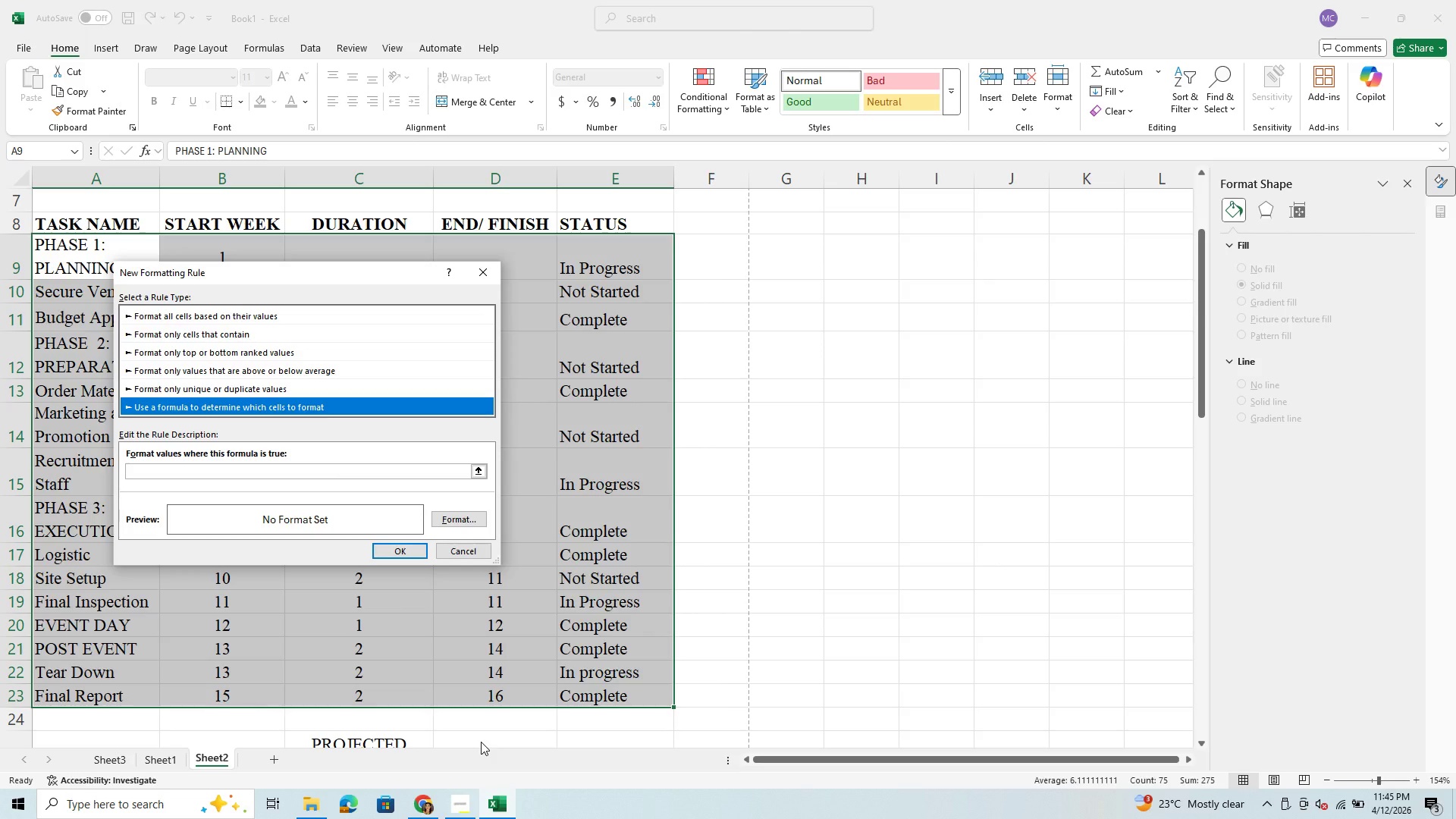 
wait(10.44)
 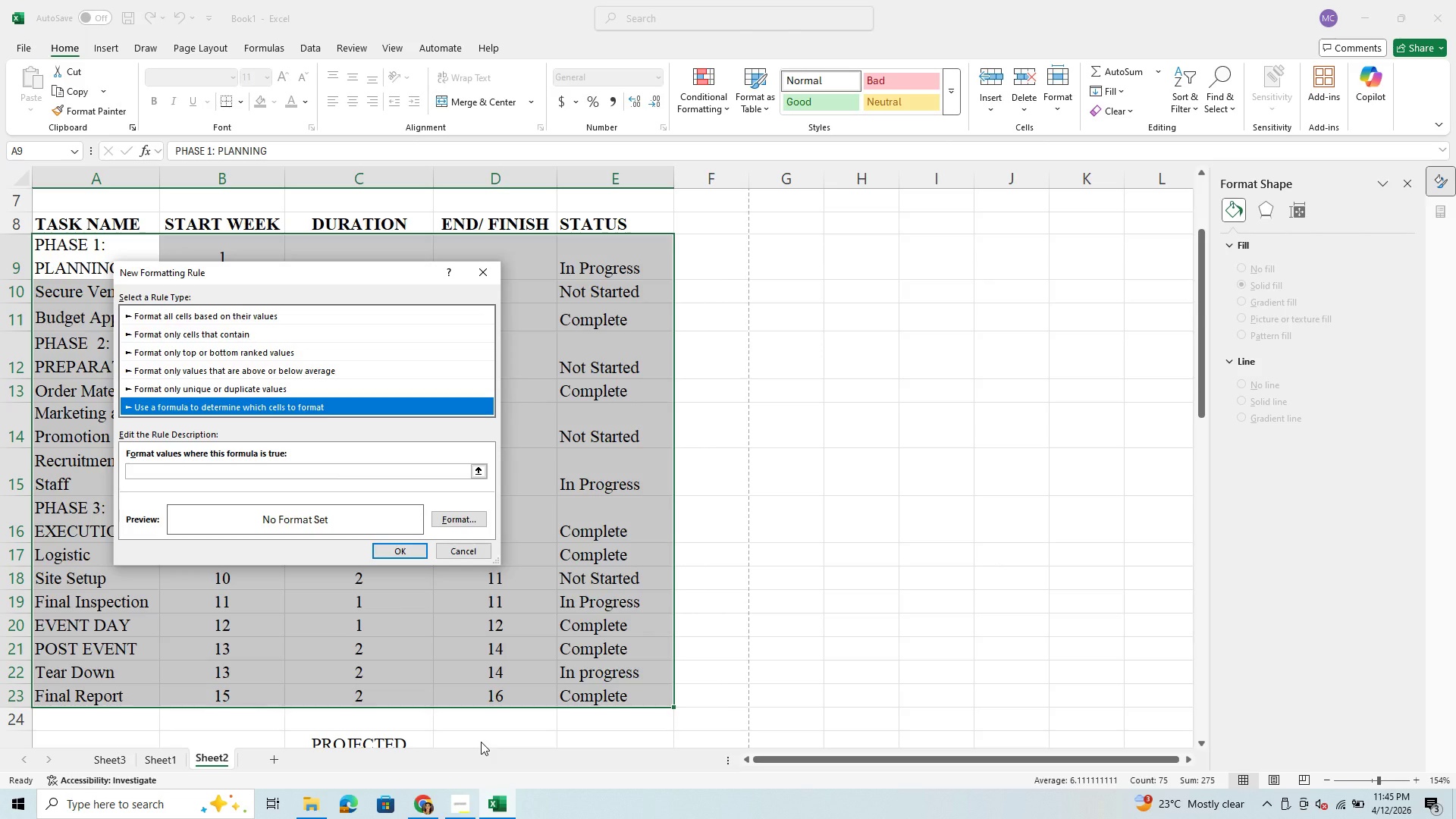 
left_click([187, 471])
 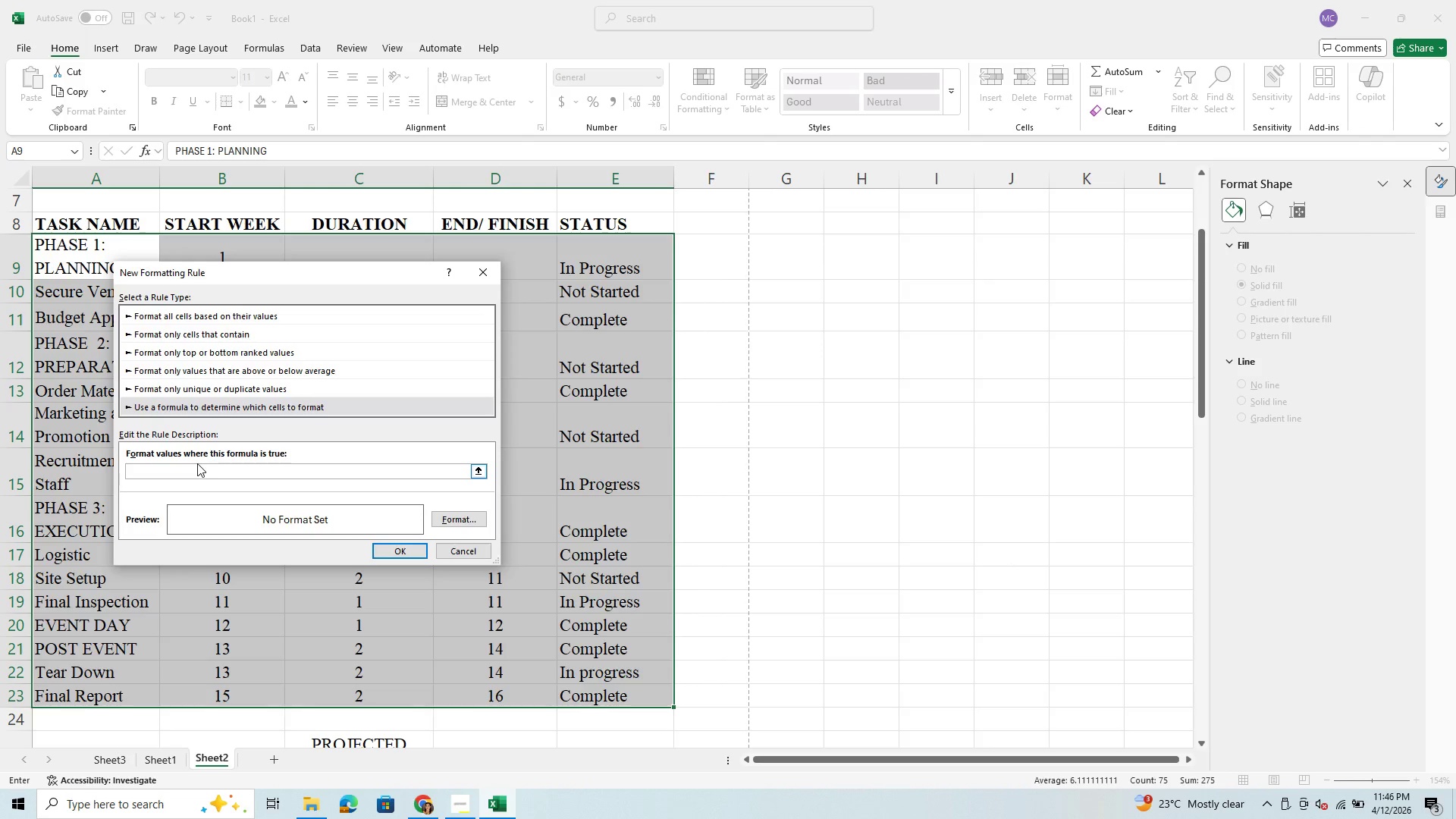 
key(Equal)
 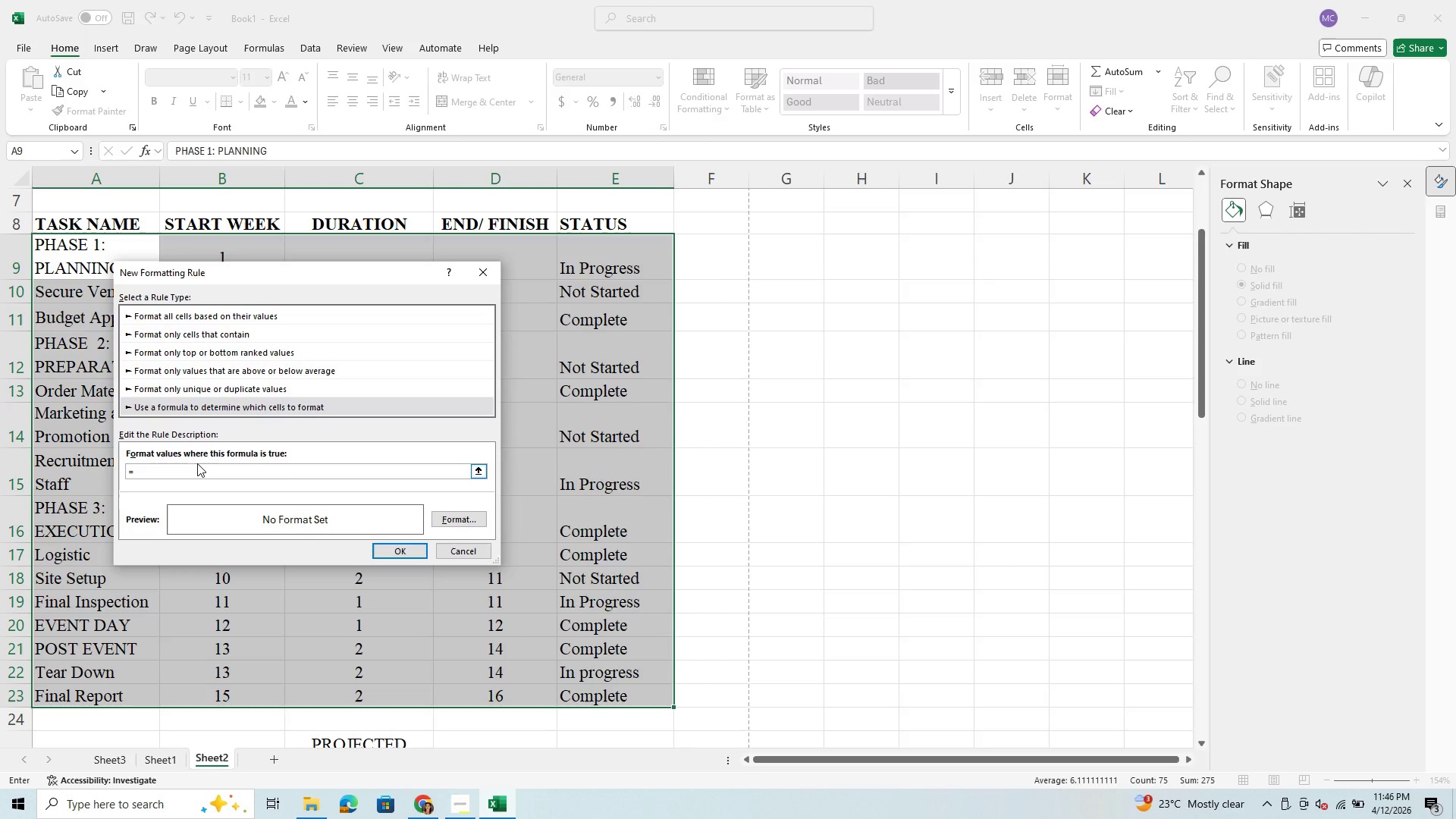 
key(Shift+4)
 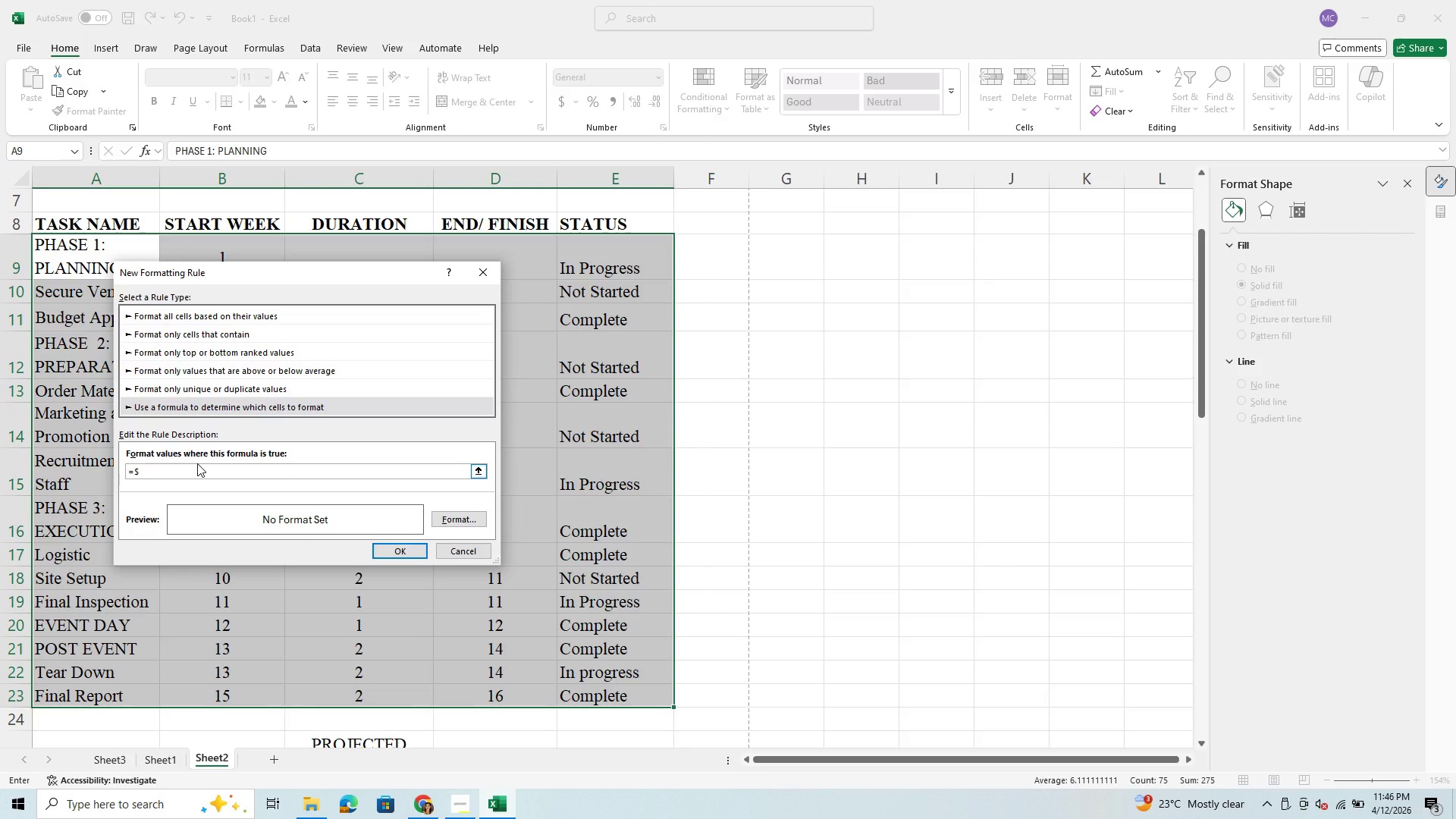 
type(E9)
 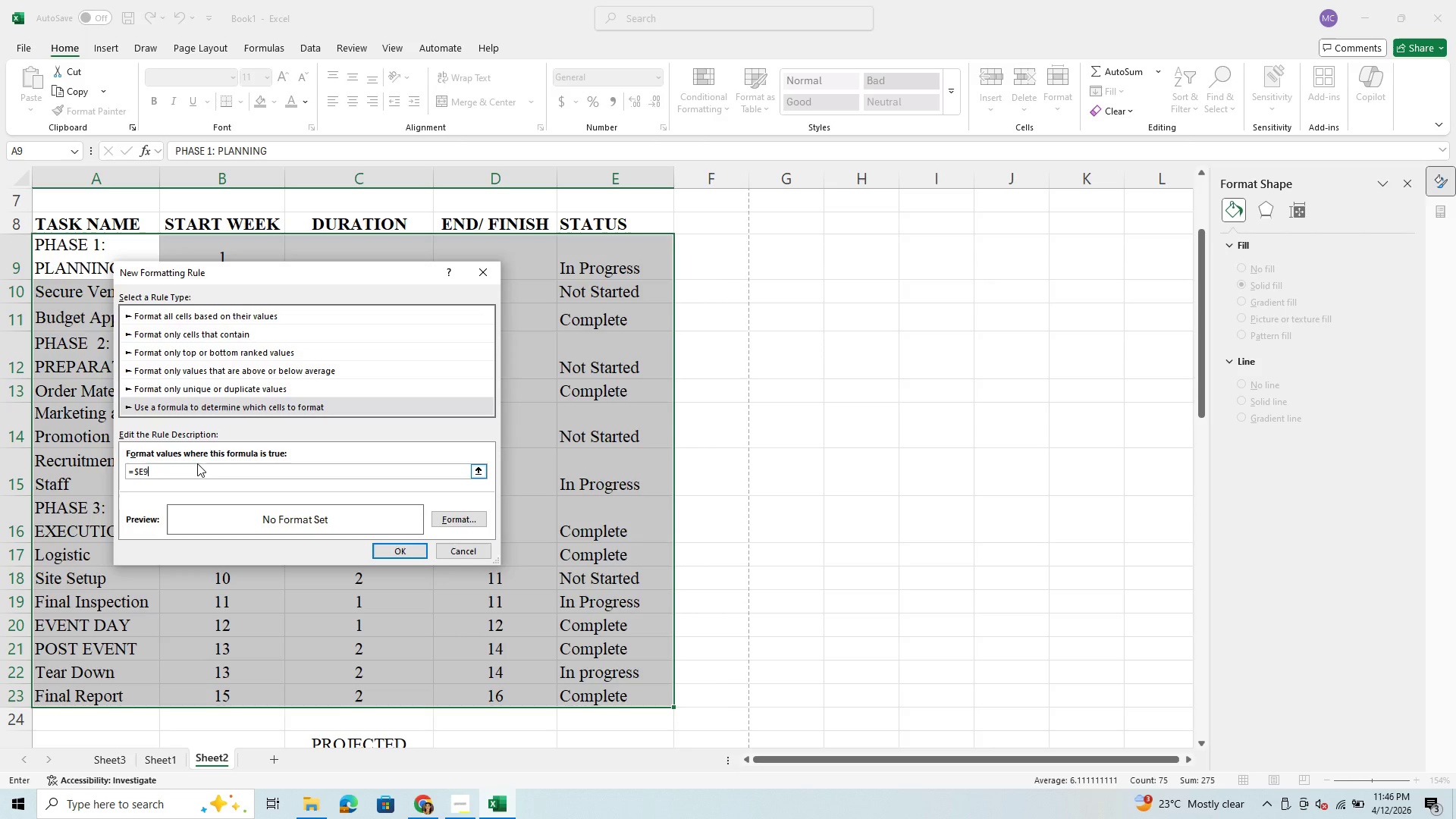 
key(Shift+Equal)
 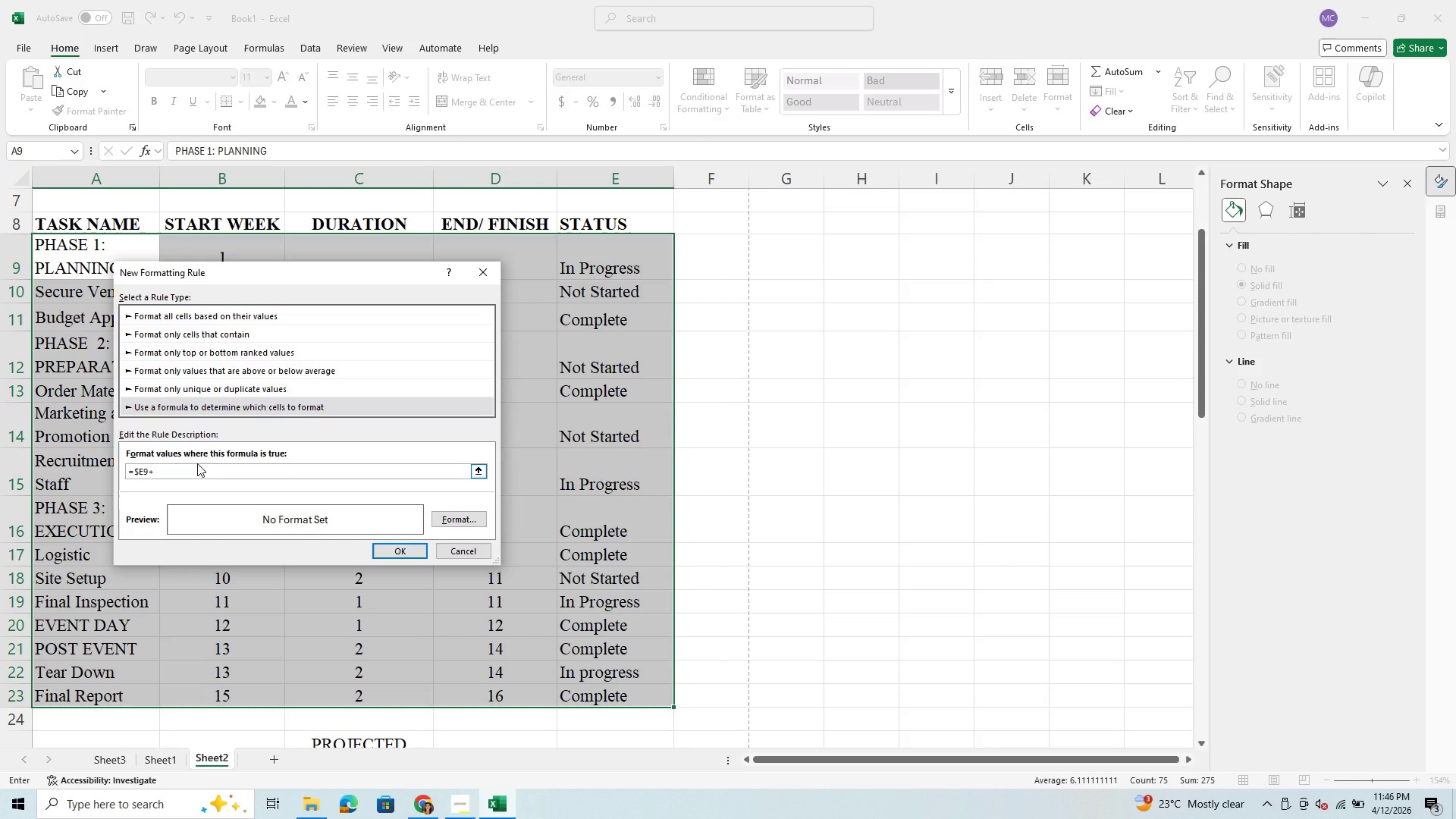 
key(Backspace)
 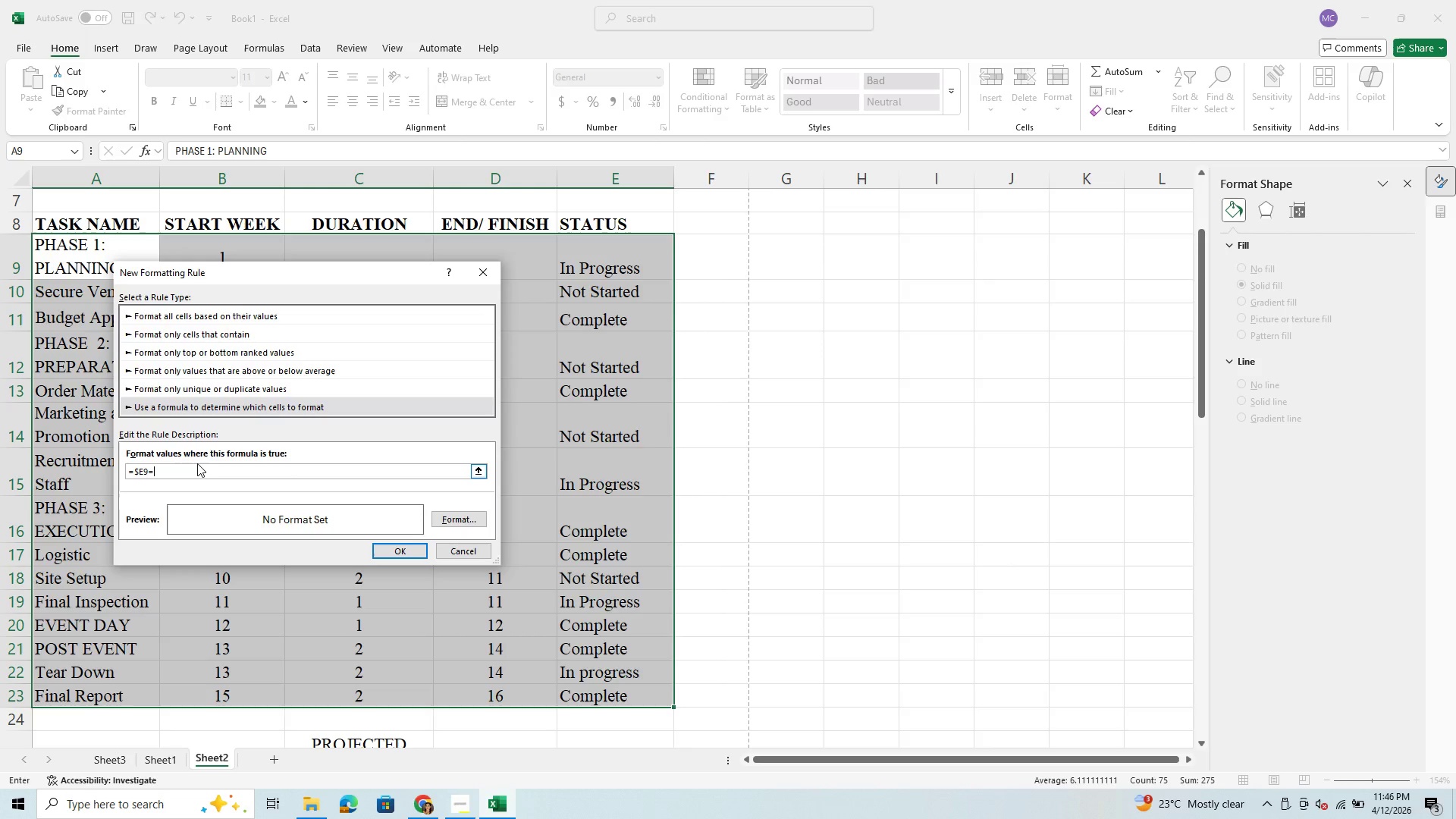 
key(Equal)
 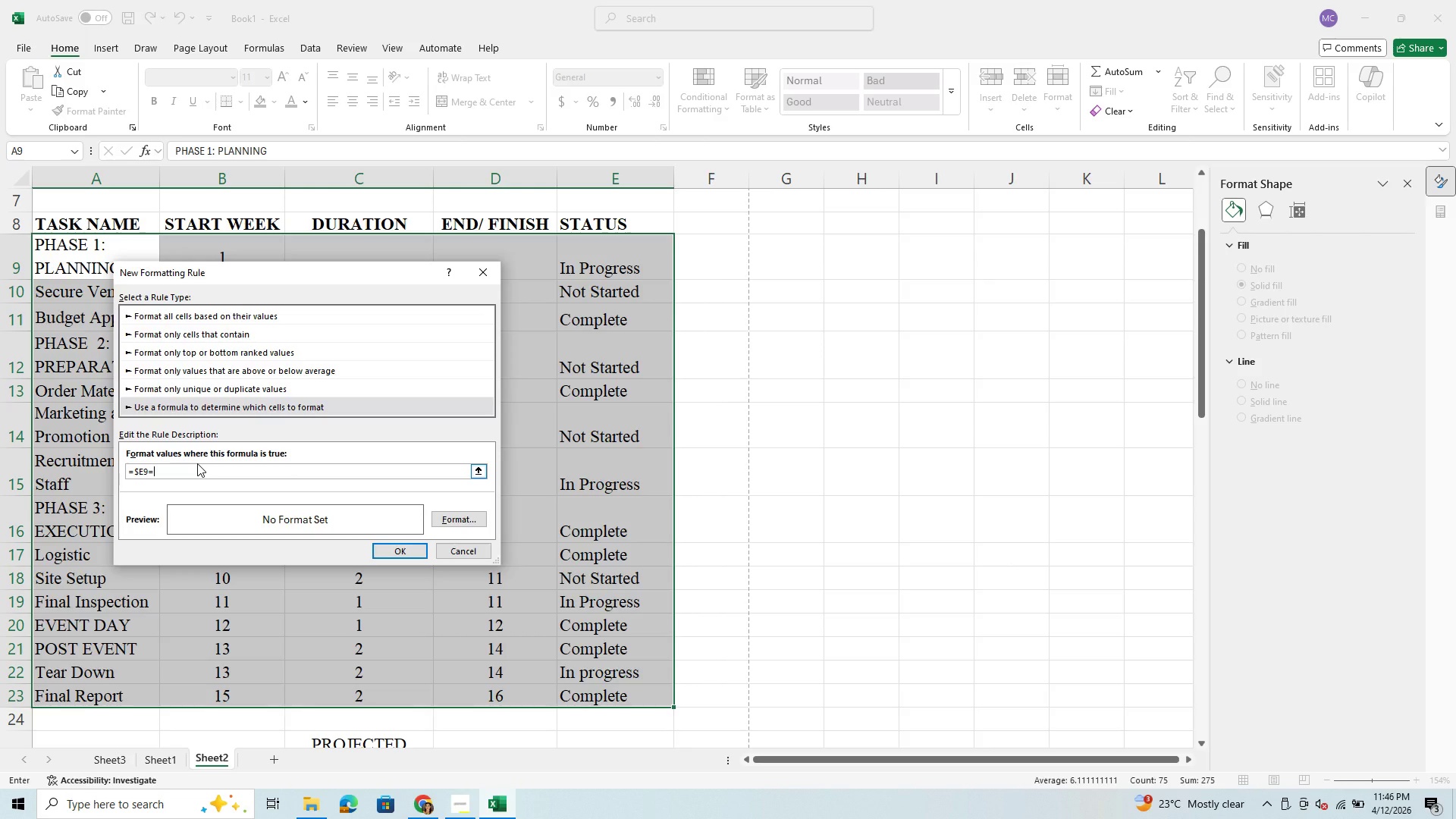 
hold_key(key=ShiftRight, duration=0.45)
 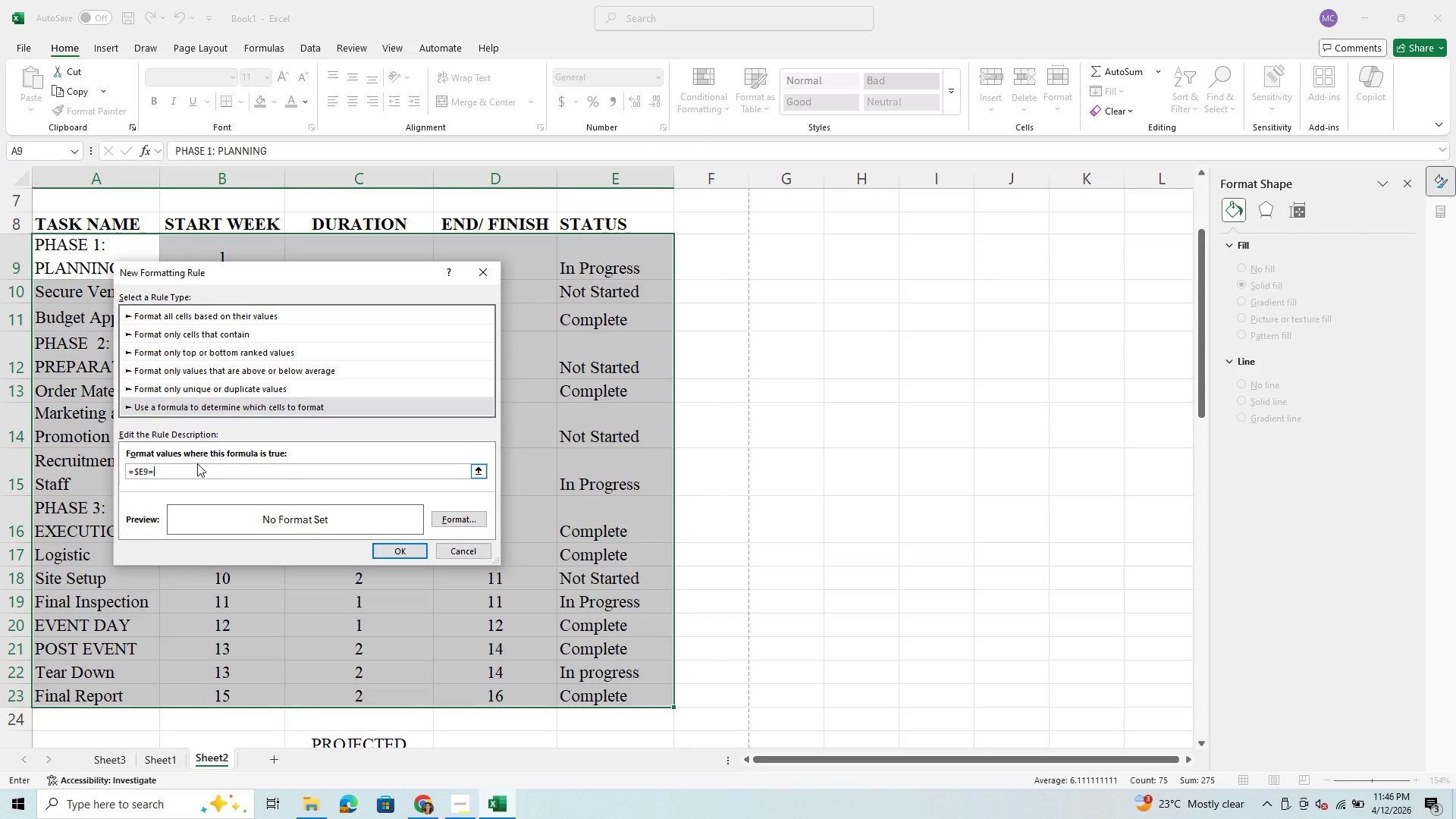 
key(Shift+Quote)
 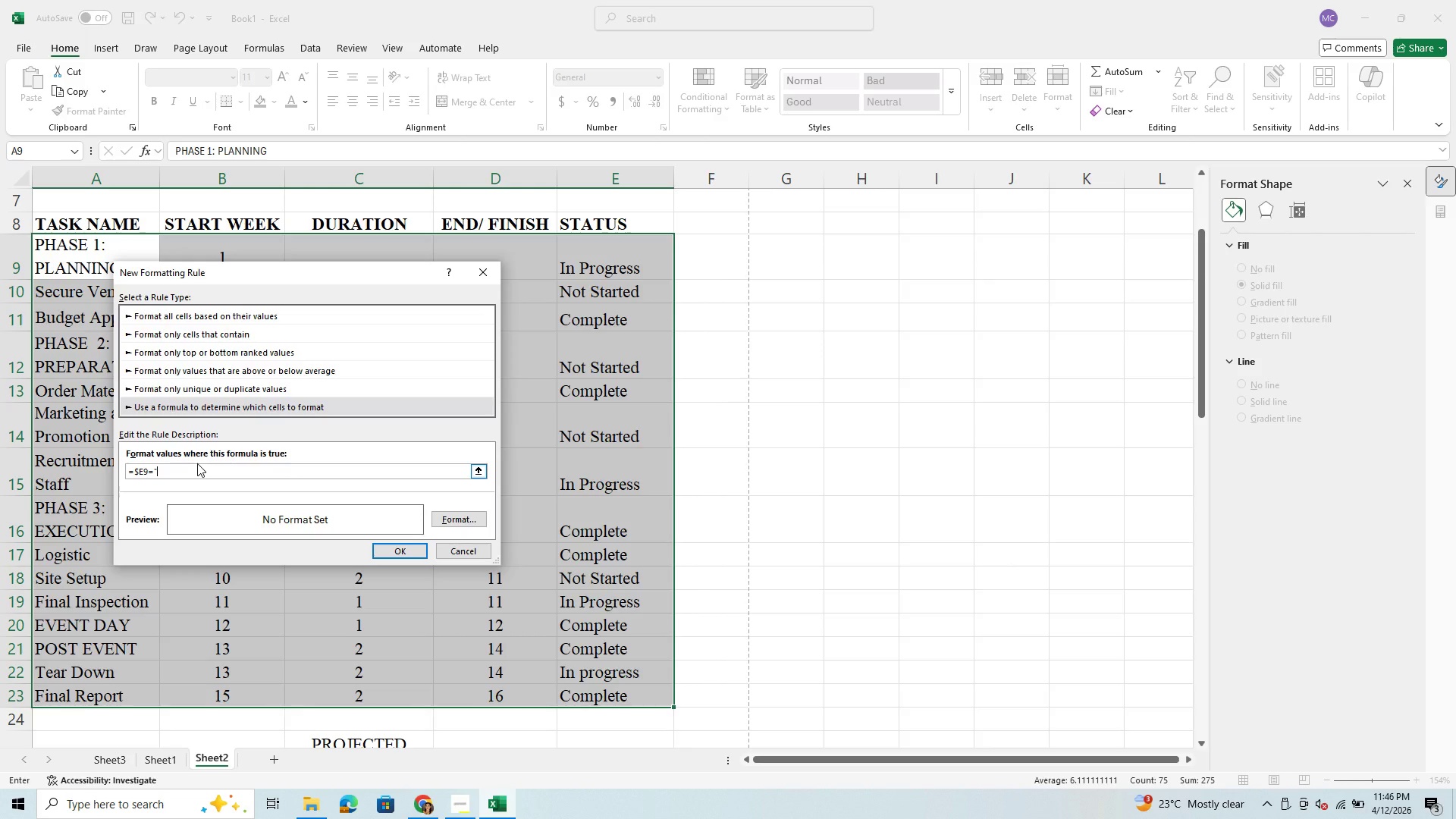 
type(Complete")
 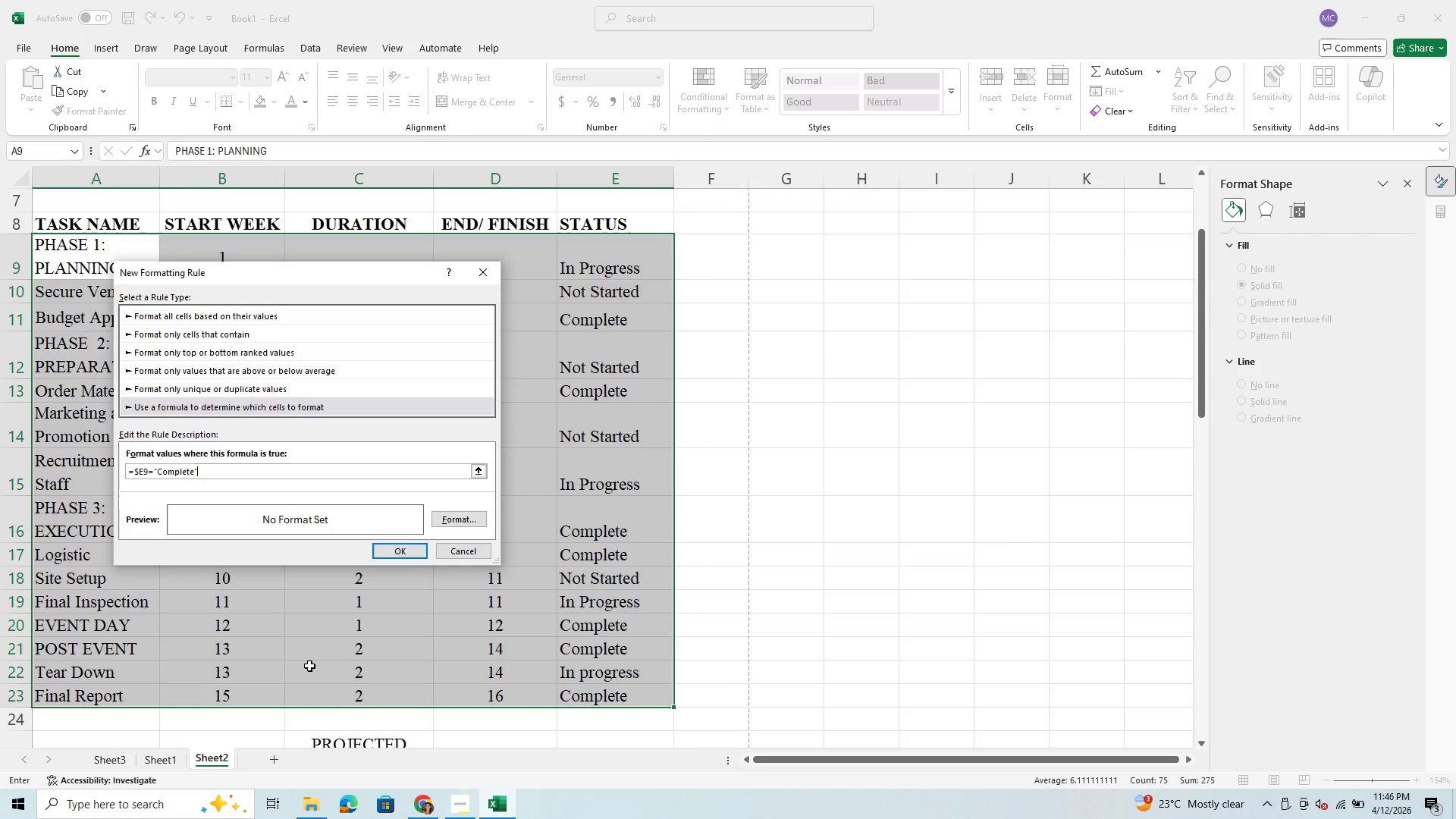 
wait(6.09)
 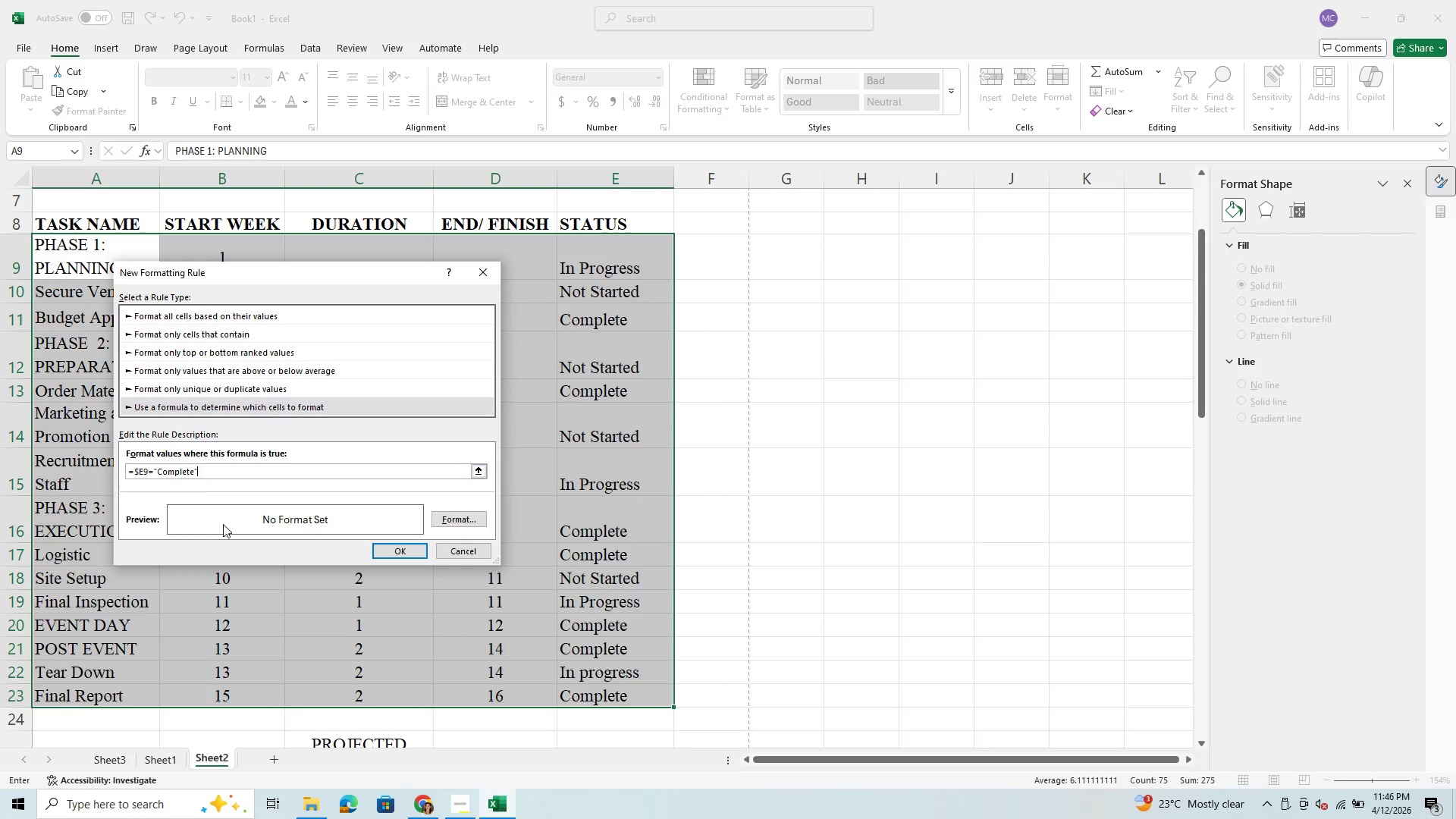 
scroll: coordinate [309, 666], scroll_direction: down, amount: 1.0
 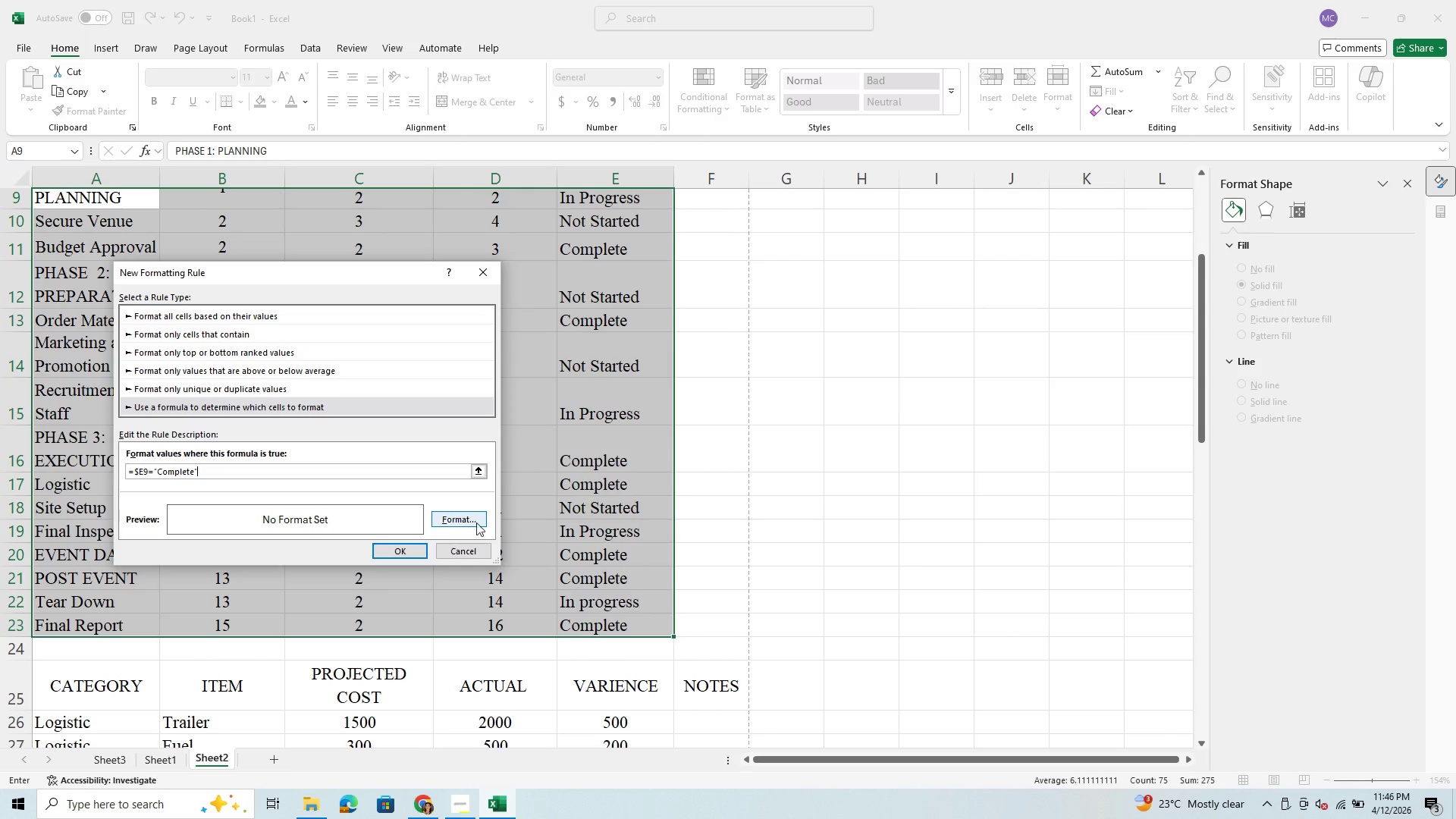 
left_click([475, 519])
 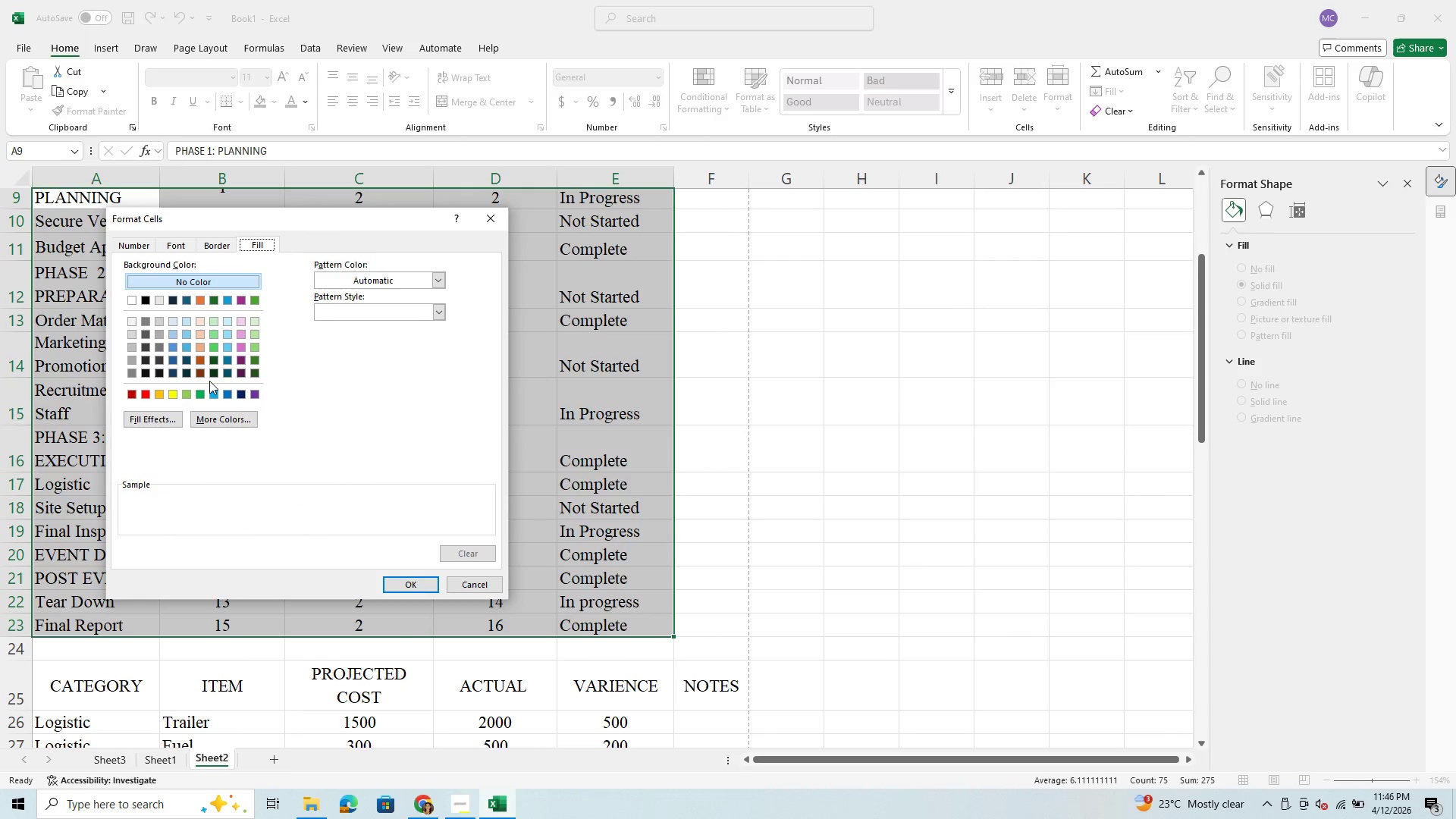 
left_click([203, 391])
 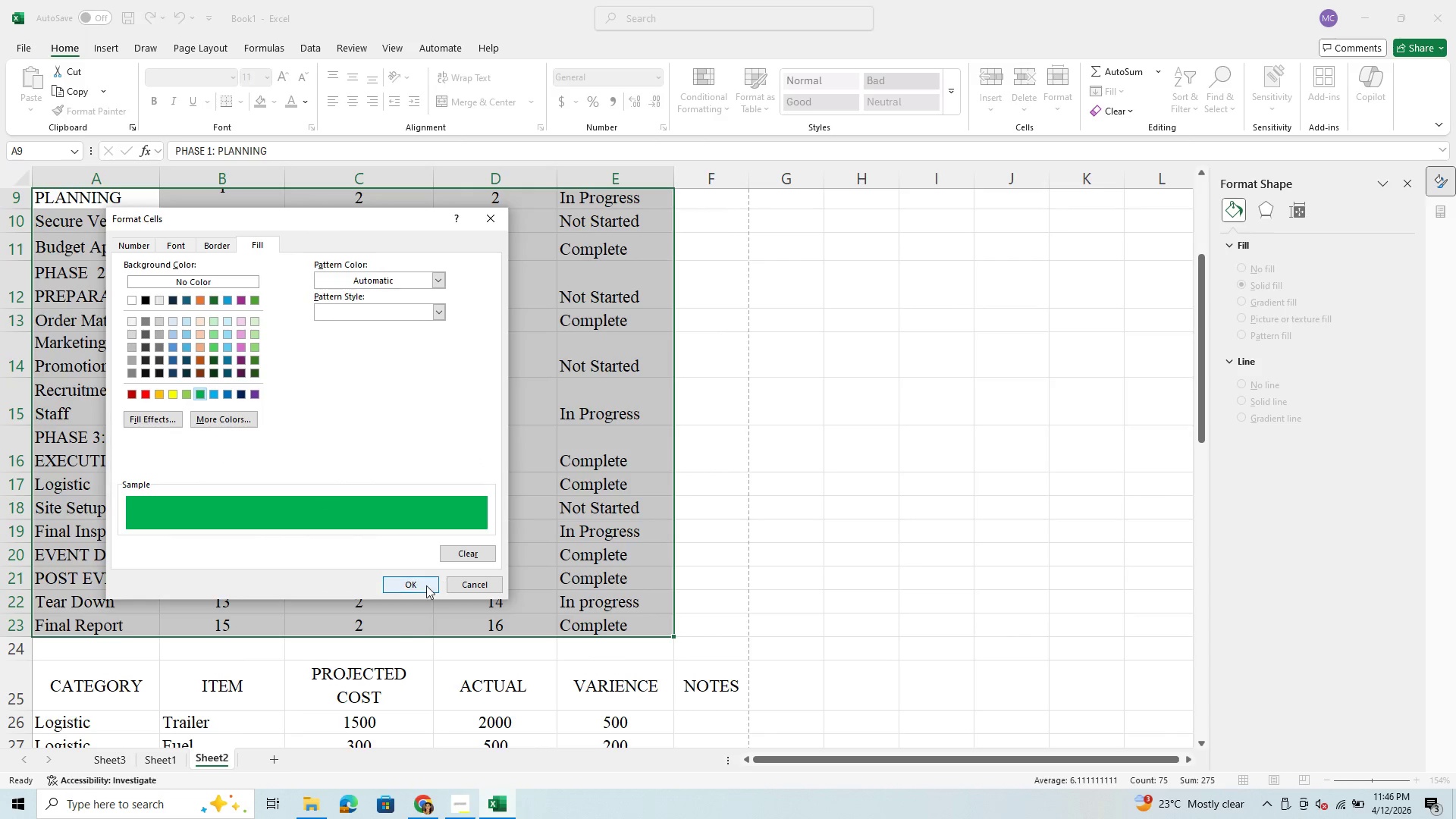 
left_click([421, 588])
 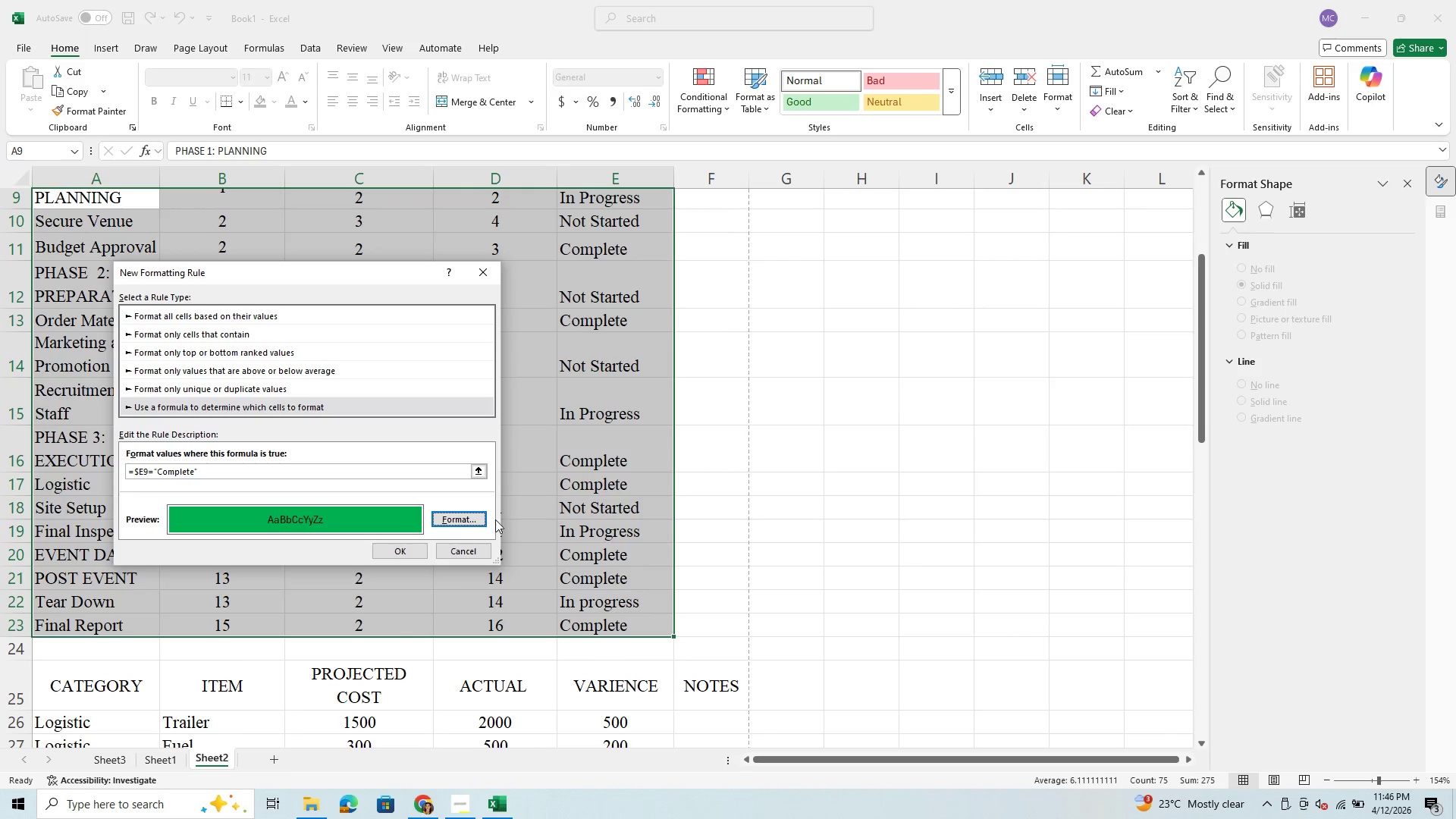 
left_click([453, 520])
 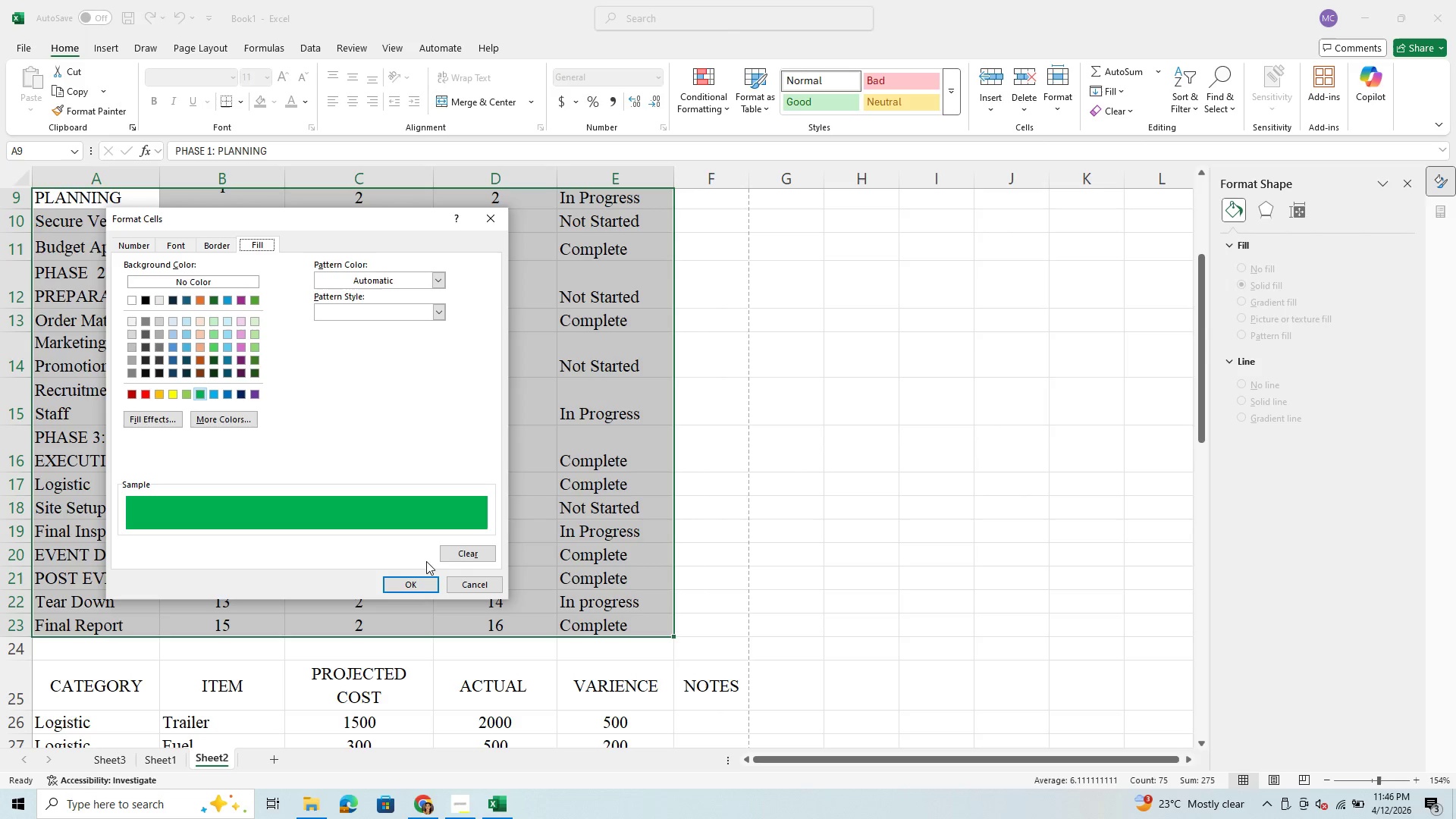 
left_click([416, 579])
 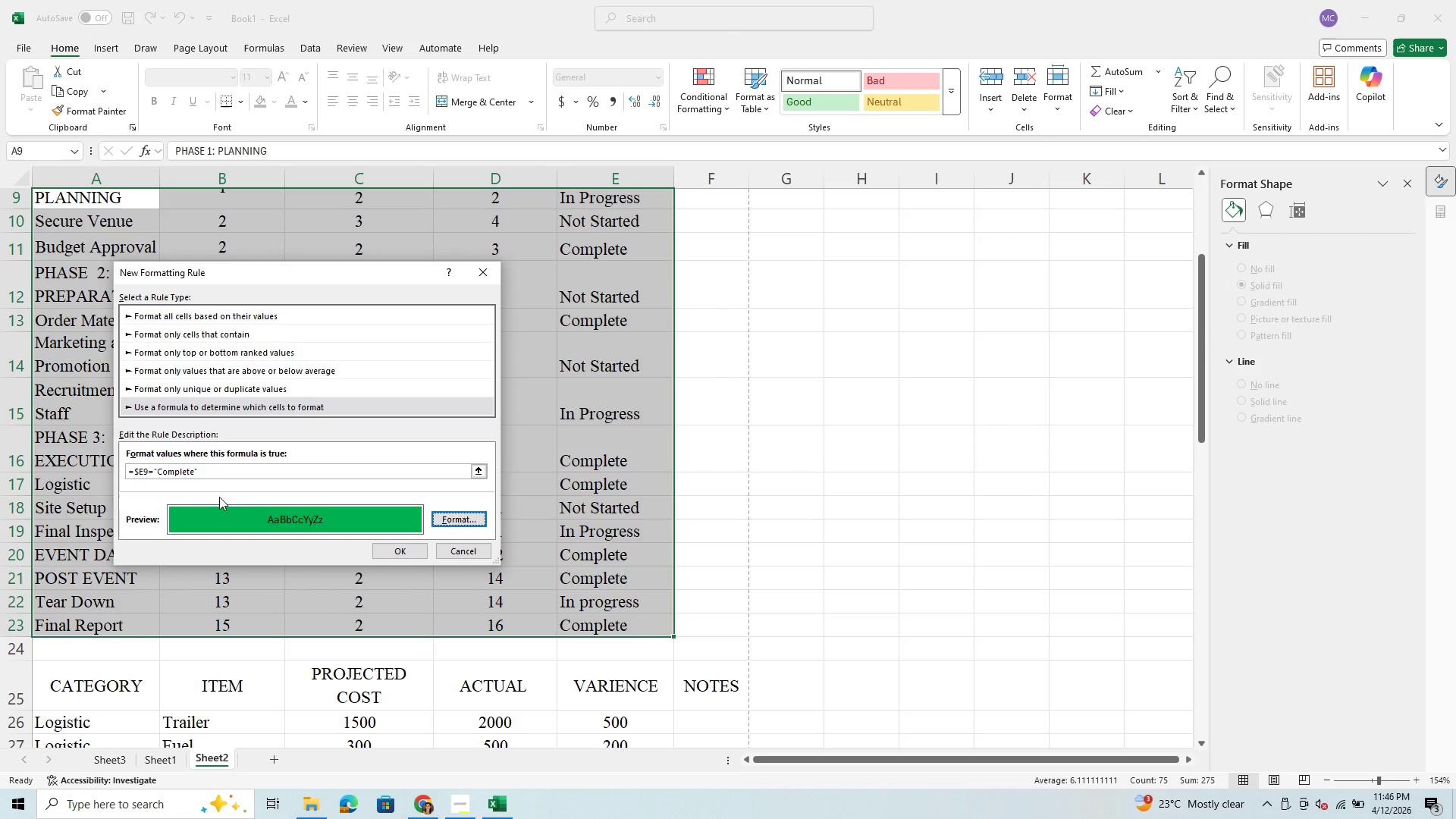 
left_click([405, 554])
 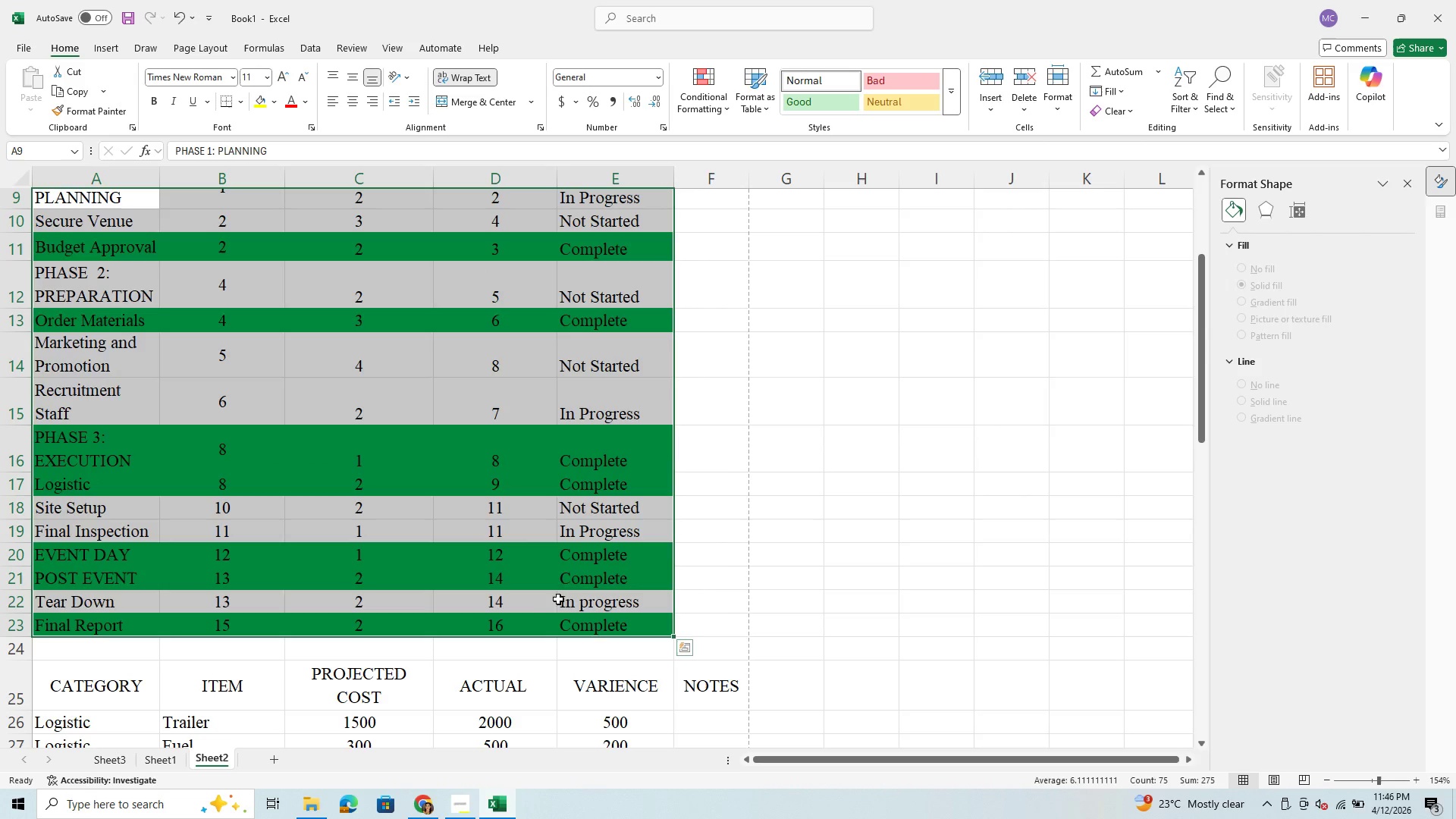 
scroll: coordinate [552, 610], scroll_direction: up, amount: 3.0
 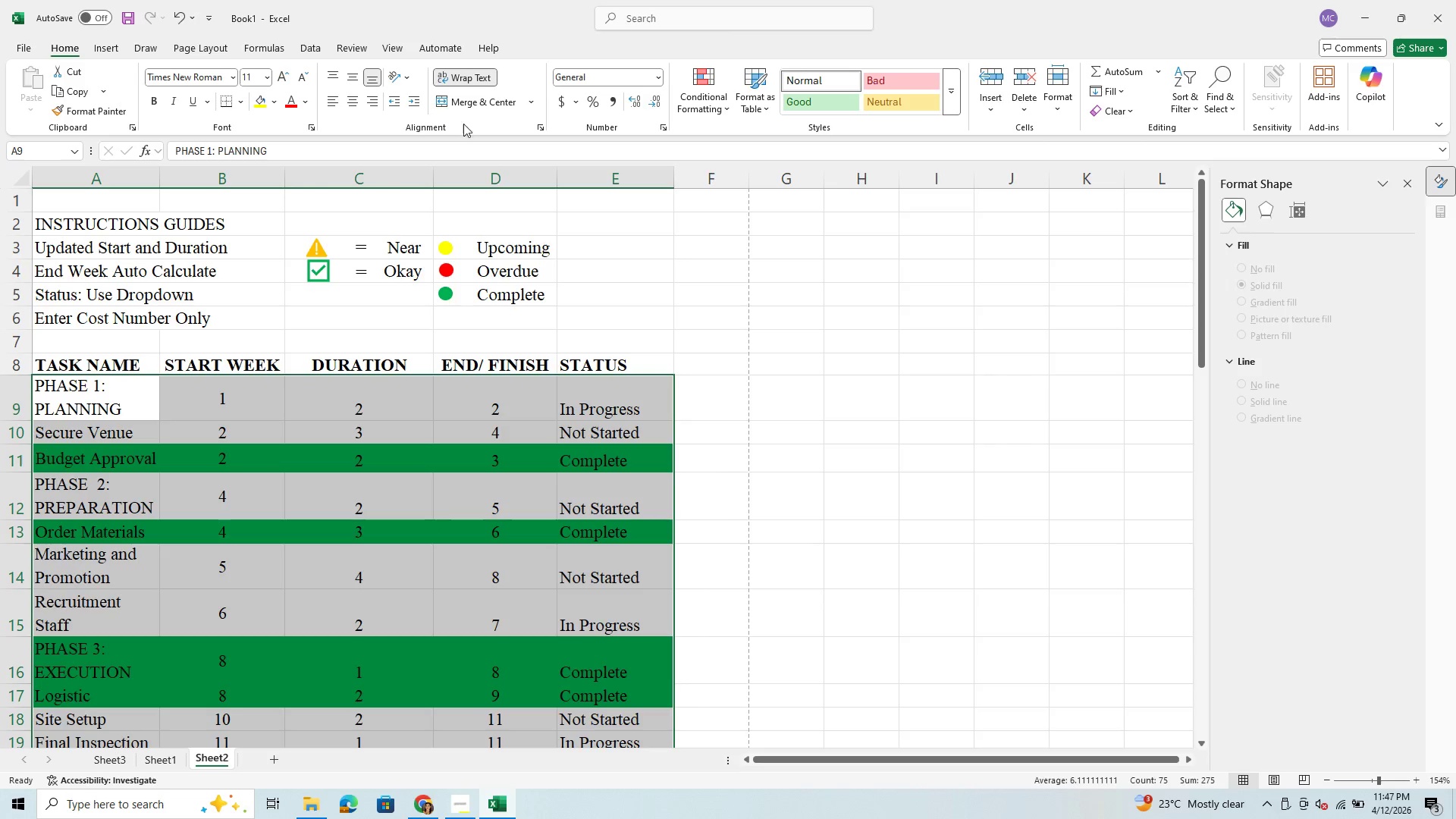 
left_click([698, 78])
 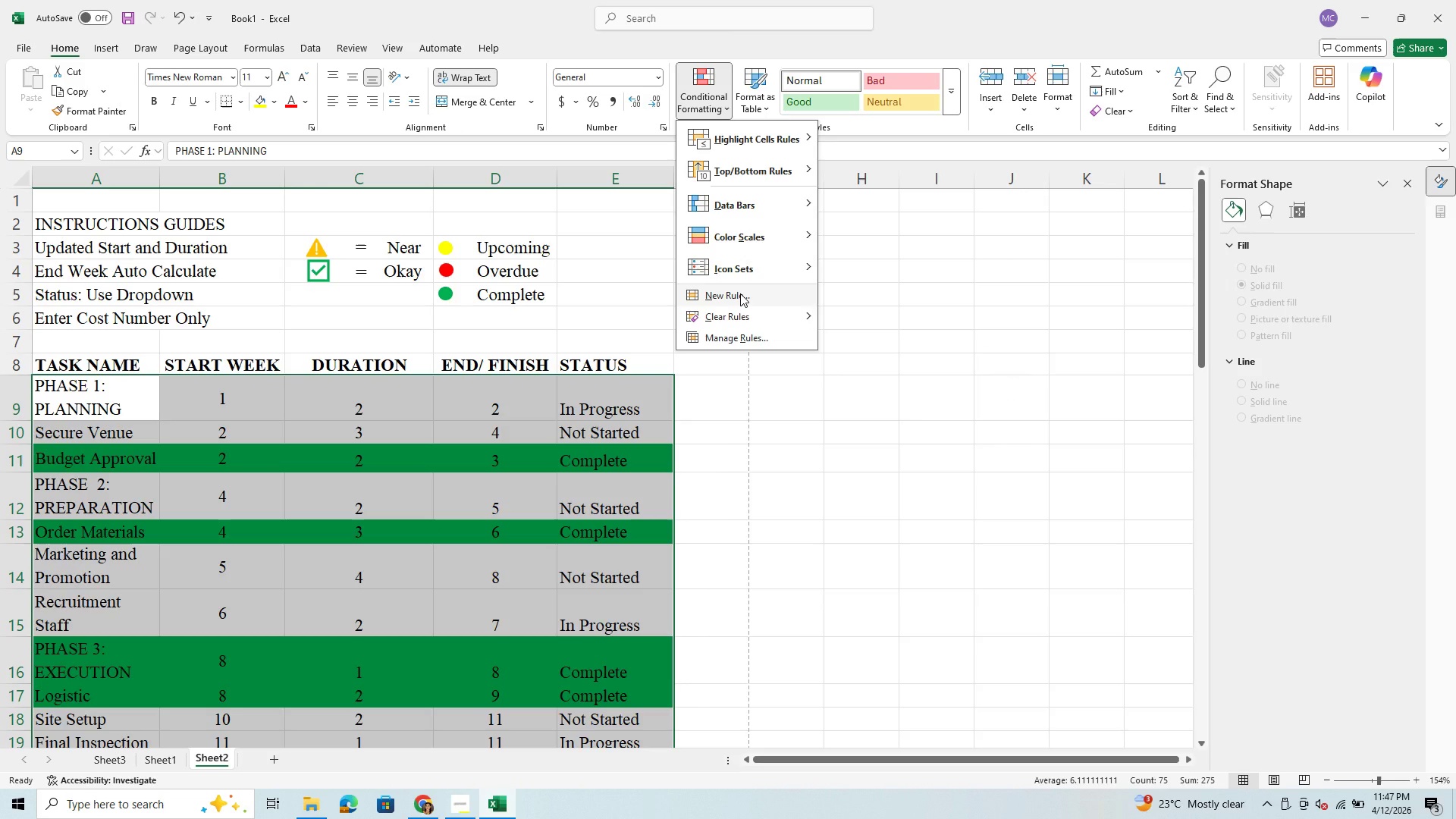 
left_click([740, 293])
 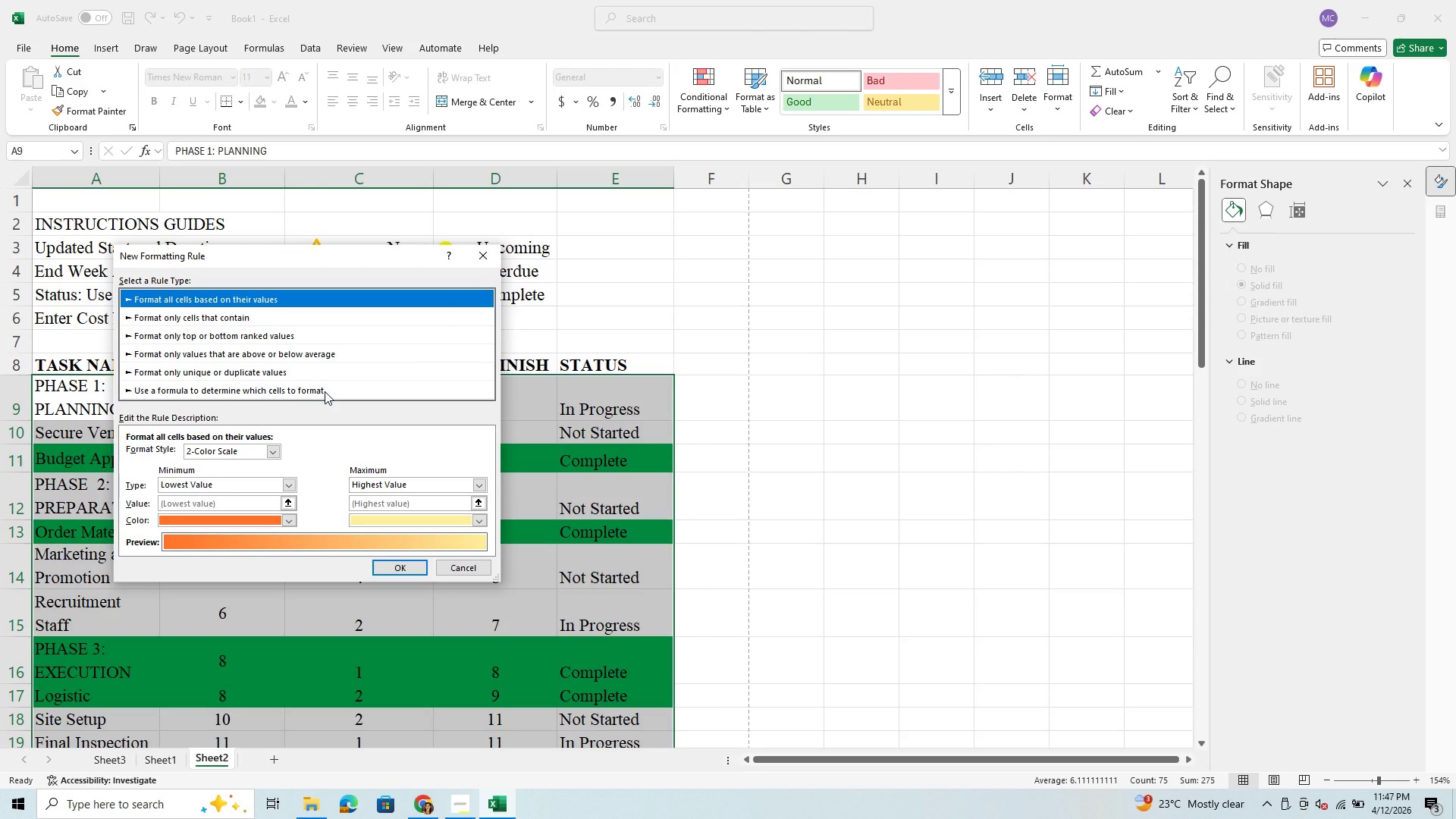 
wait(20.45)
 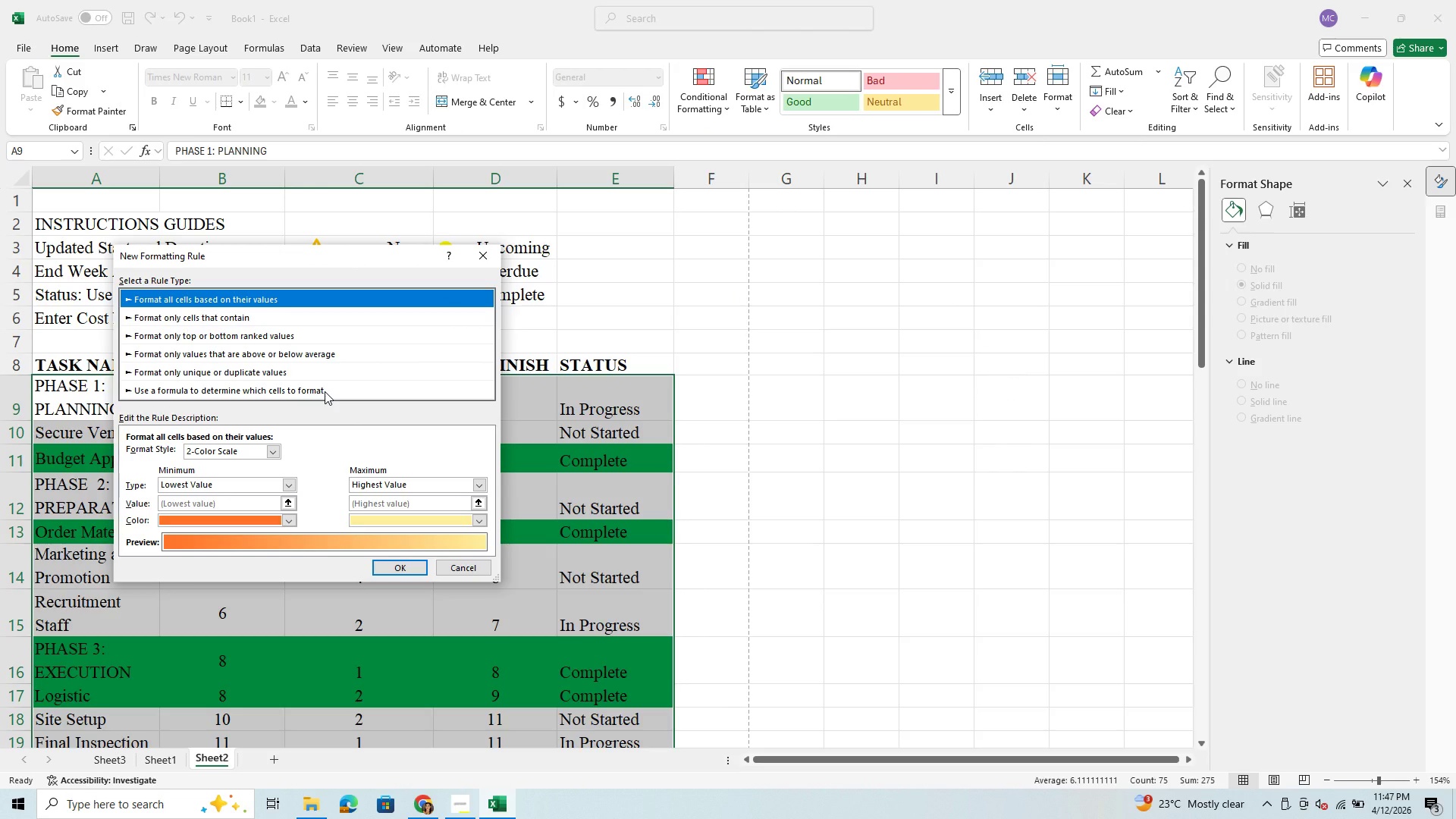 
left_click([483, 253])
 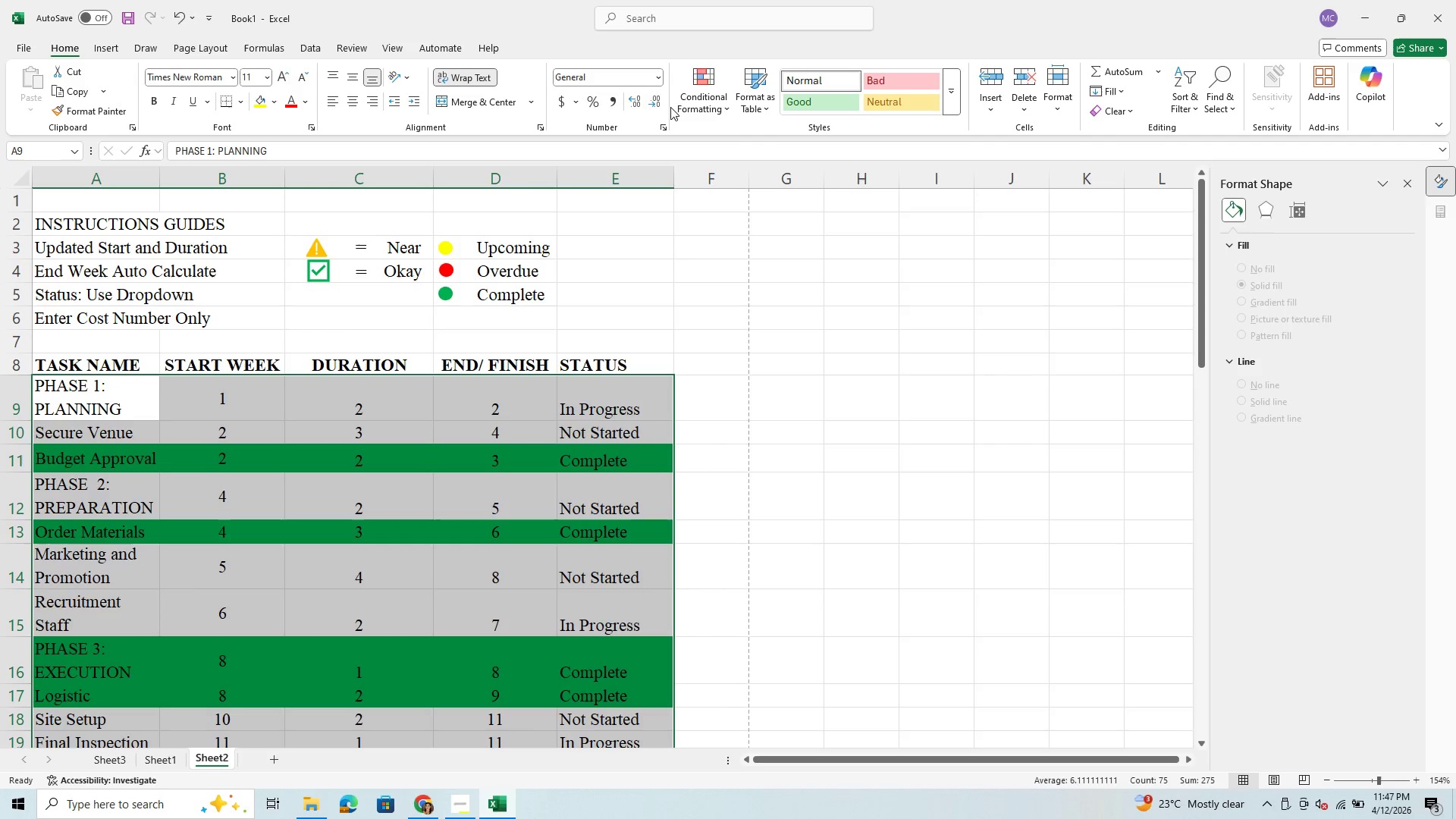 
left_click([692, 96])
 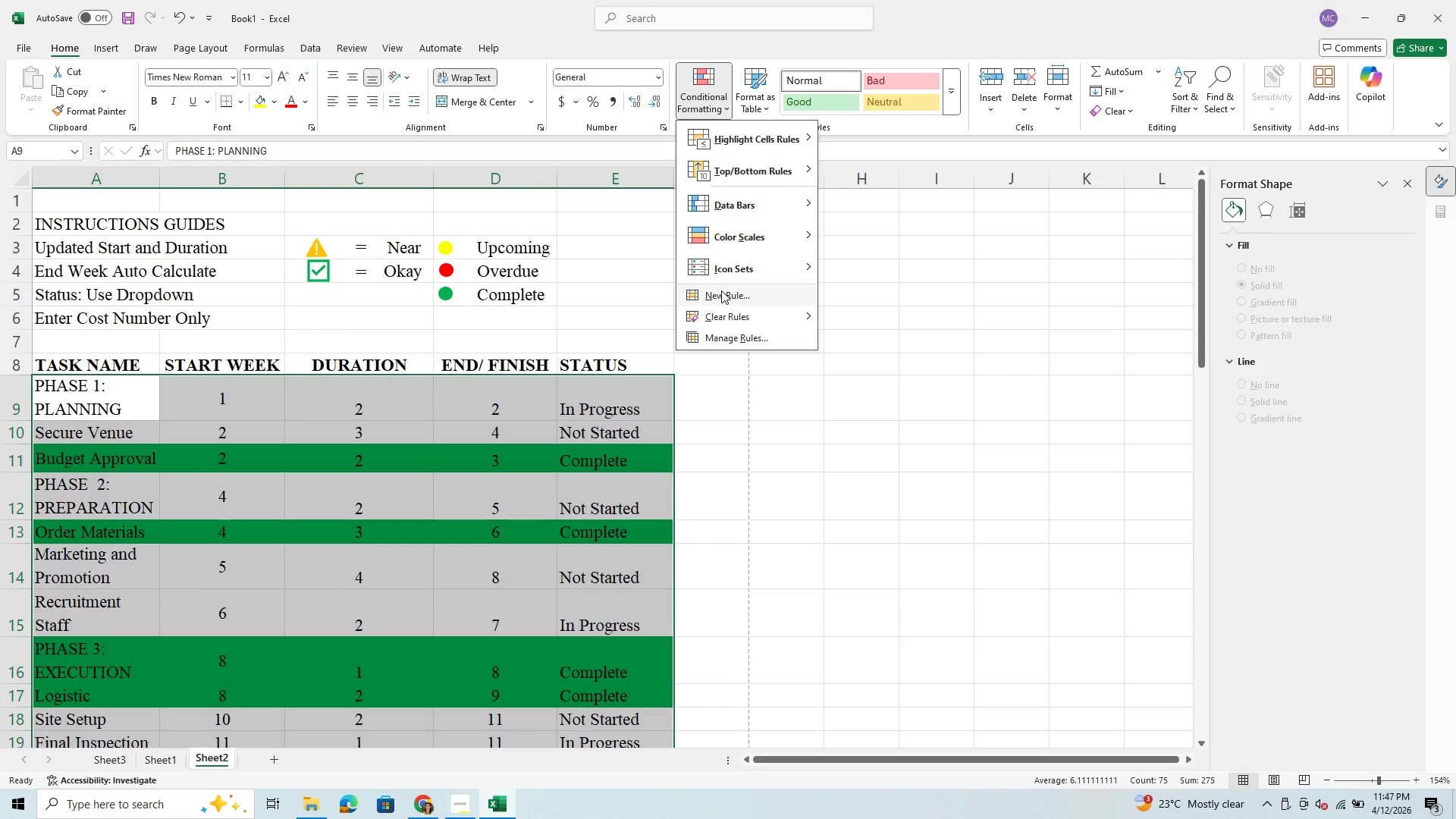 
left_click([721, 290])
 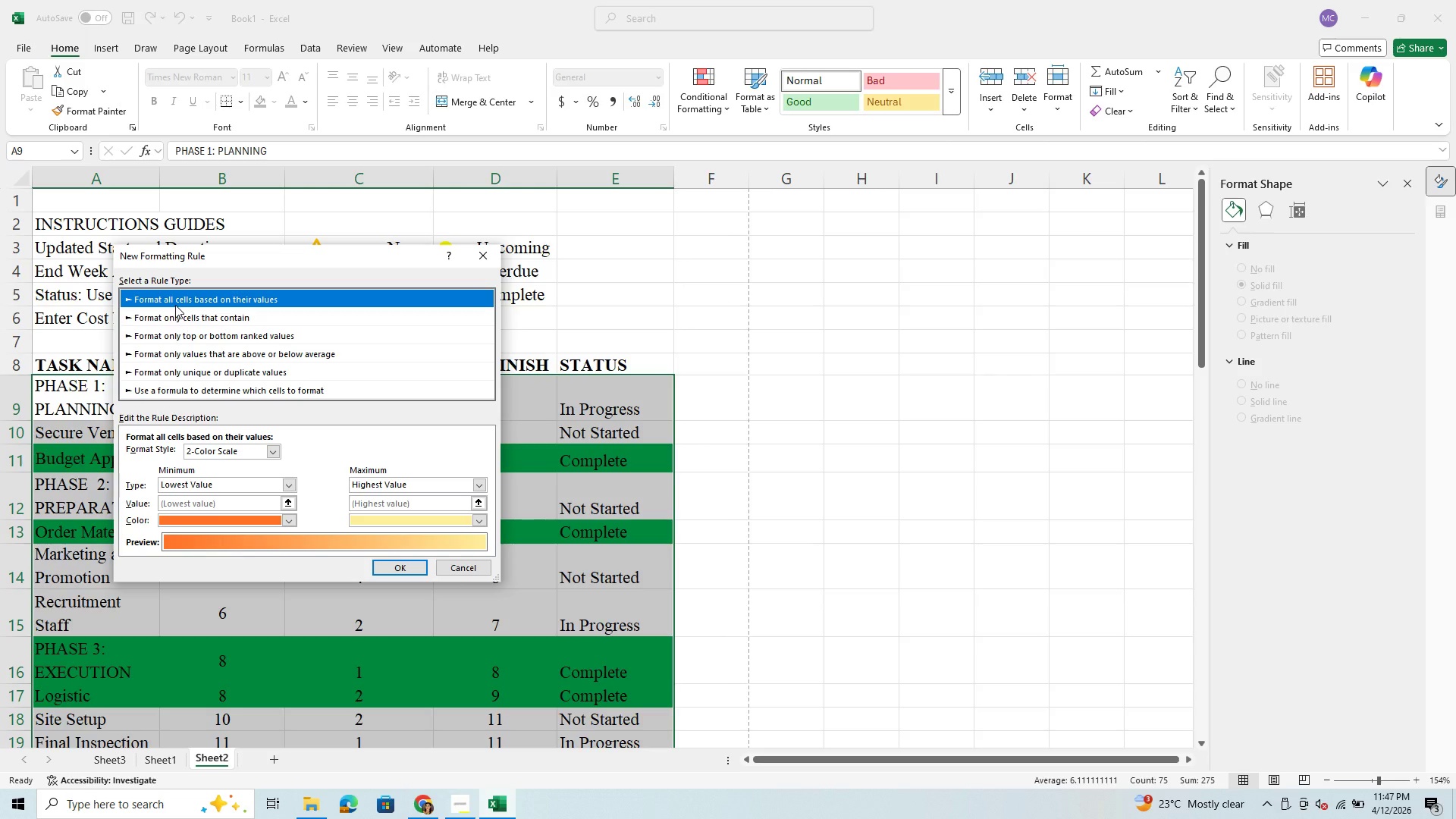 
wait(12.88)
 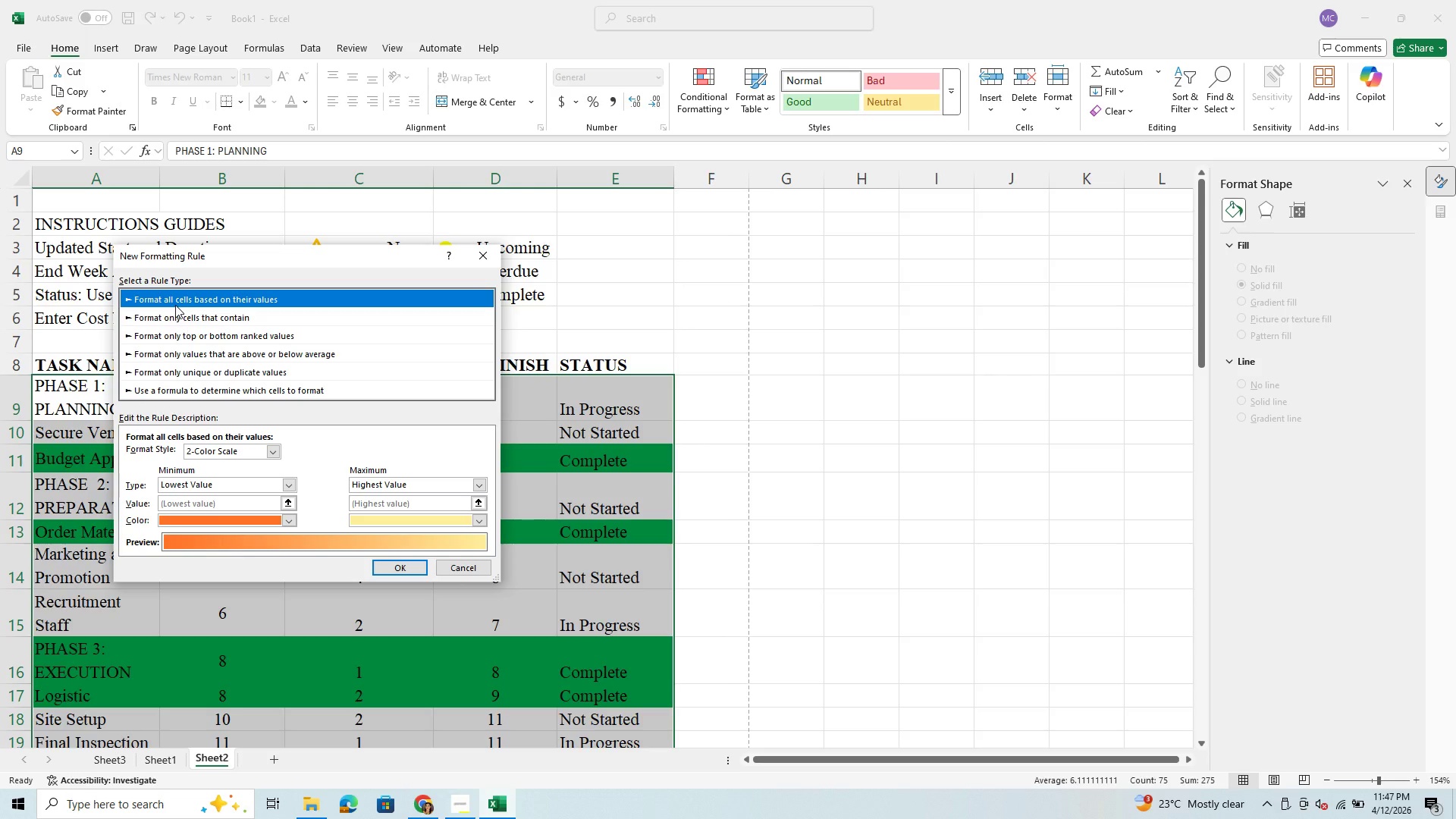 
left_click([174, 390])
 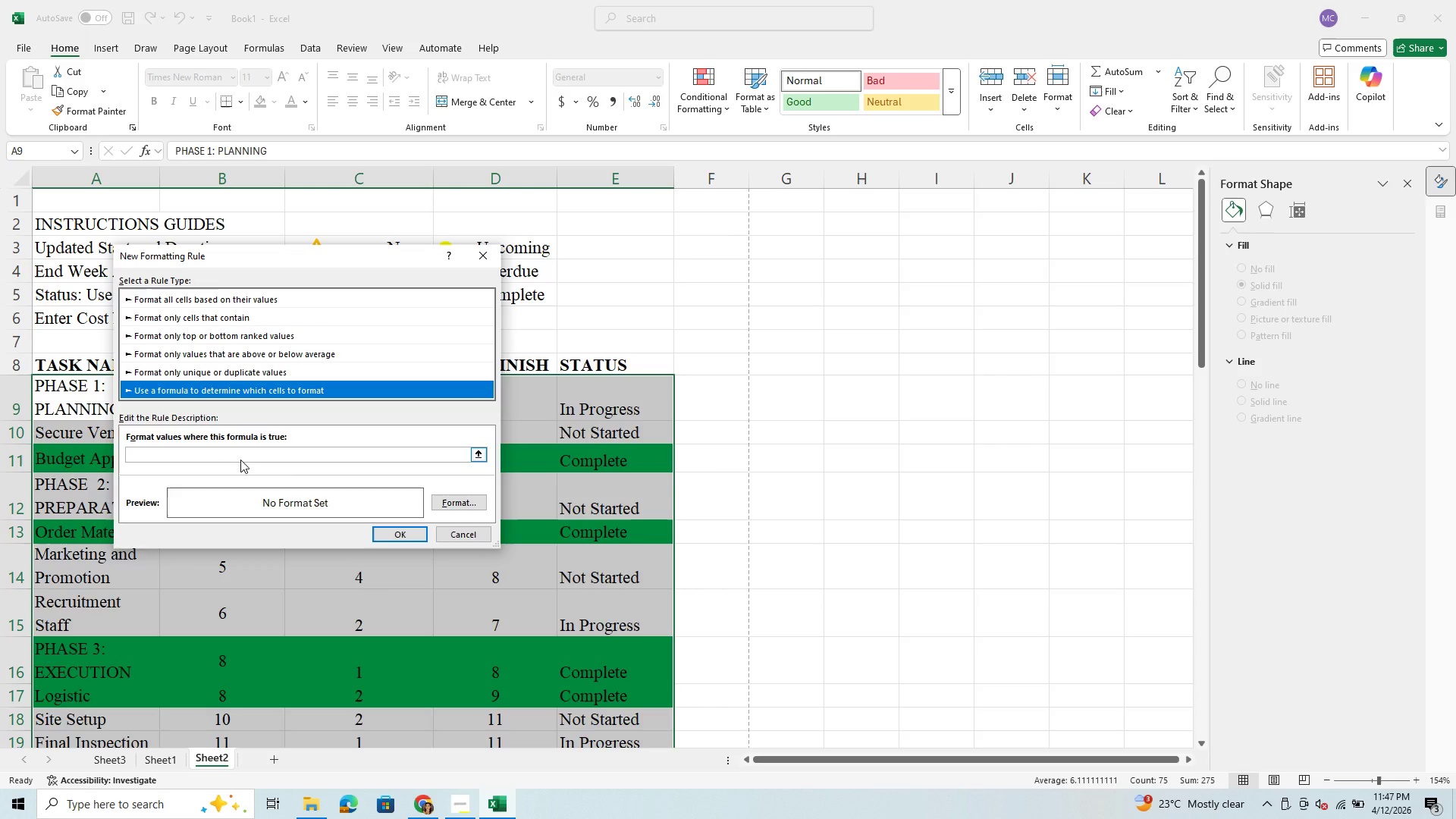 
left_click([245, 453])
 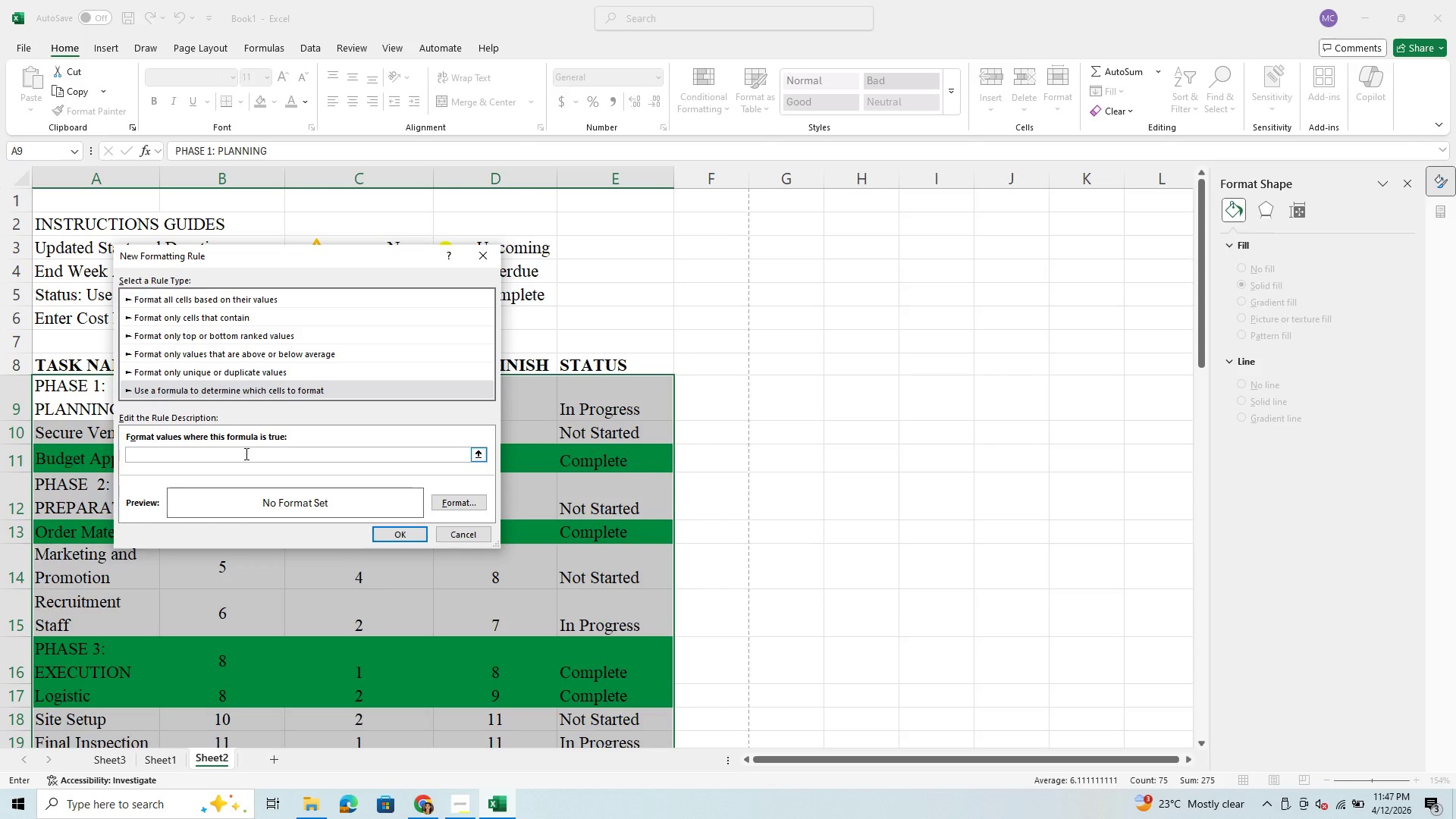 
type(=AND)
 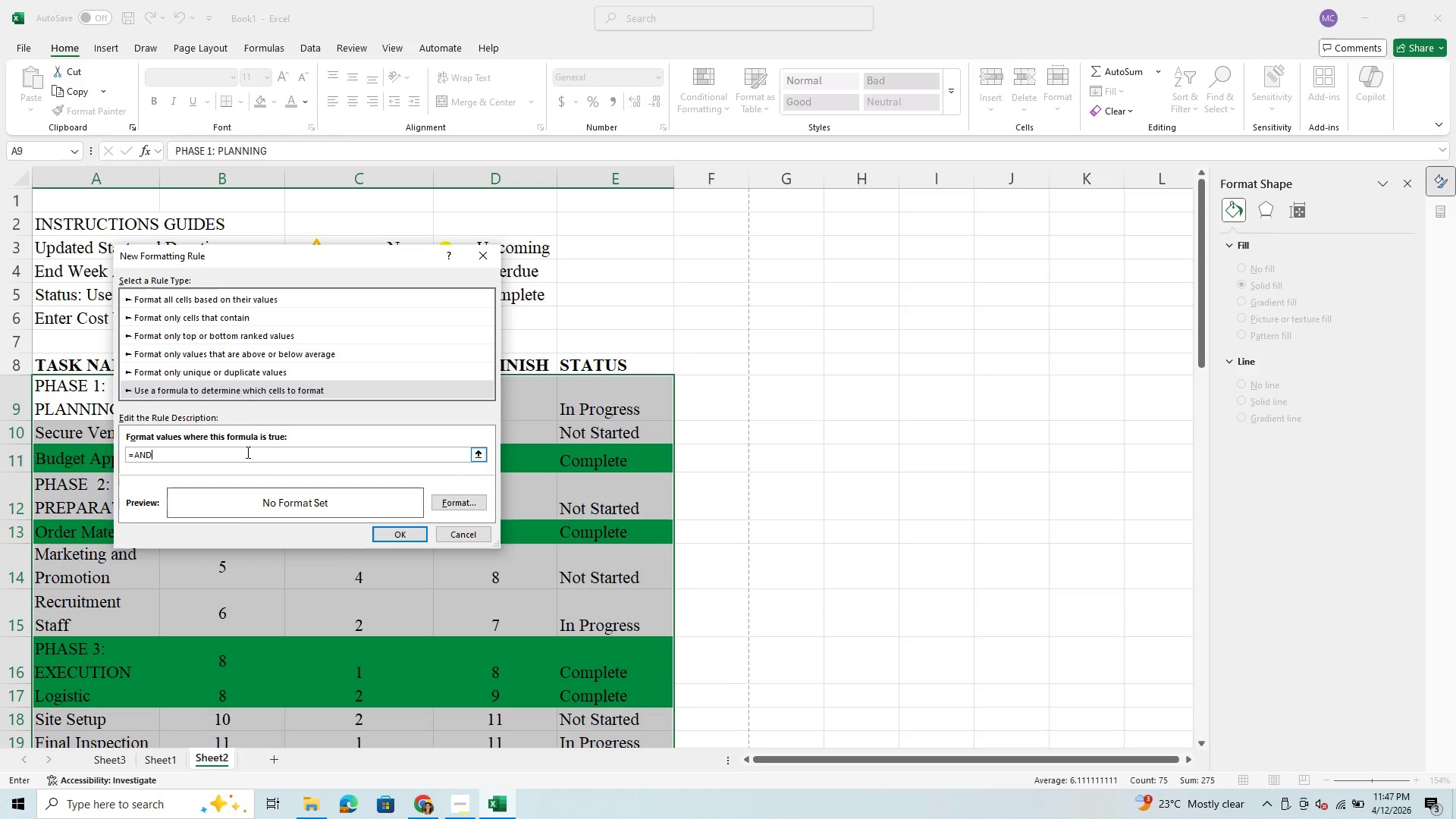 
type((S)
key(Backspace)
type($D9)
 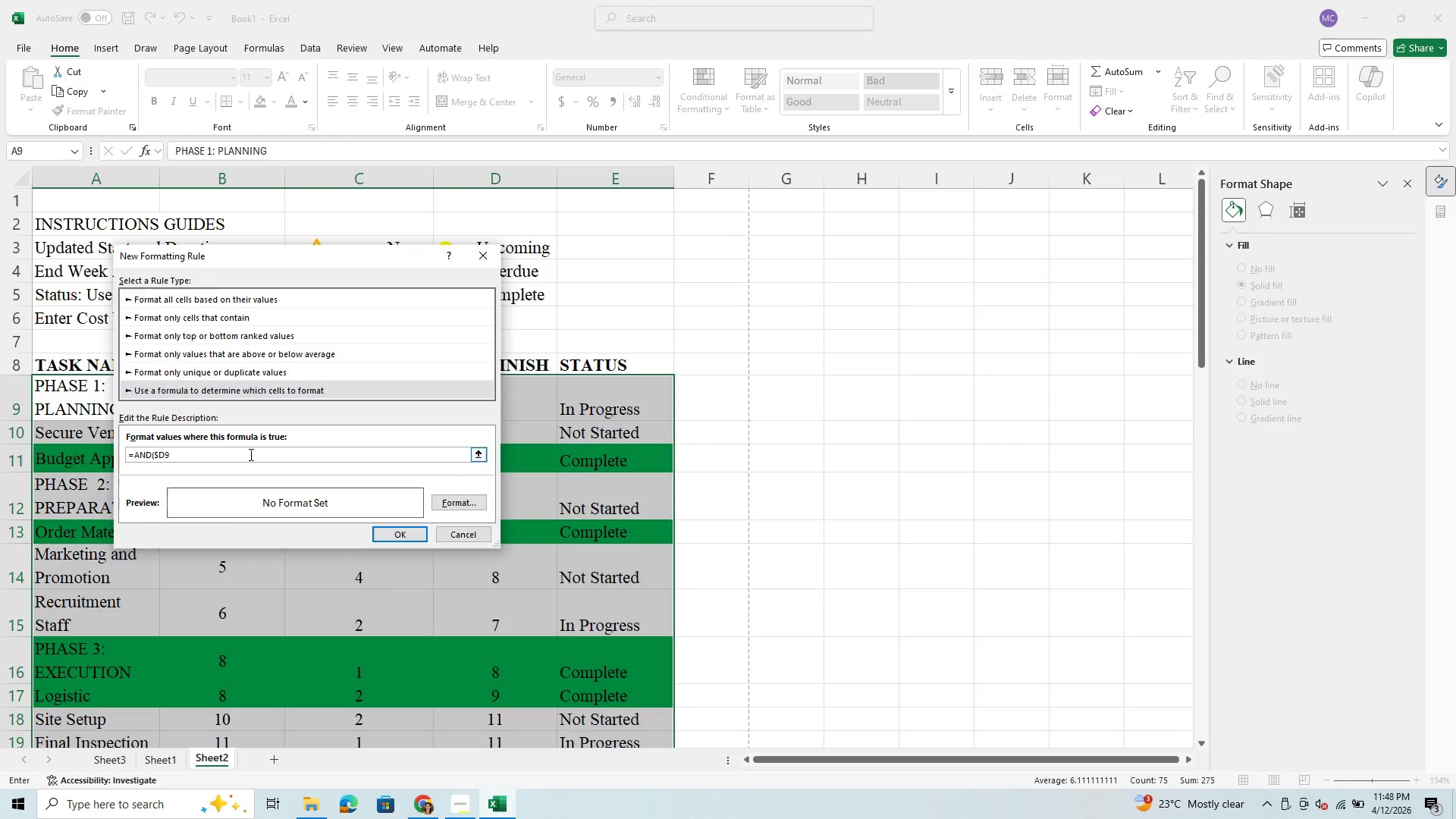 
type(.)
key(Backspace)
type(>=WEEKEND)
key(Backspace)
key(Backspace)
type(NUM)
 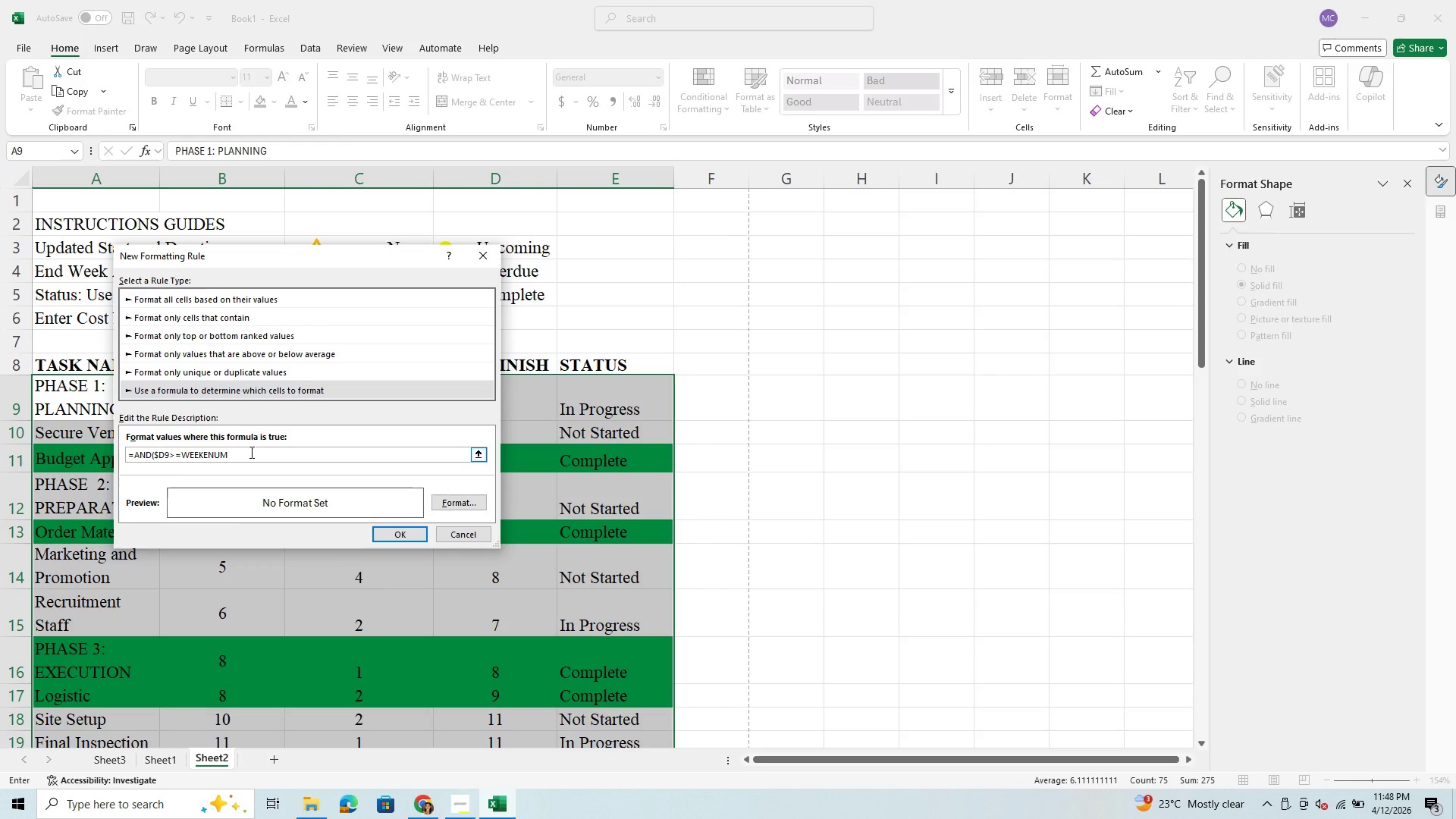 
left_click_drag(start_coordinate=[294, 253], to_coordinate=[541, 317])
 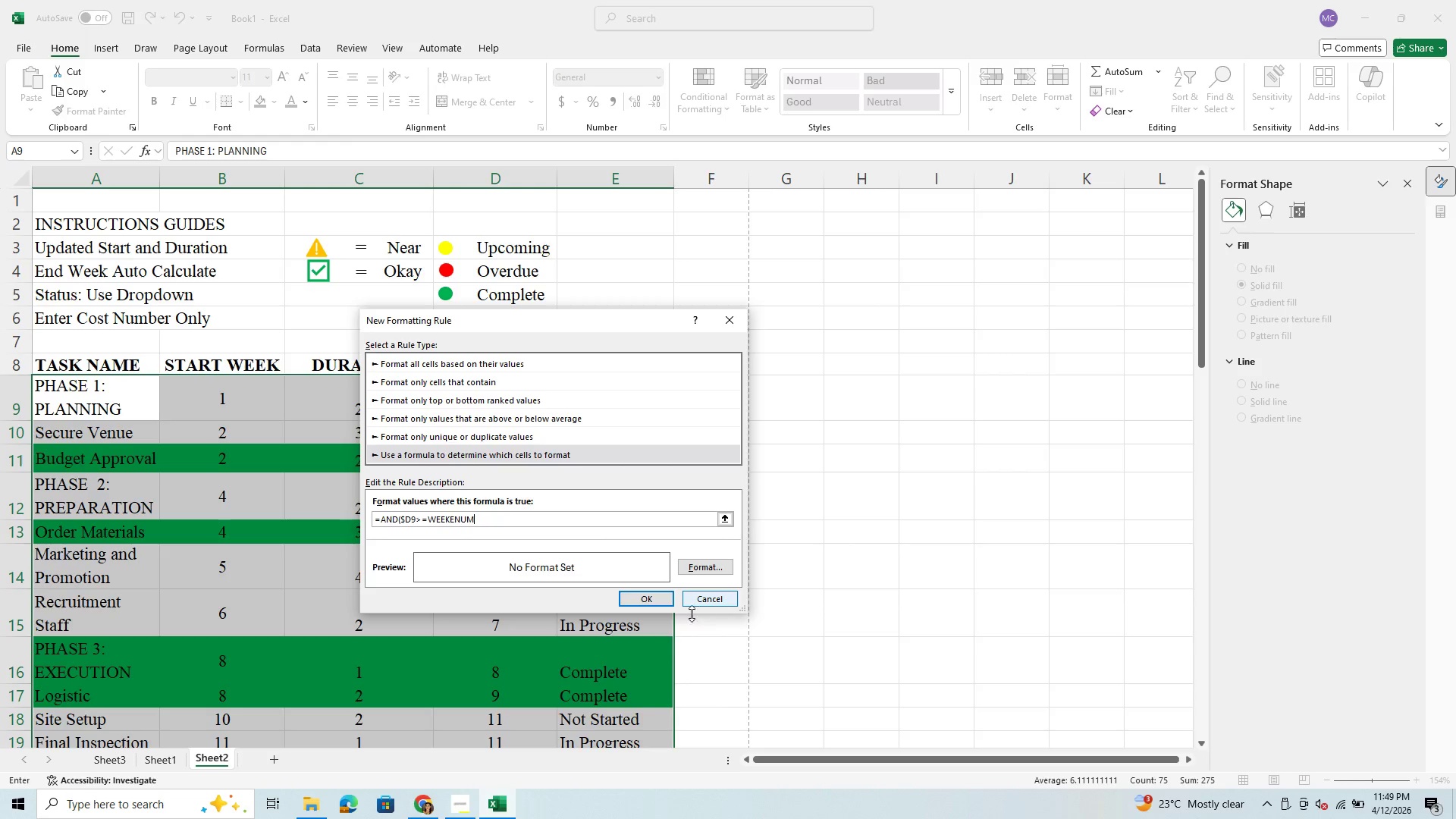 
wait(67.89)
 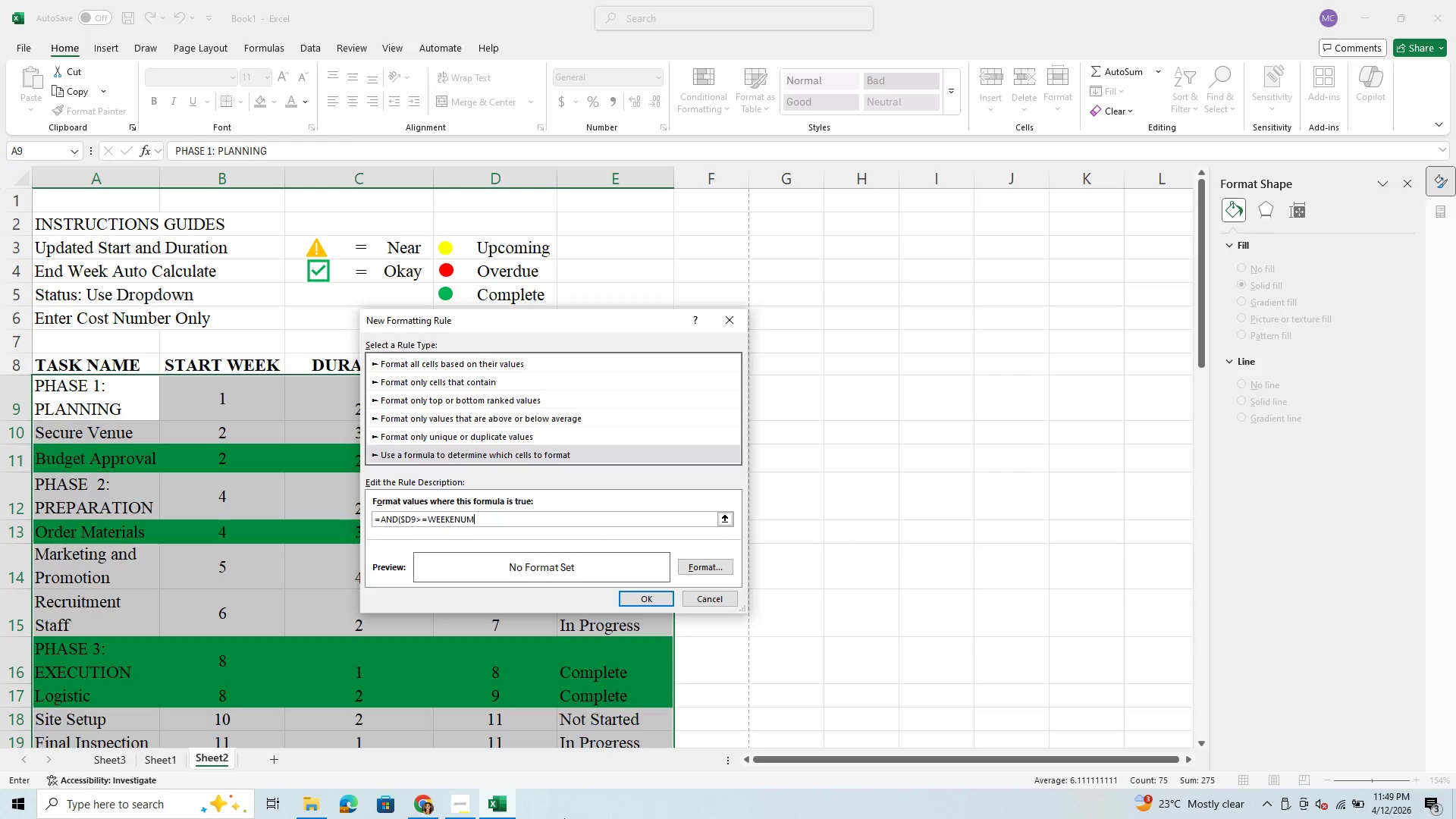 
type((TODAY)
 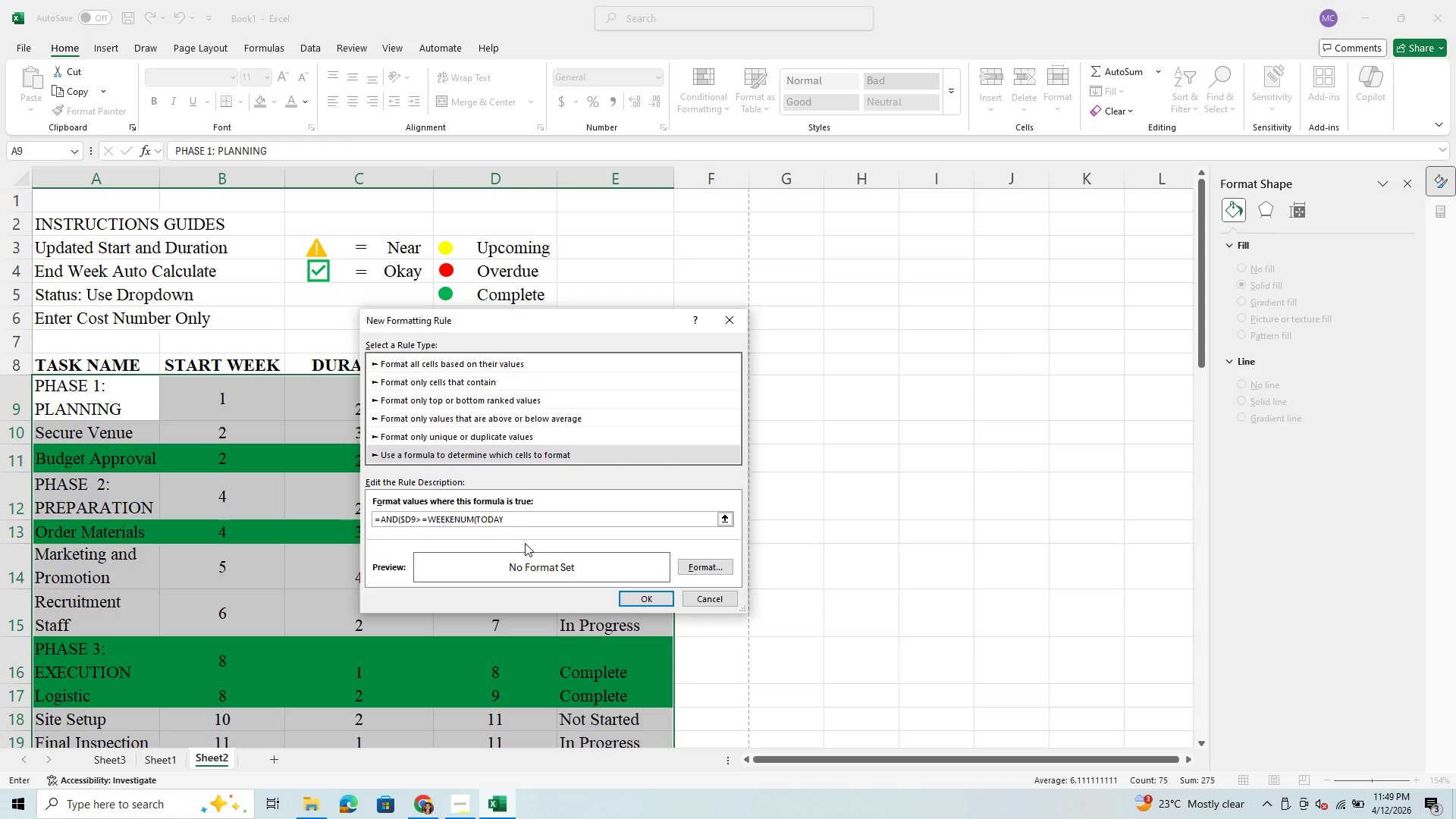 
hold_key(key=ShiftRight, duration=0.44)
 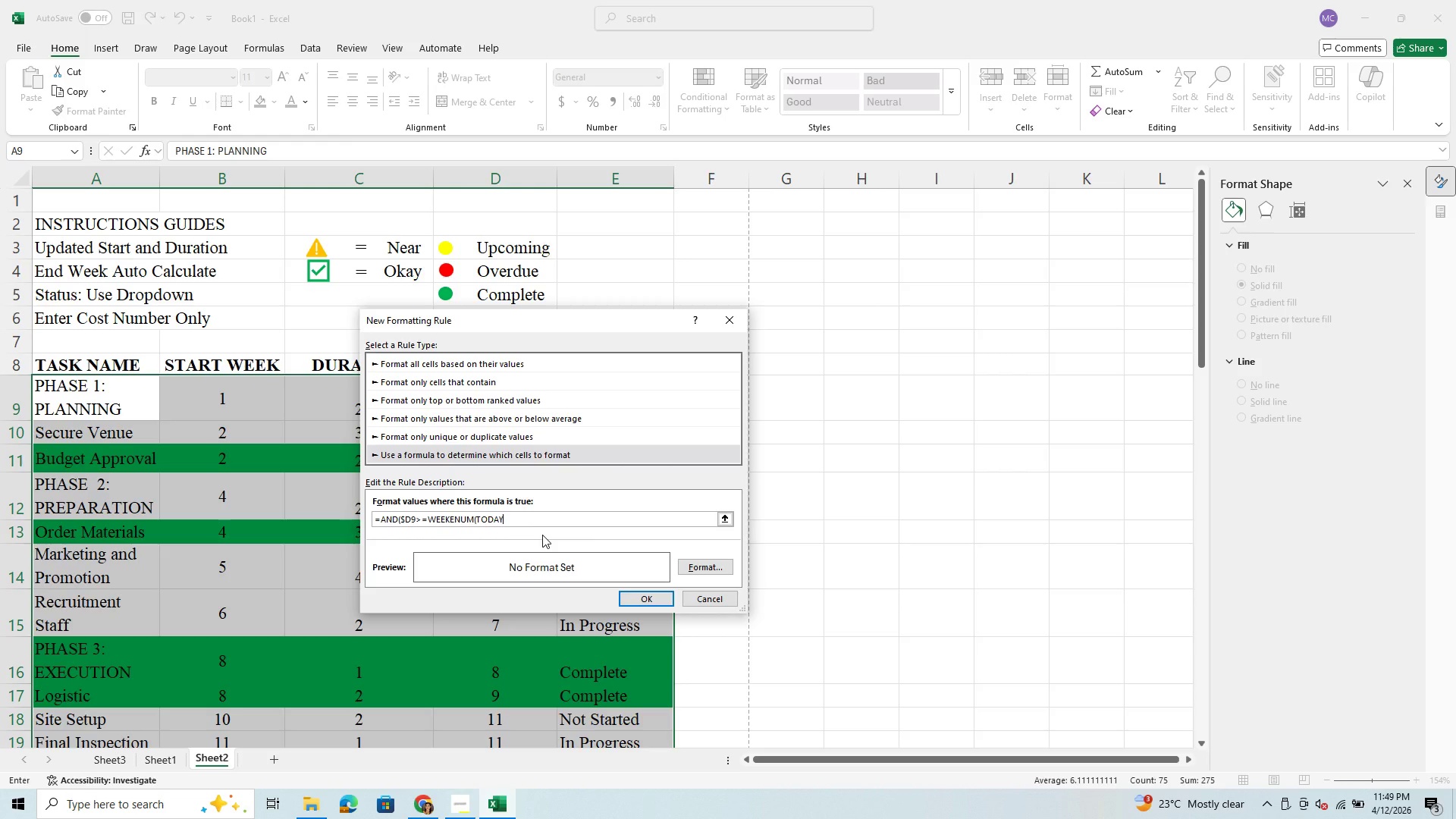 
type(())
 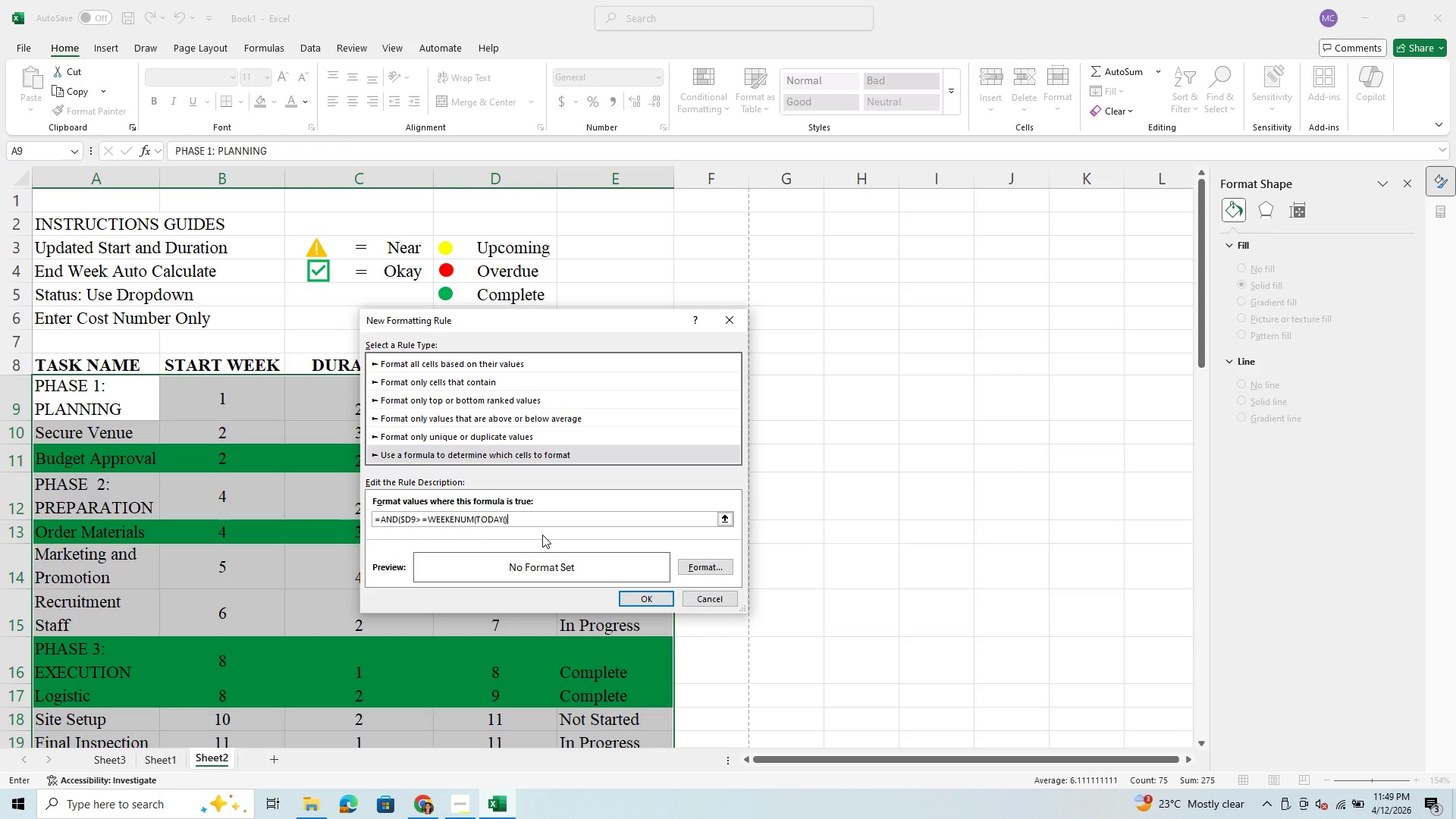 
key(Shift+0)
 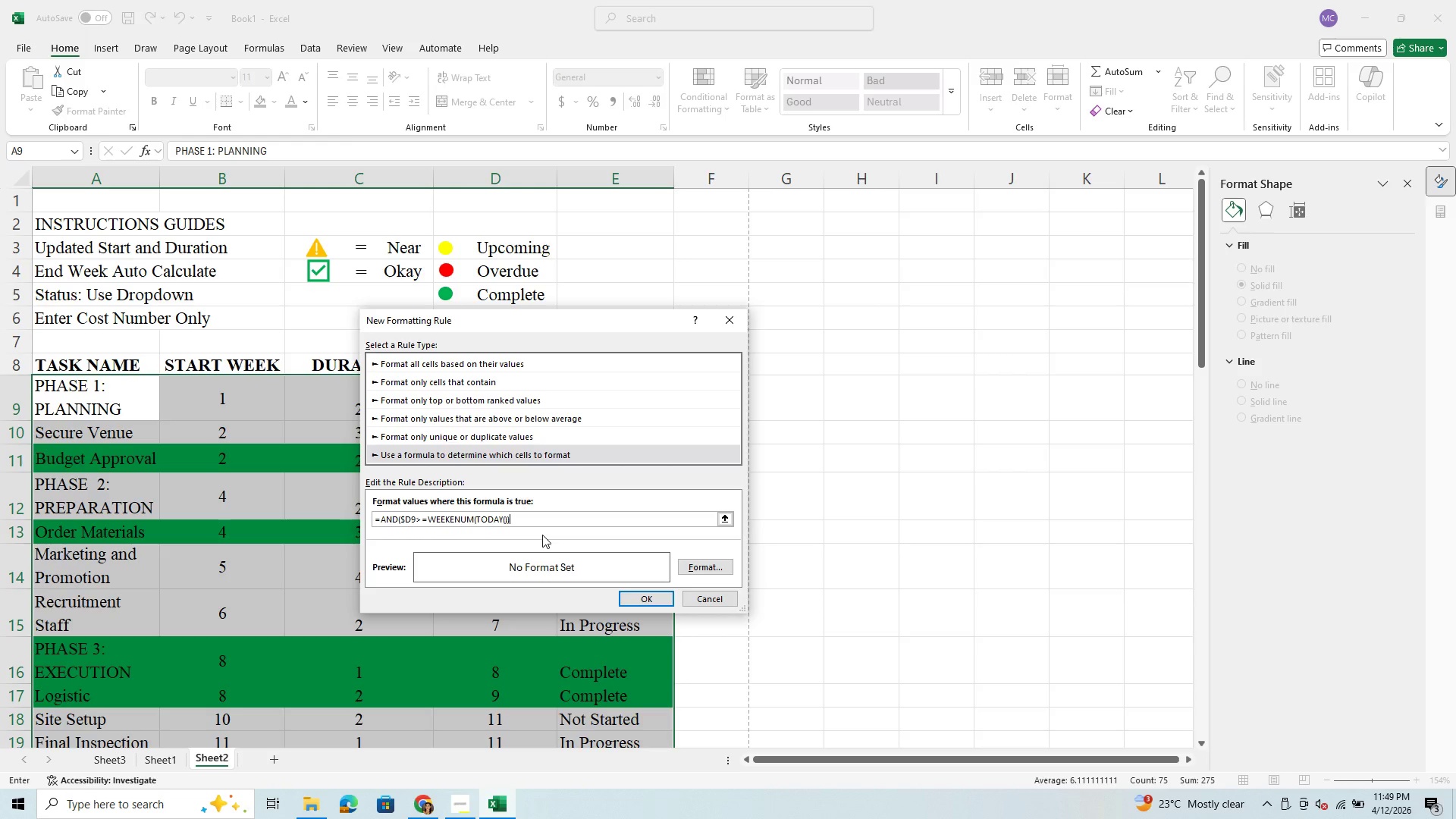 
key(Comma)
 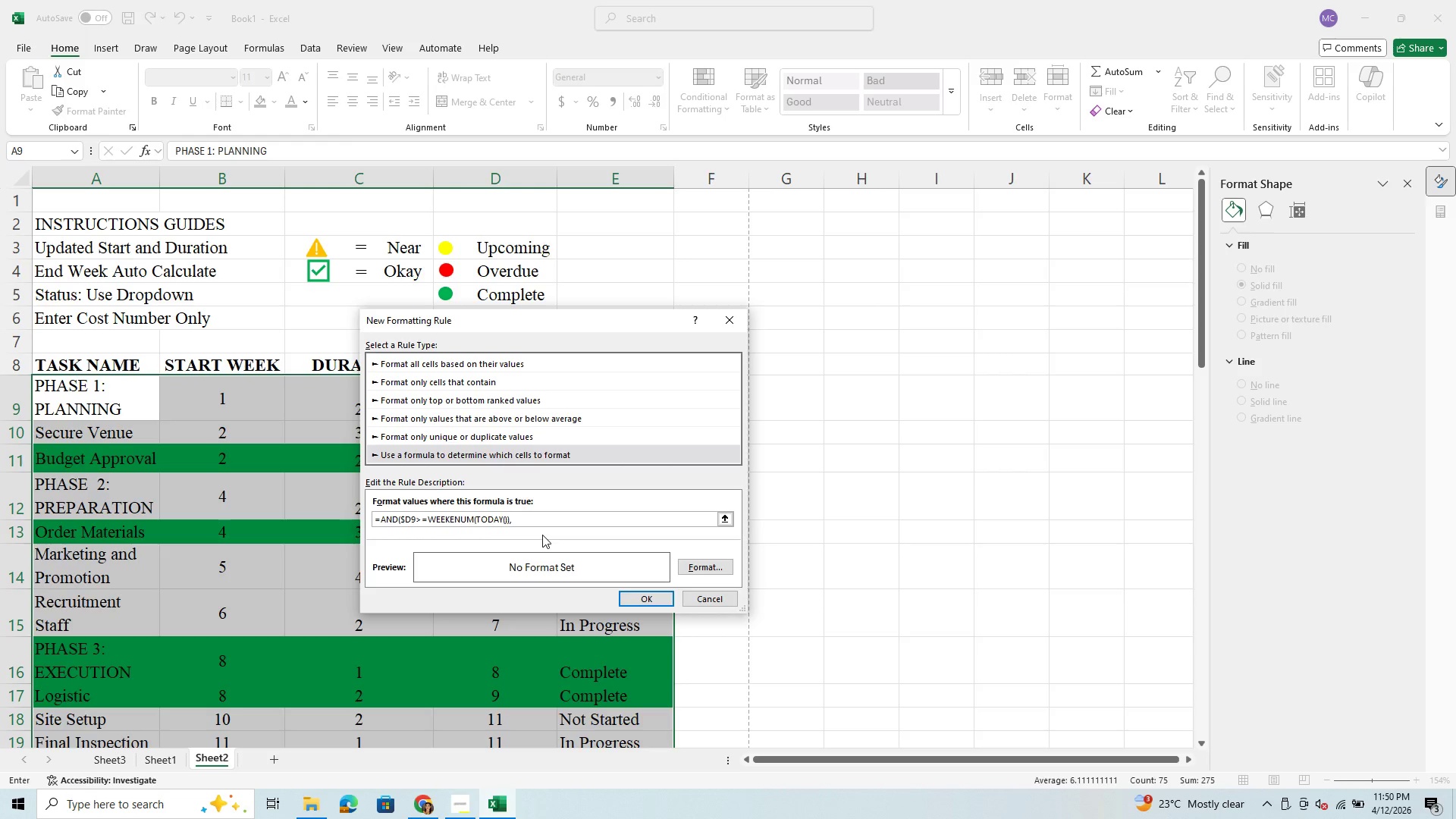 
key(Shift+S)
 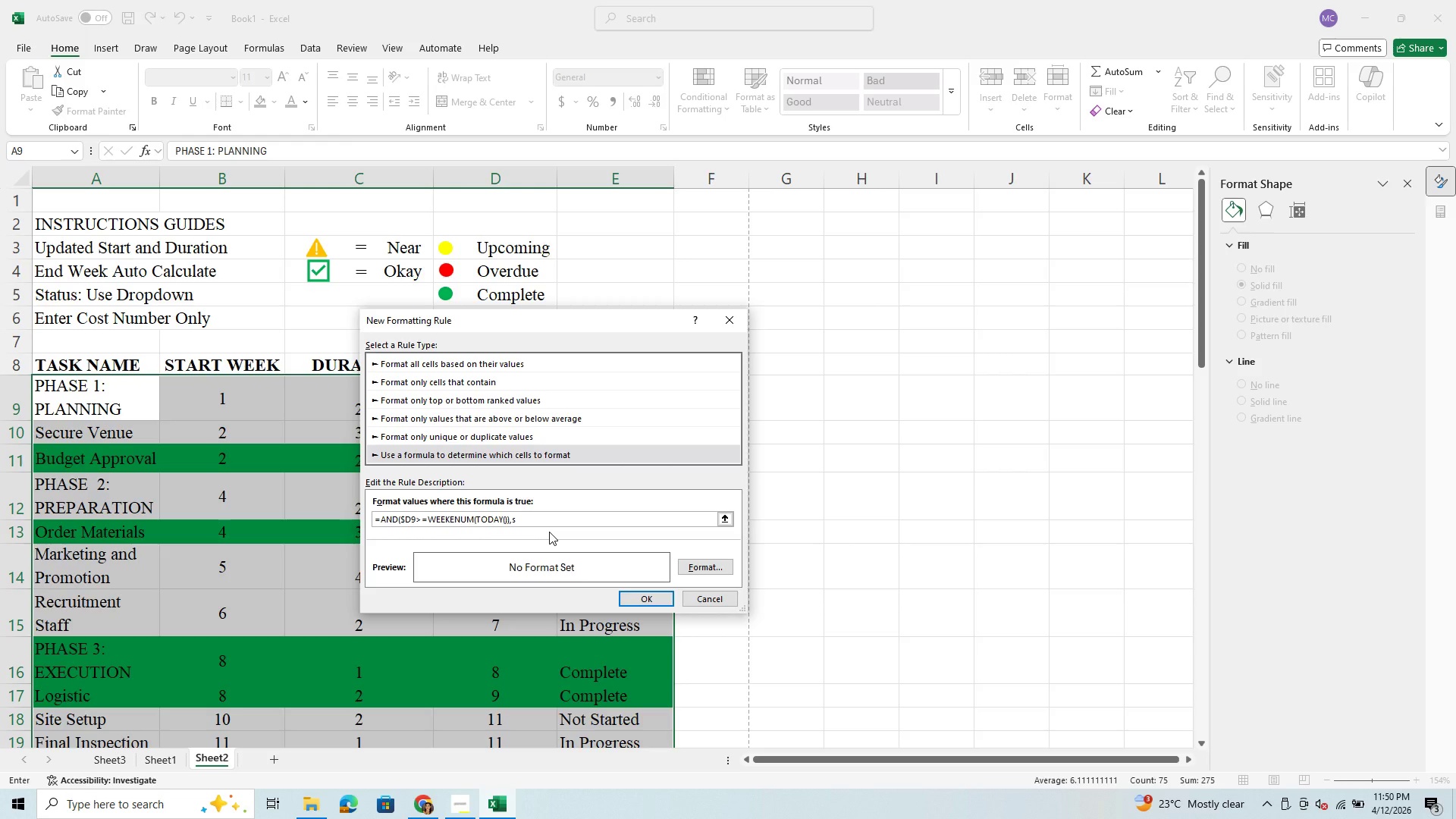 
type([Delete])
key(Backspace)
type(D)
key(Backspace)
type($D9)
 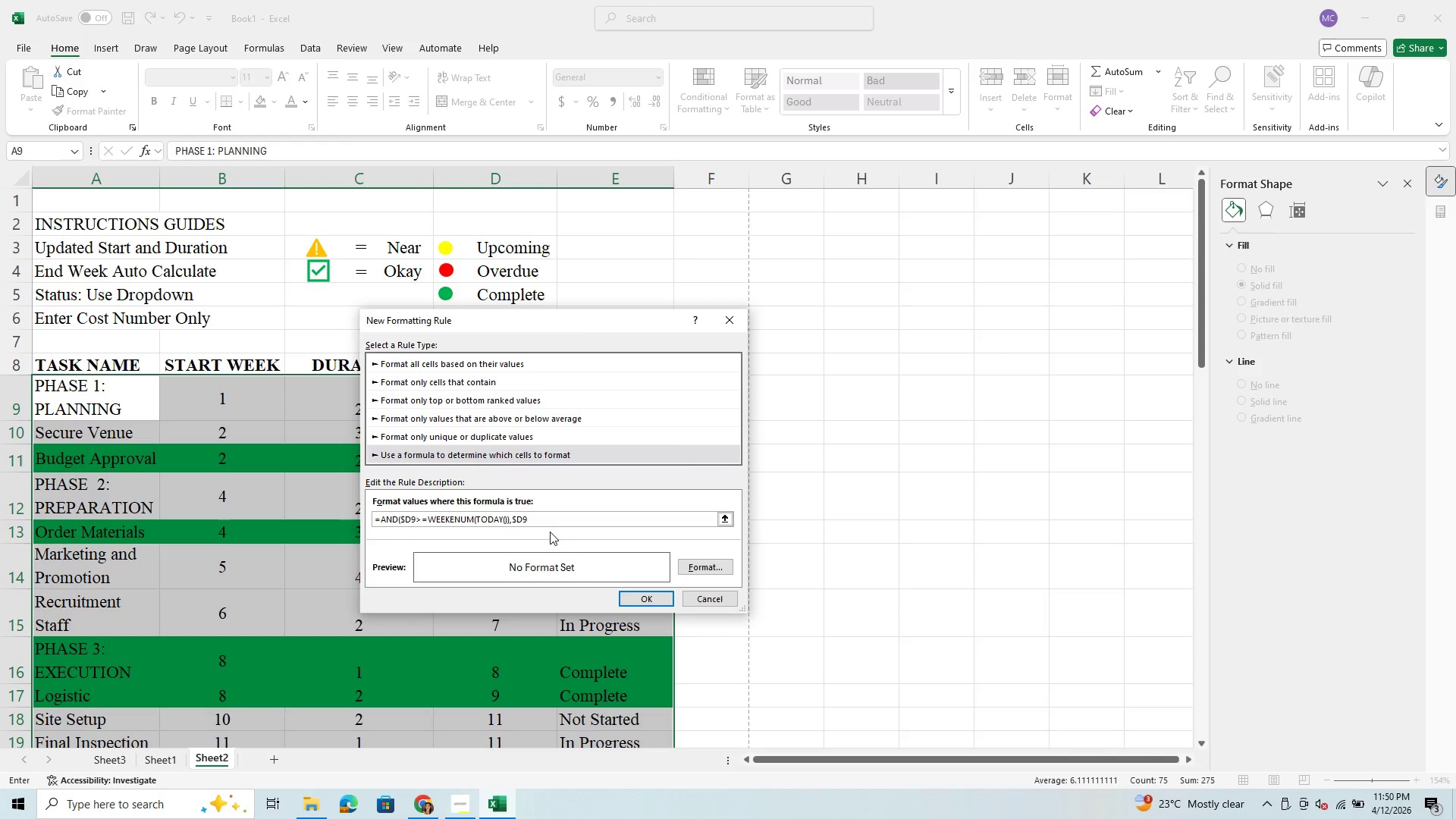 
wait(6.16)
 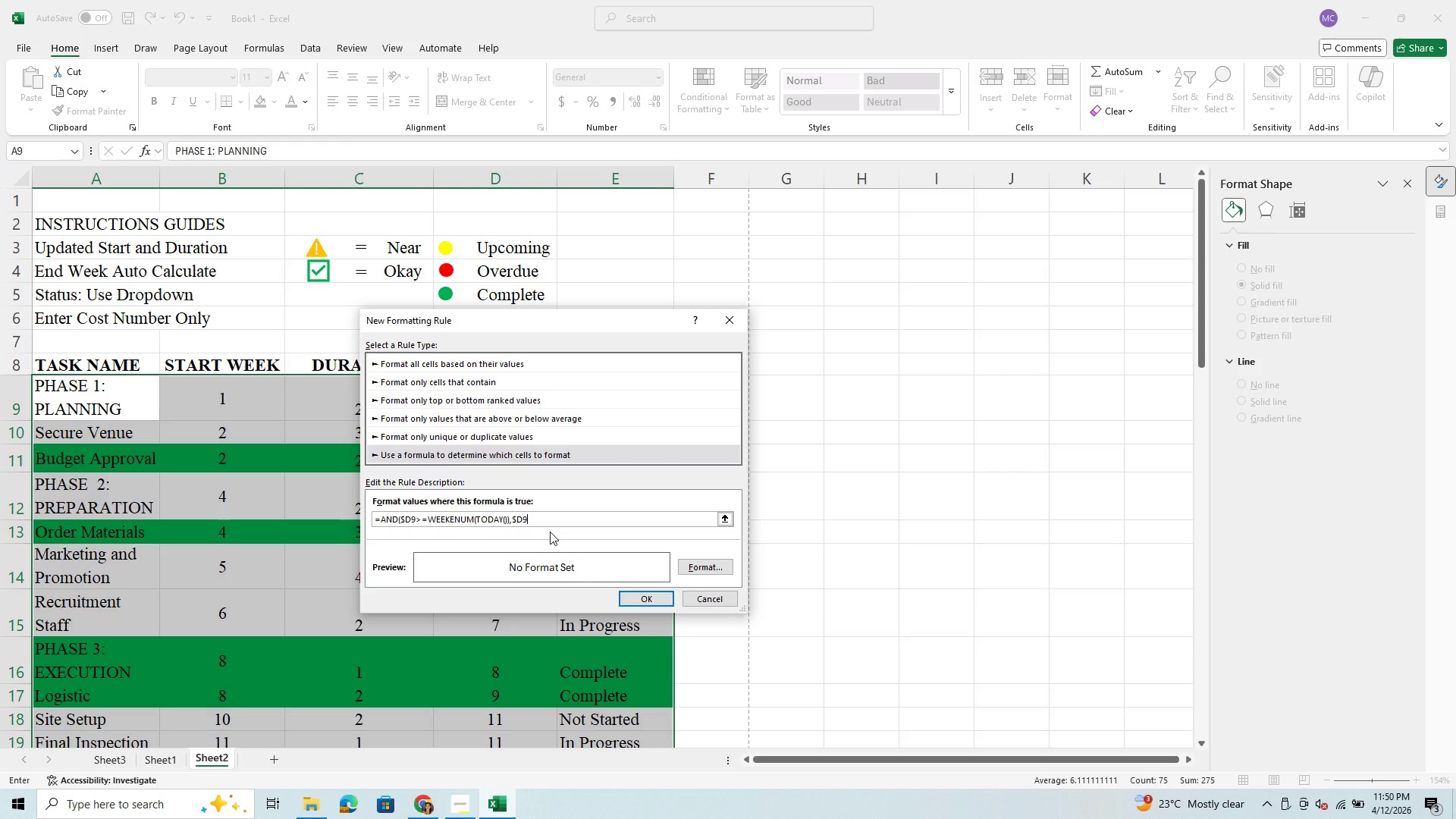 
key(Shift+Comma)
 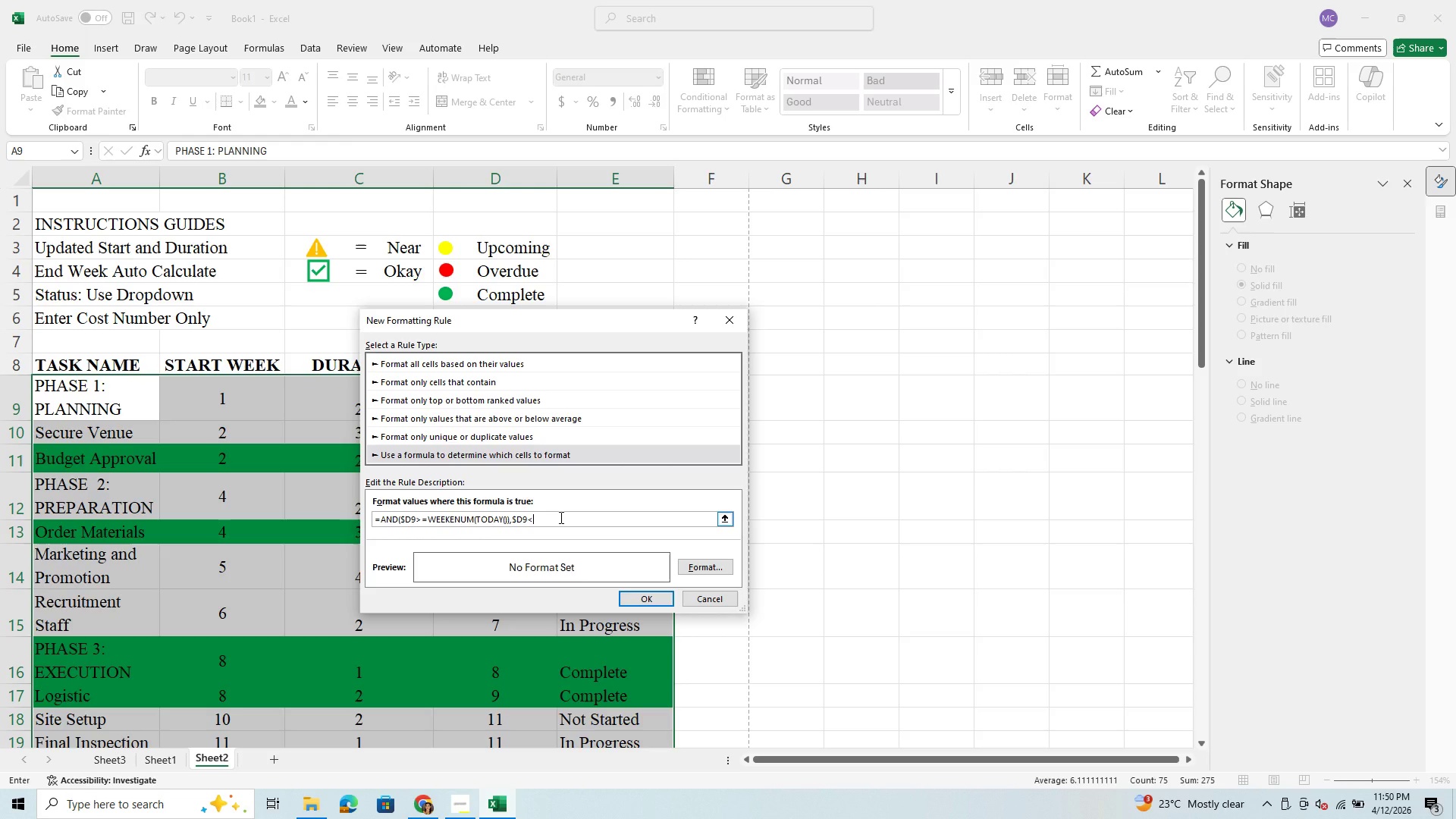 
key(Equal)
 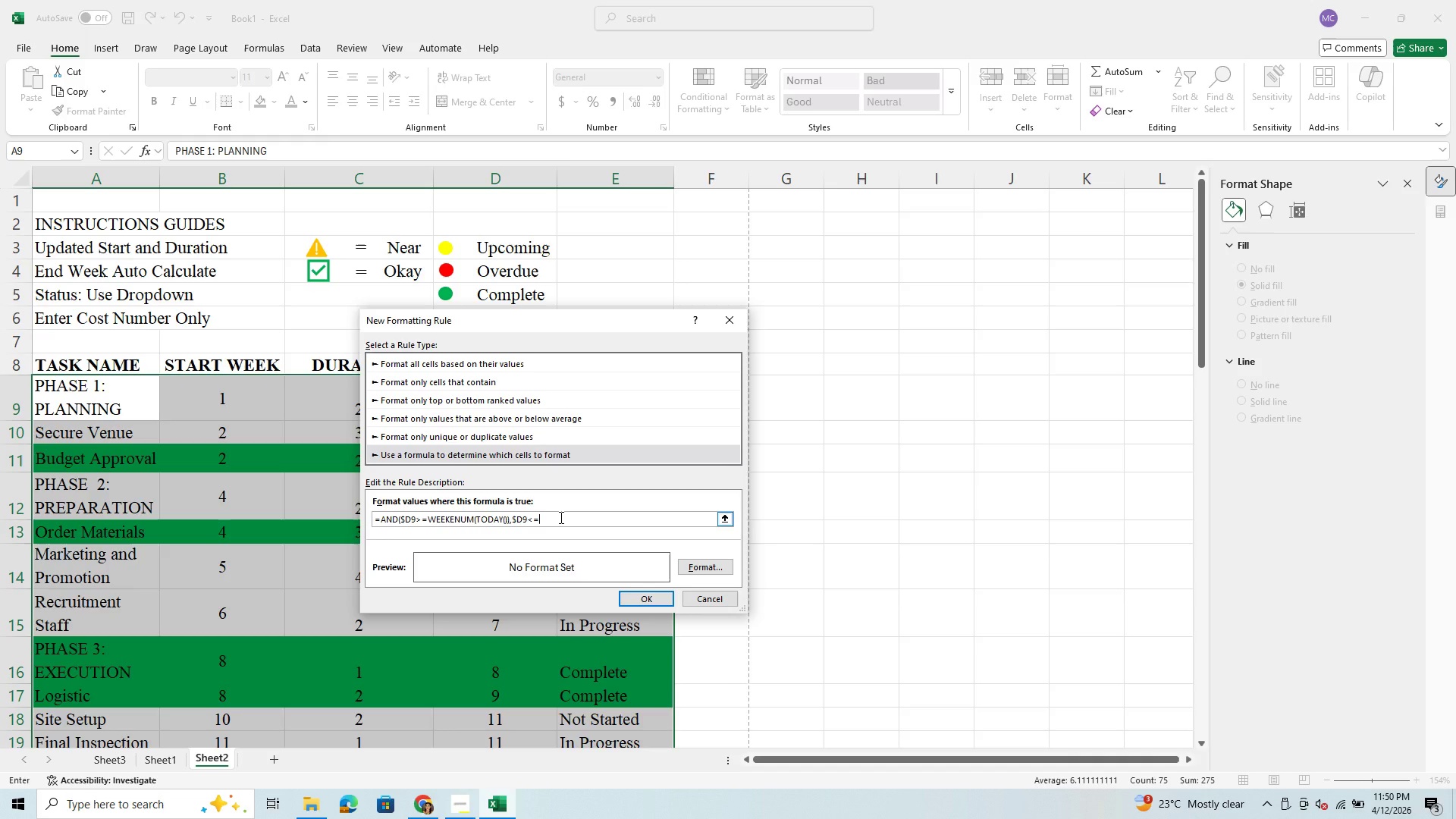 
type(WEEKNUM)
 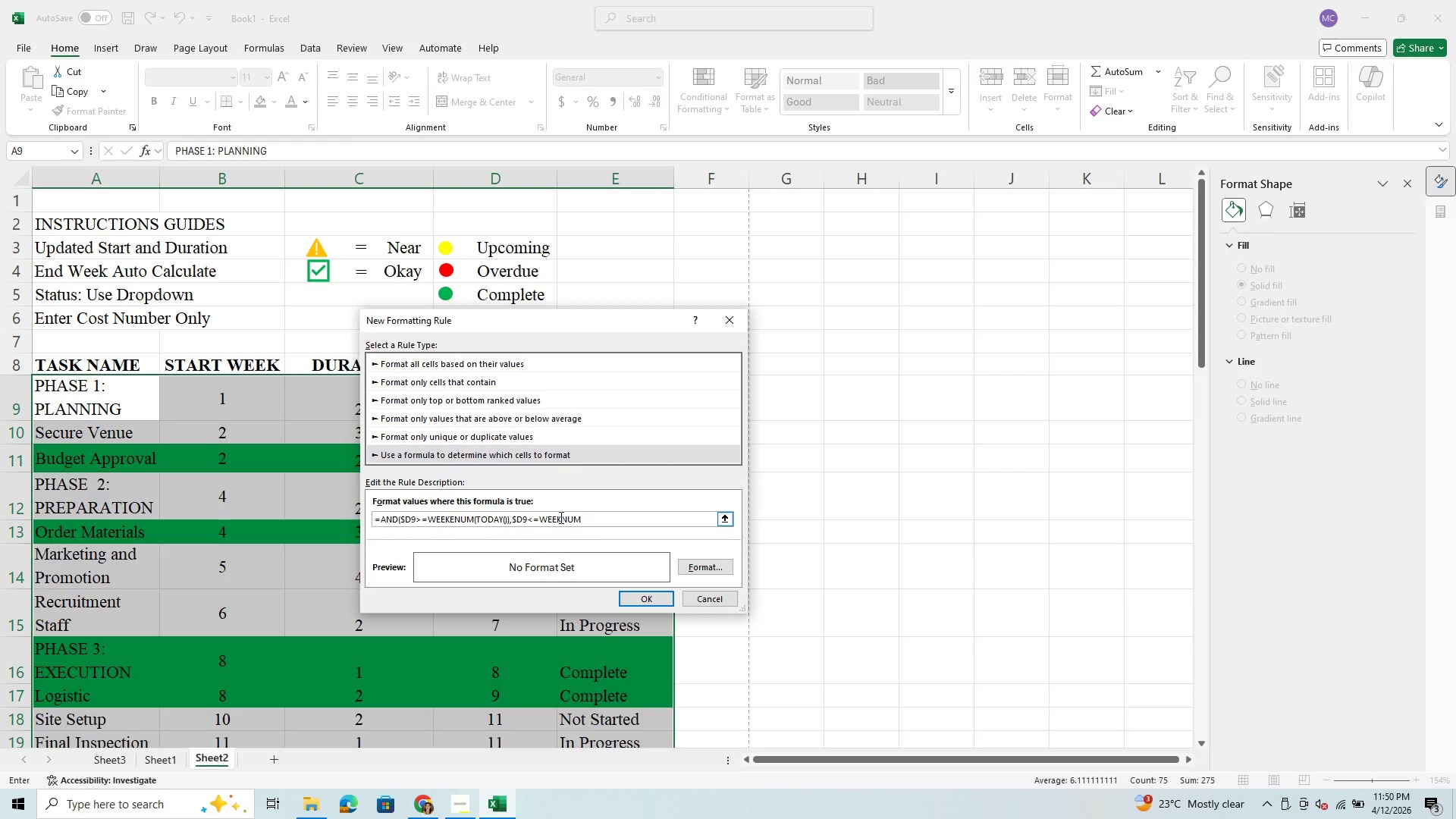 
type((TODAY)
 